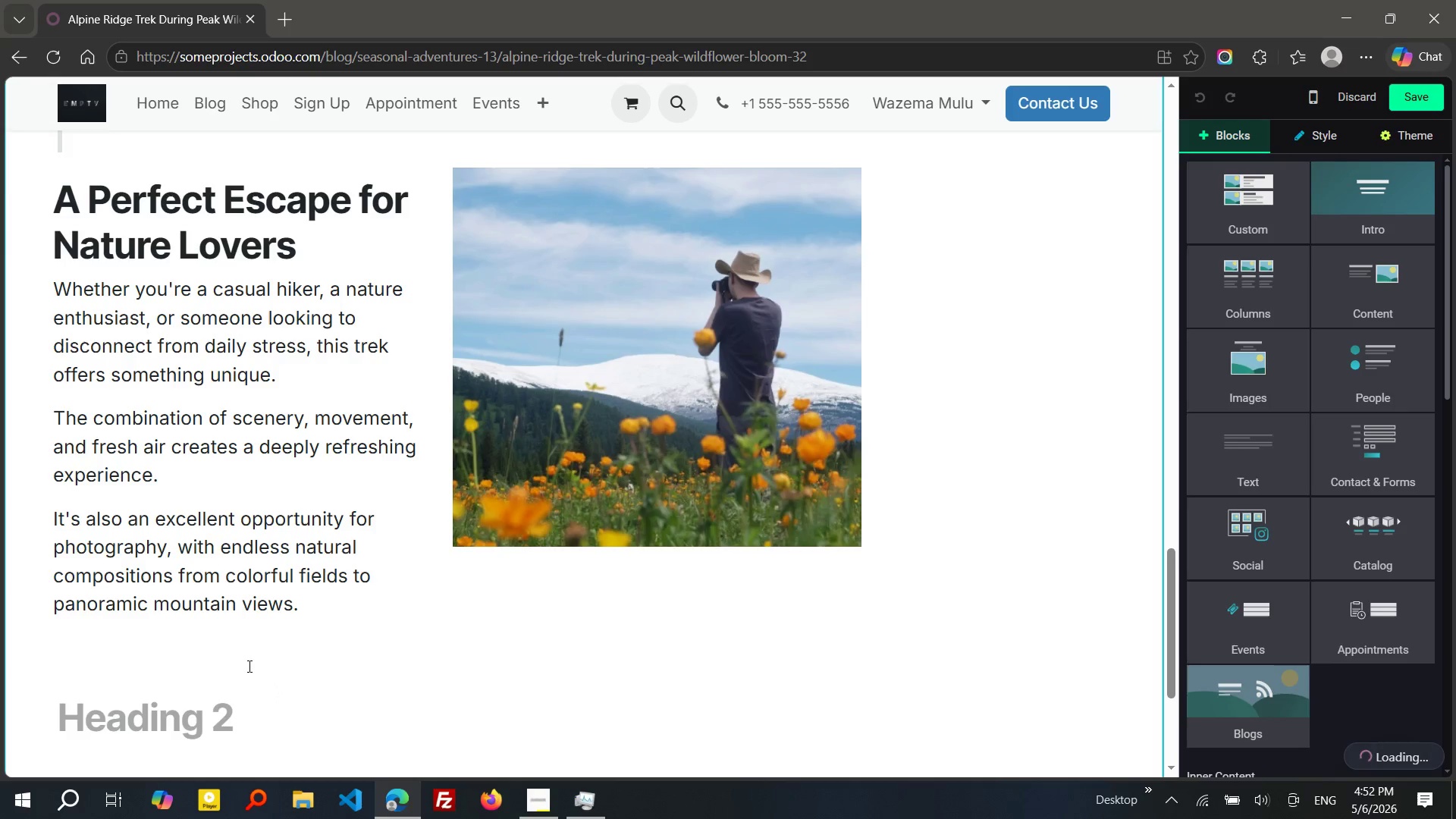 
left_click([248, 666])
 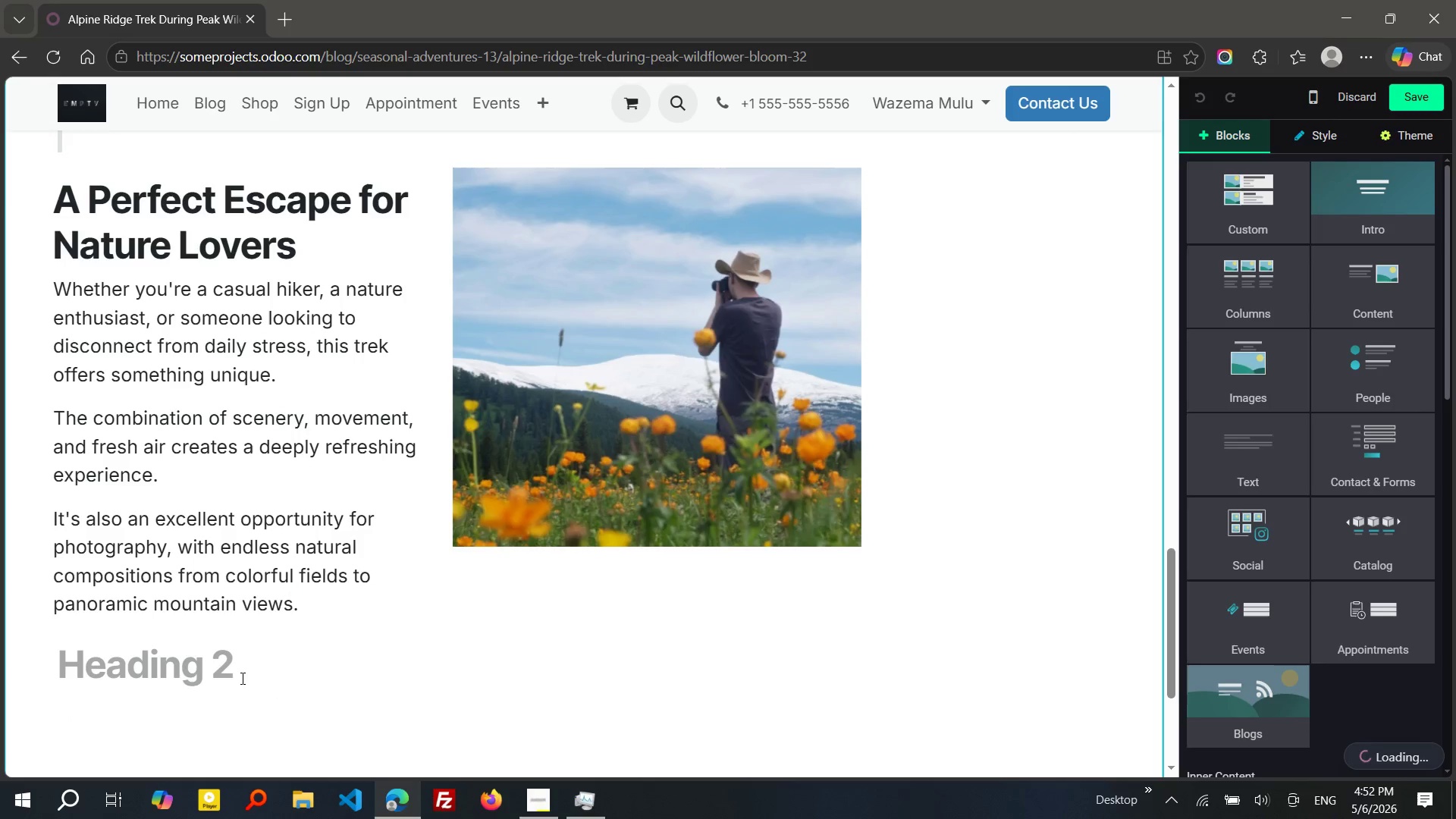 
key(Slash)
 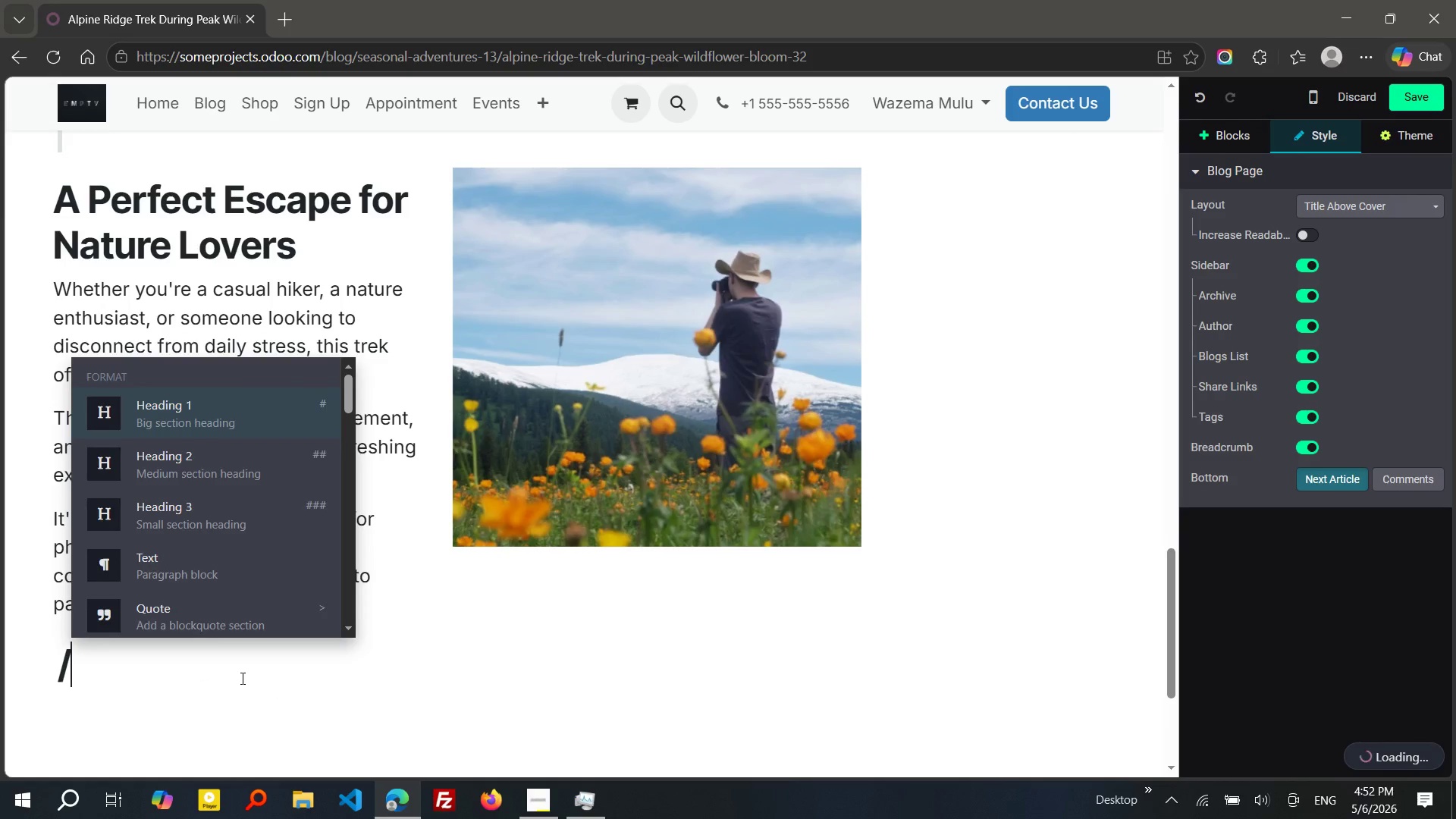 
key(P)
 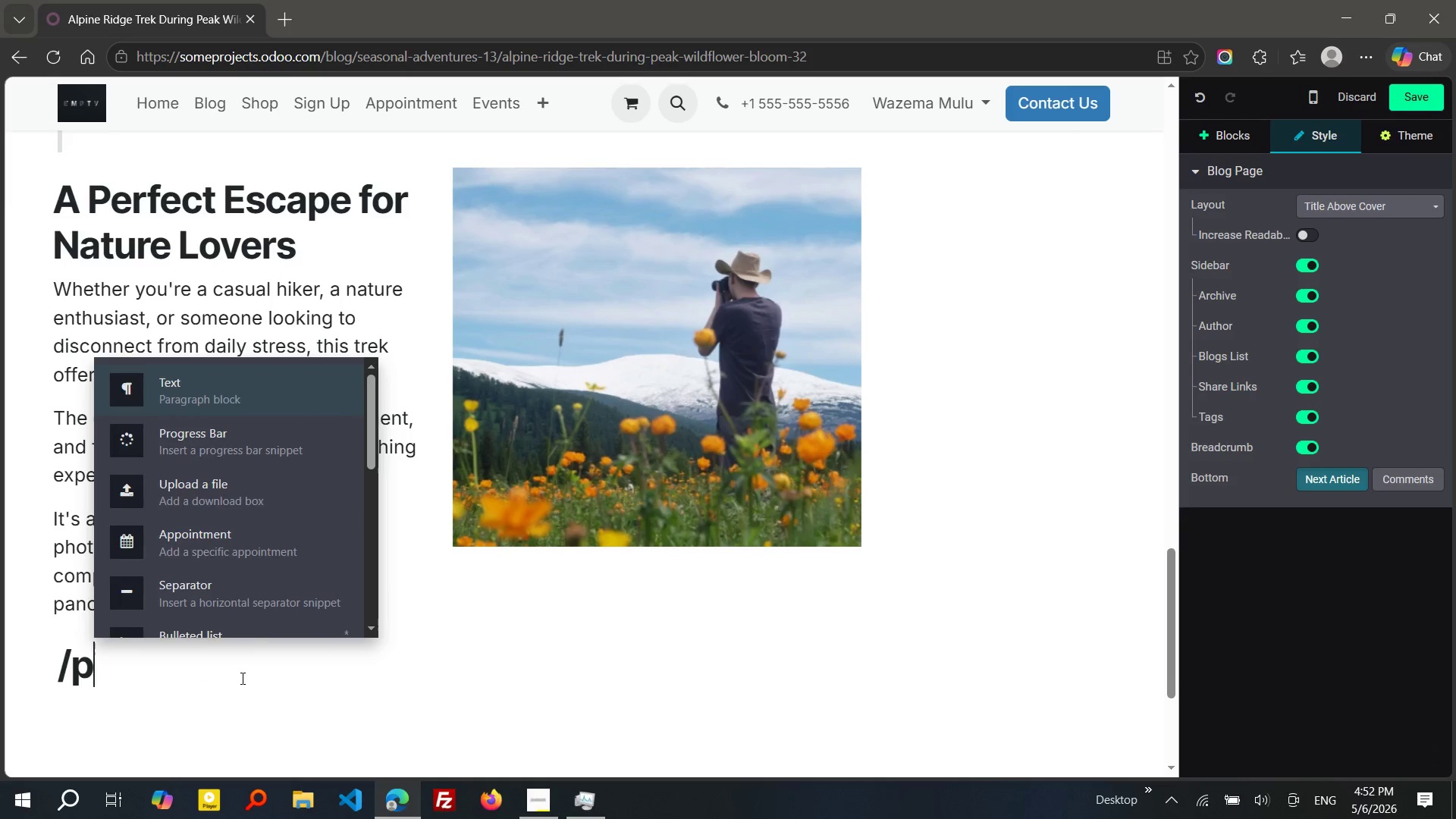 
key(Enter)
 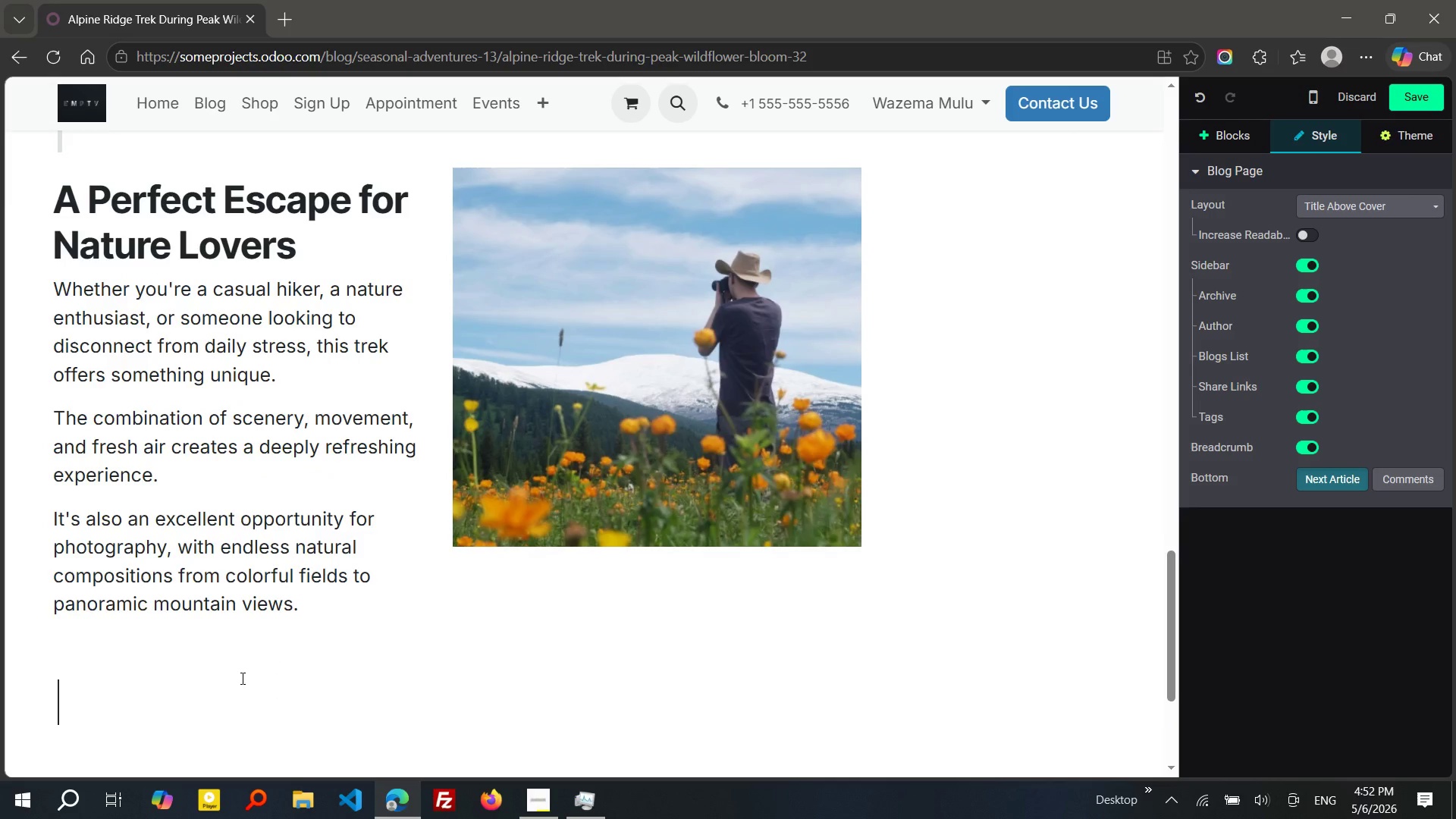 
key(ArrowDown)
 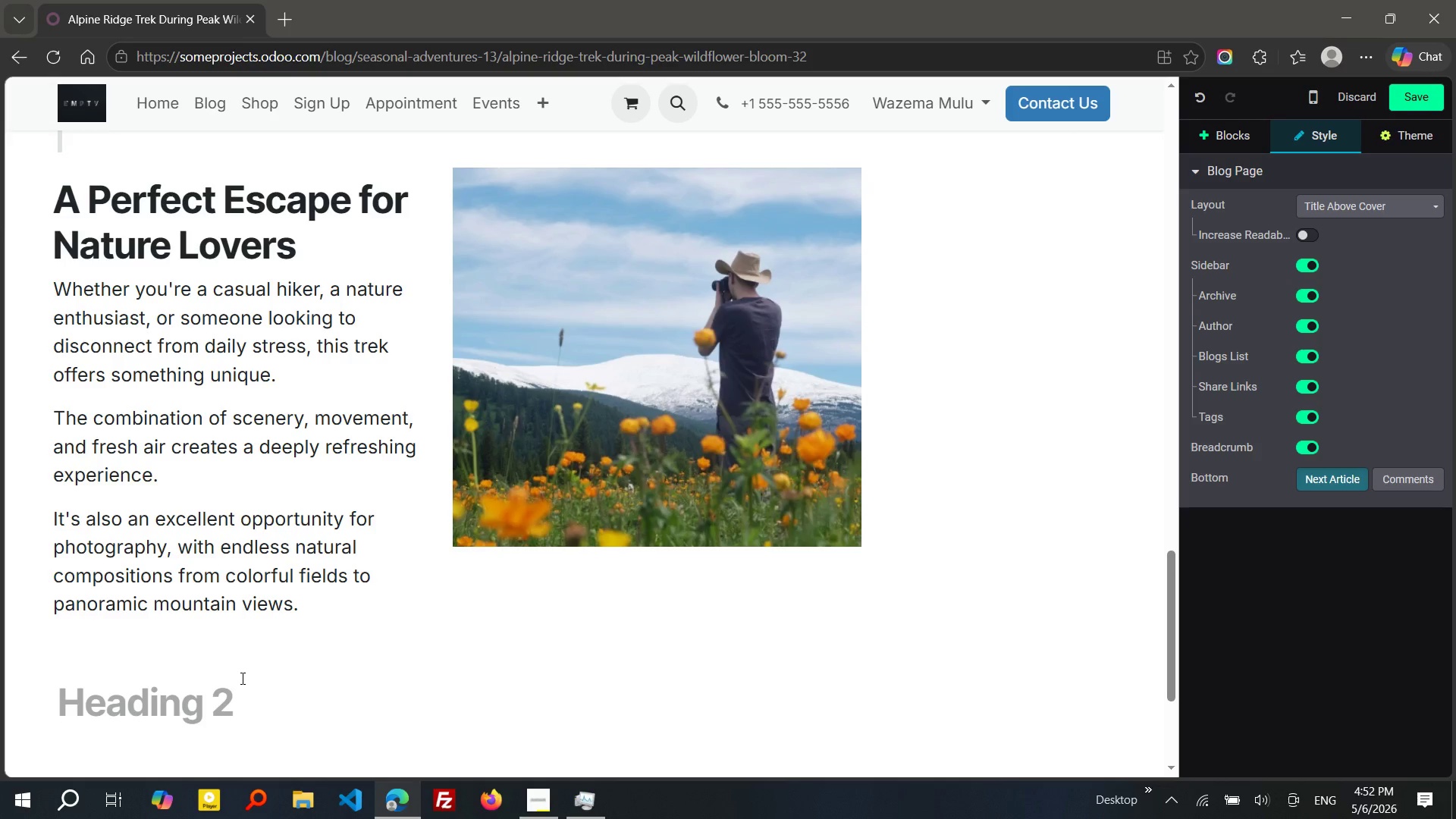 
wait(20.27)
 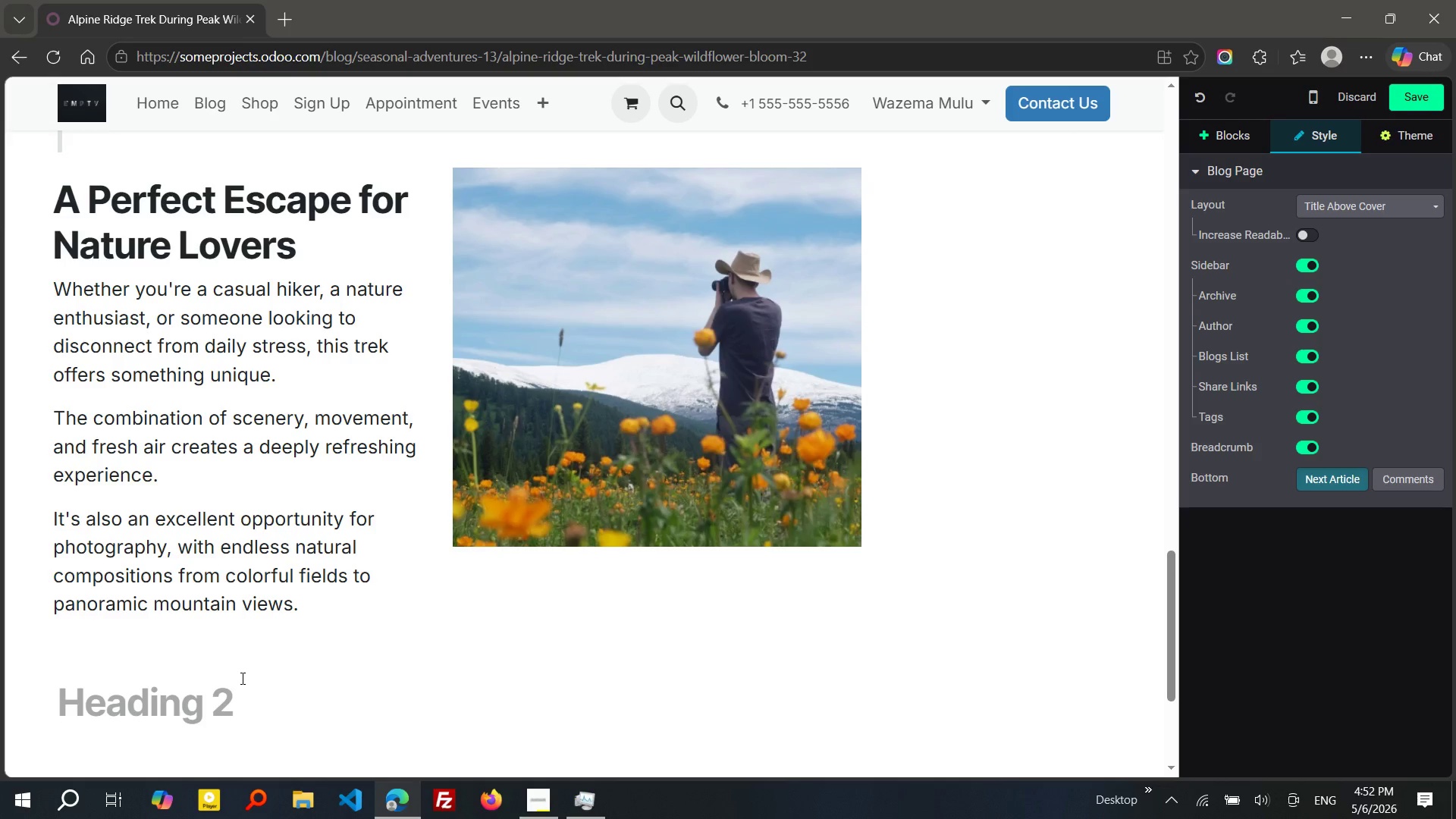 
left_click([1218, 147])
 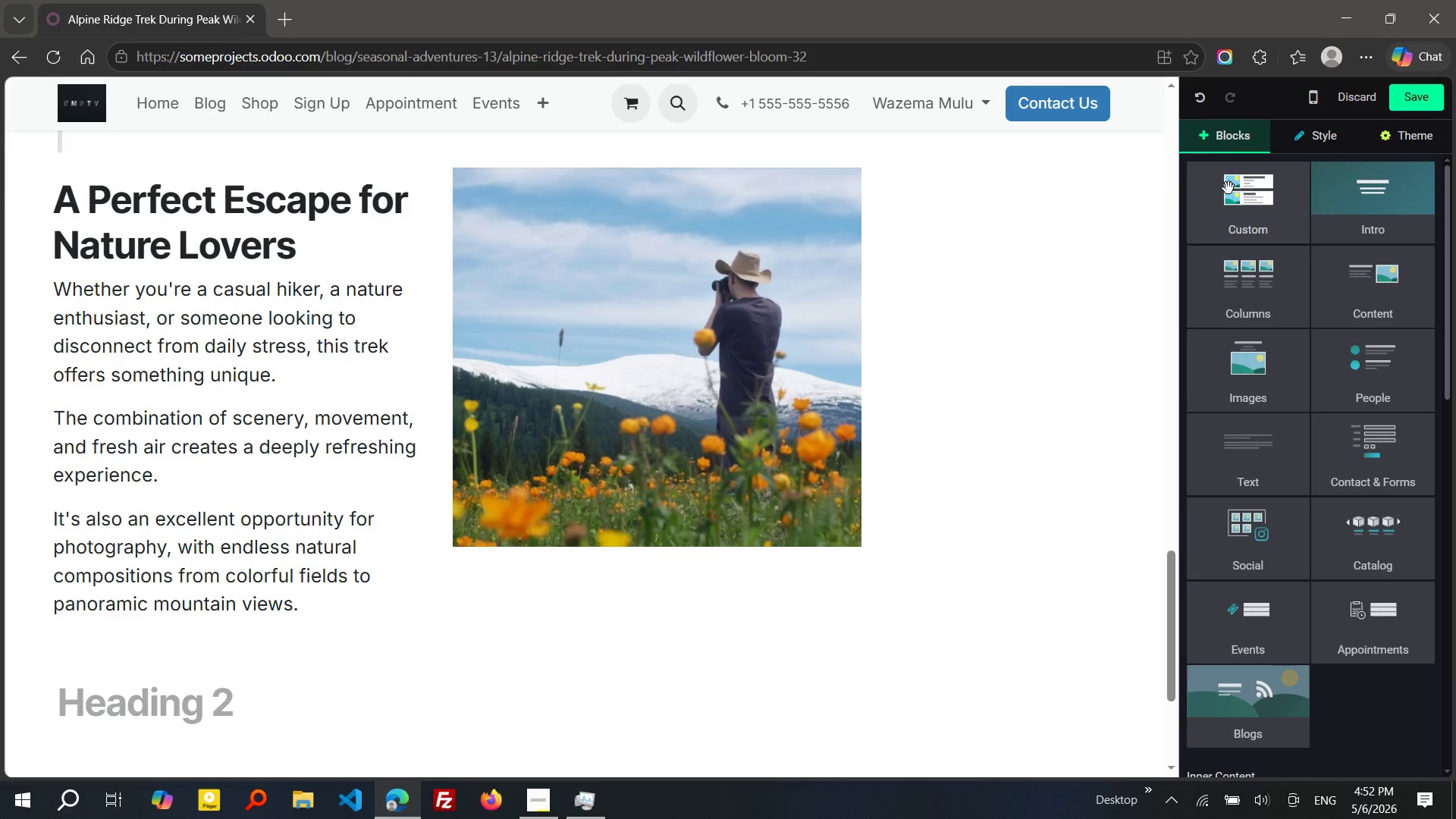 
left_click([1228, 191])
 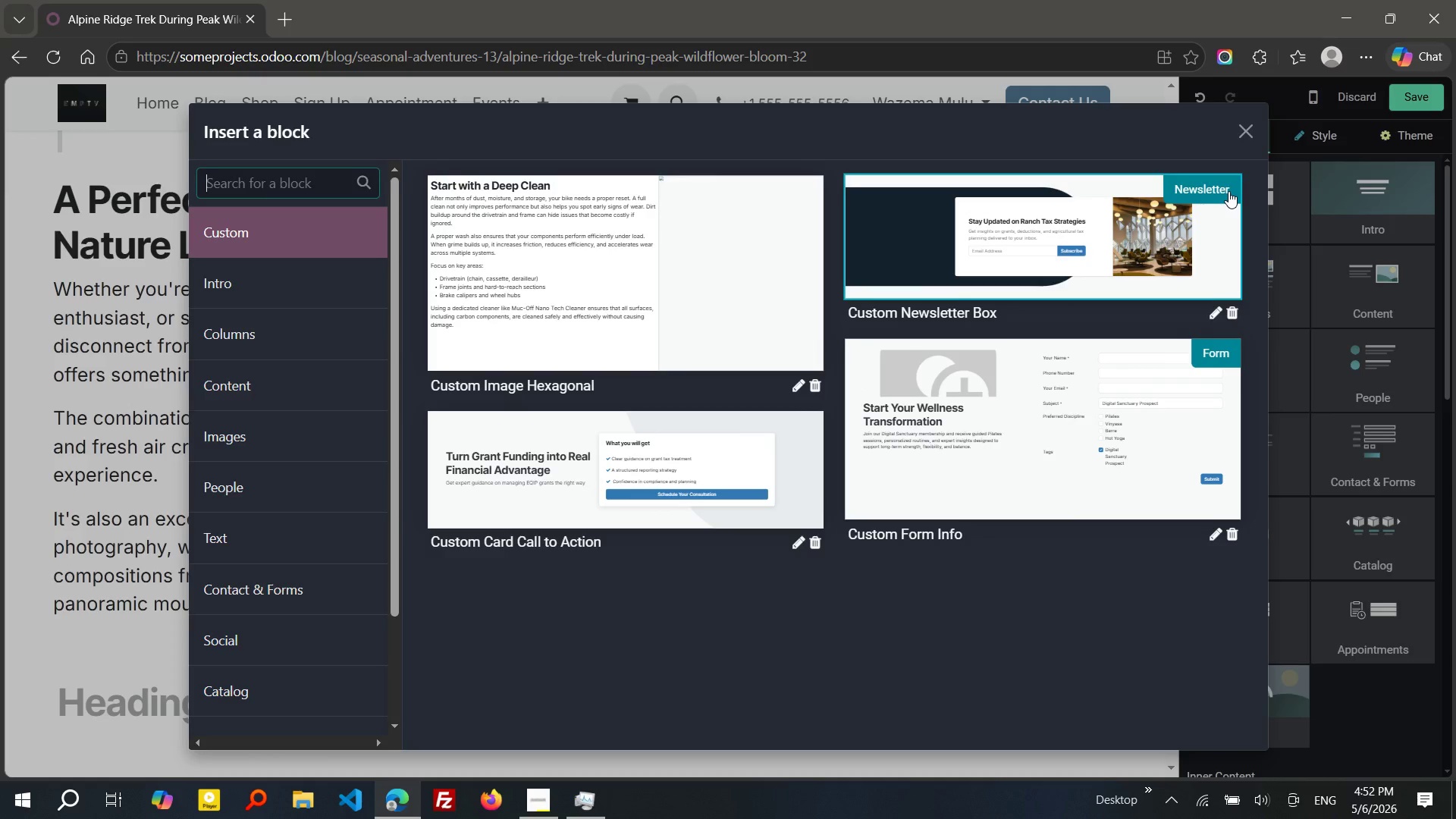 
wait(5.03)
 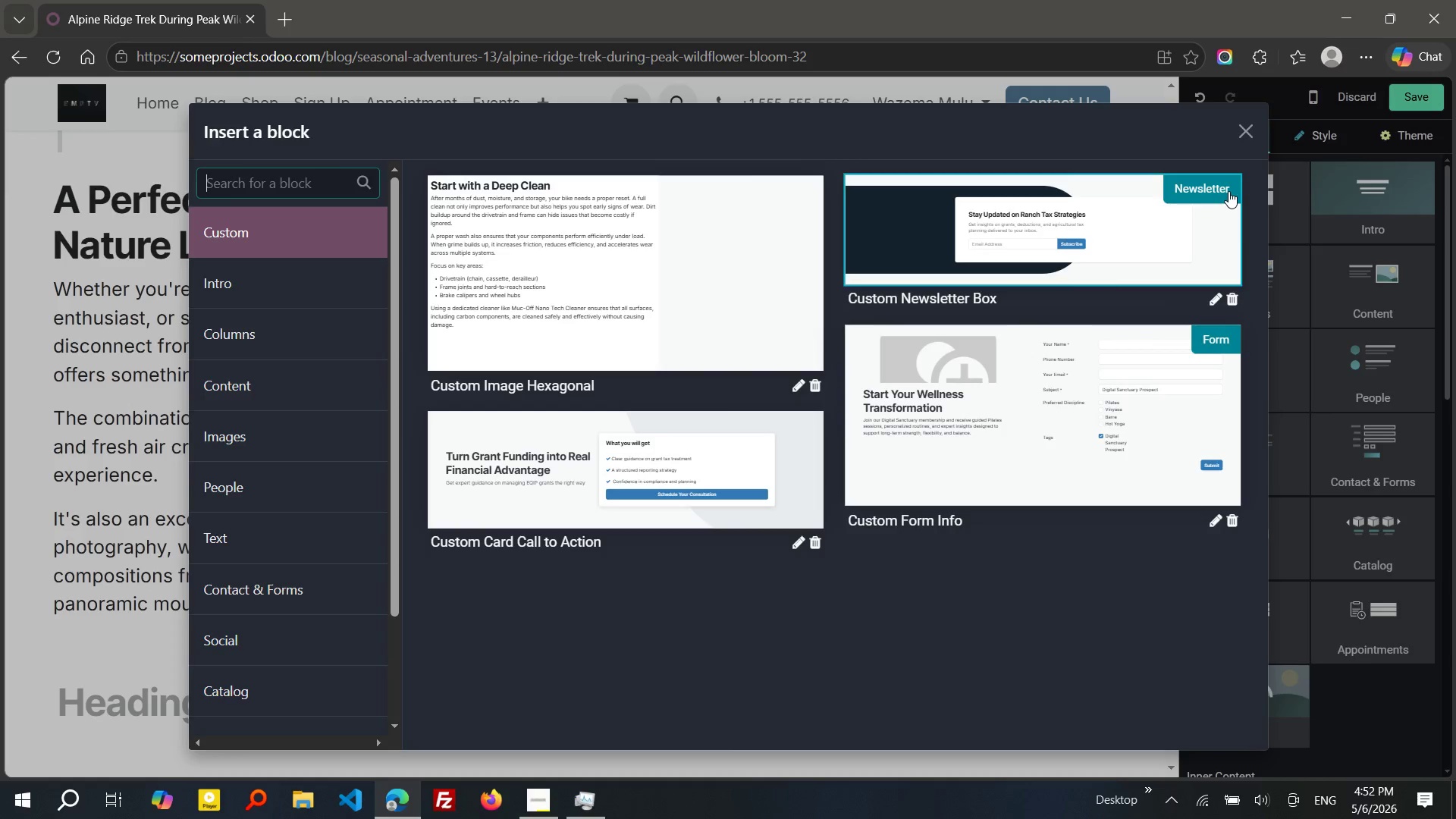 
left_click([616, 443])
 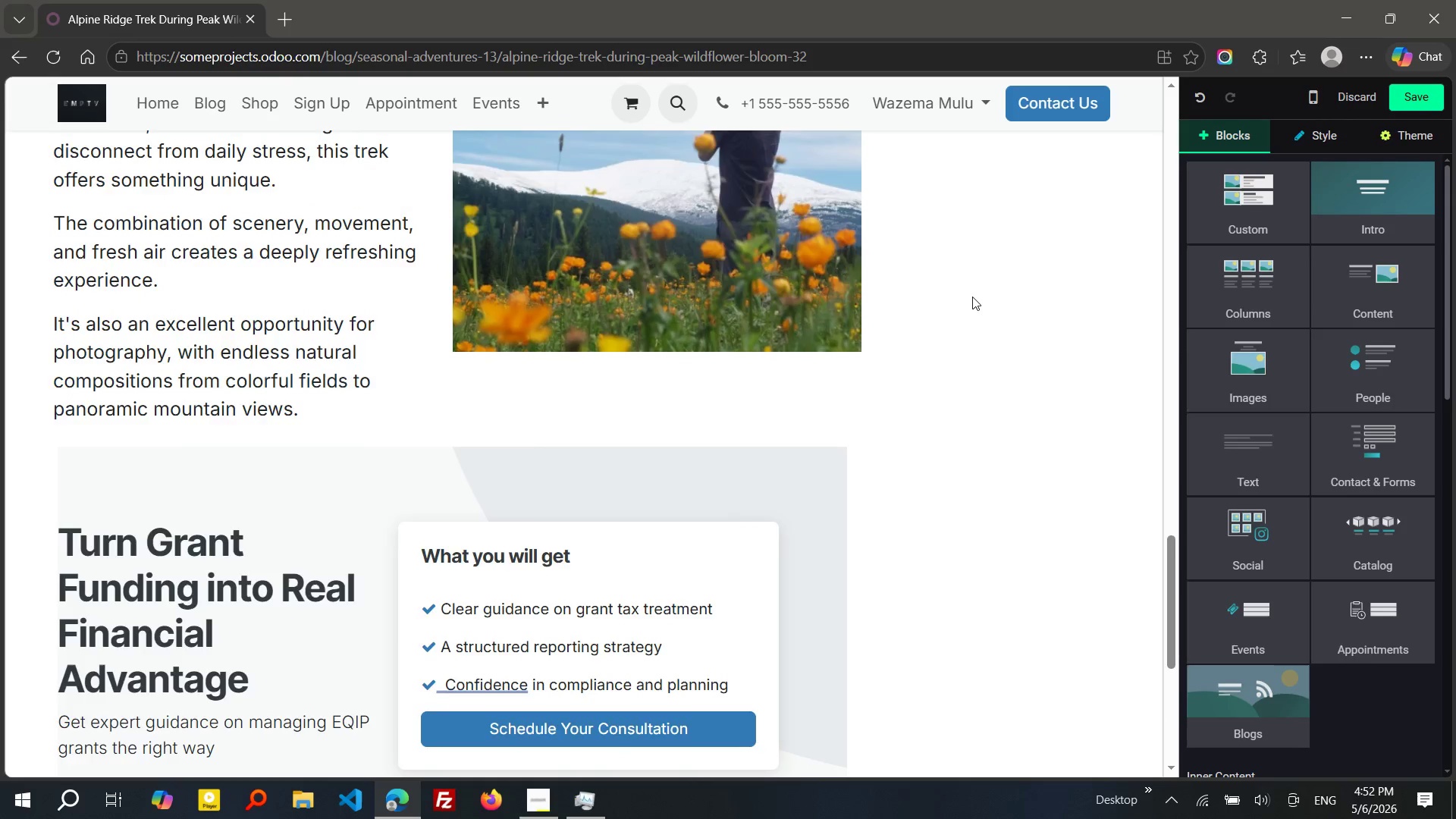 
wait(12.97)
 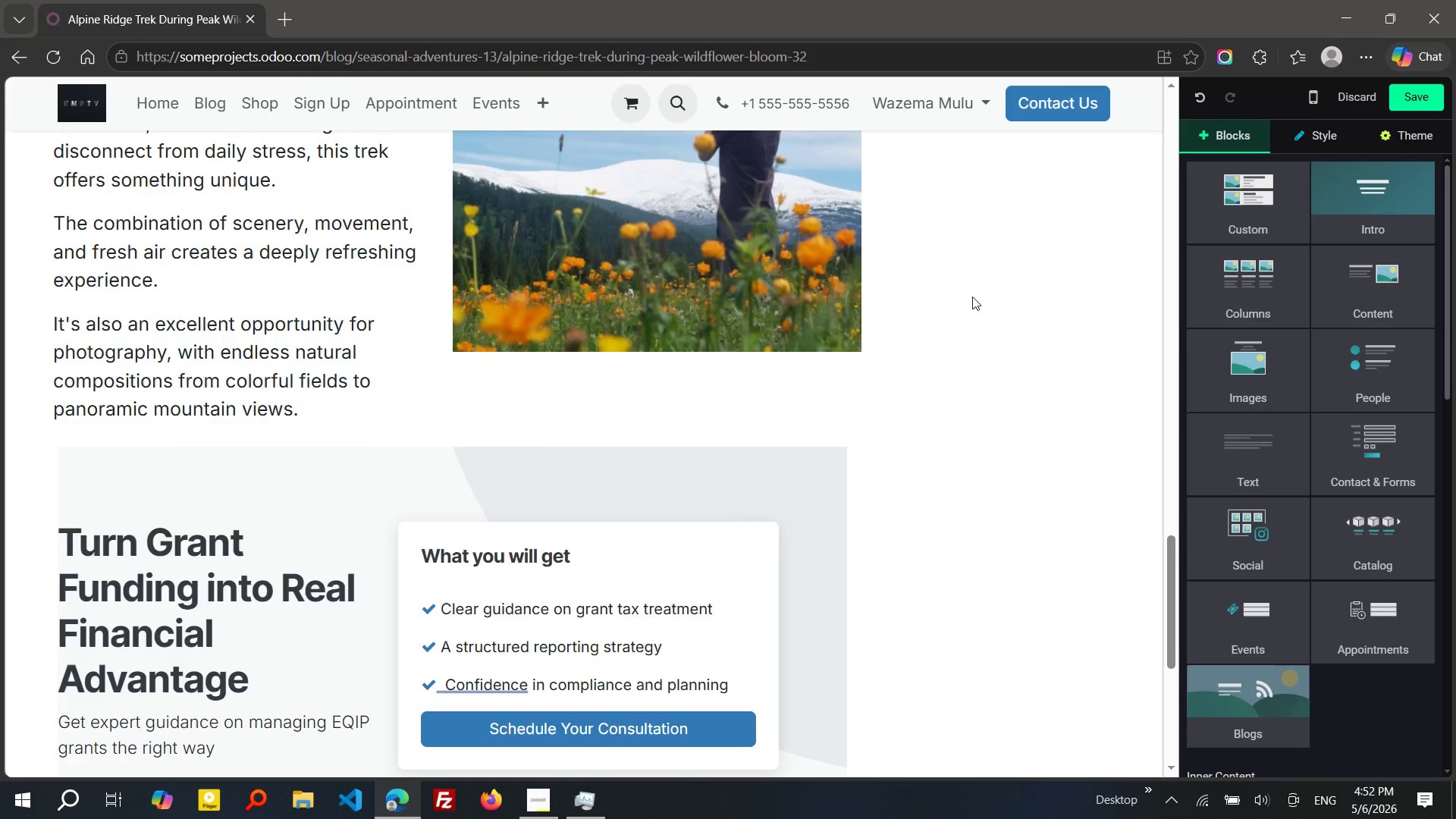 
left_click_drag(start_coordinate=[244, 540], to_coordinate=[63, 426])
 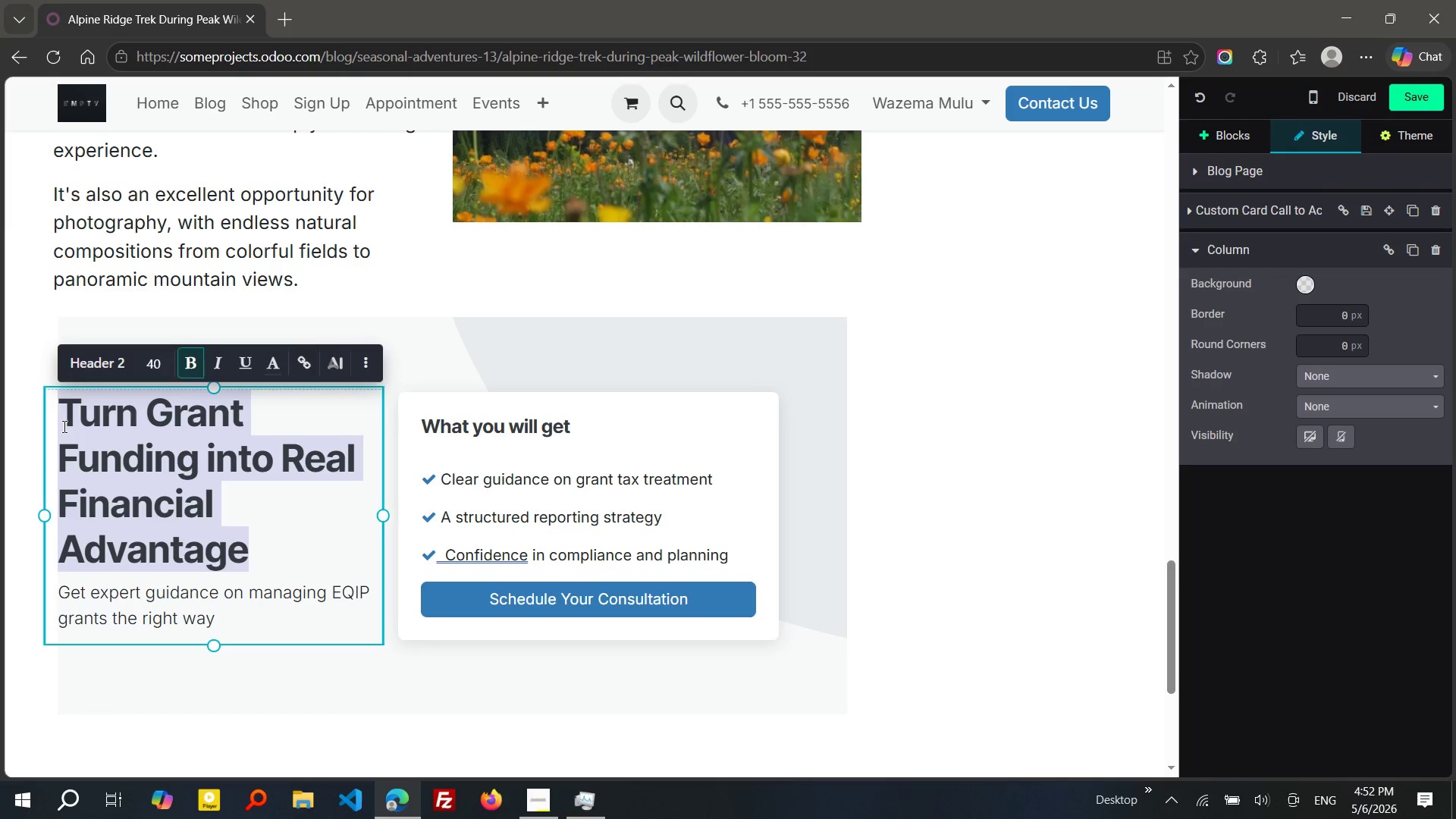 
type(BOOk Your ALPine Ridge Trek today)
 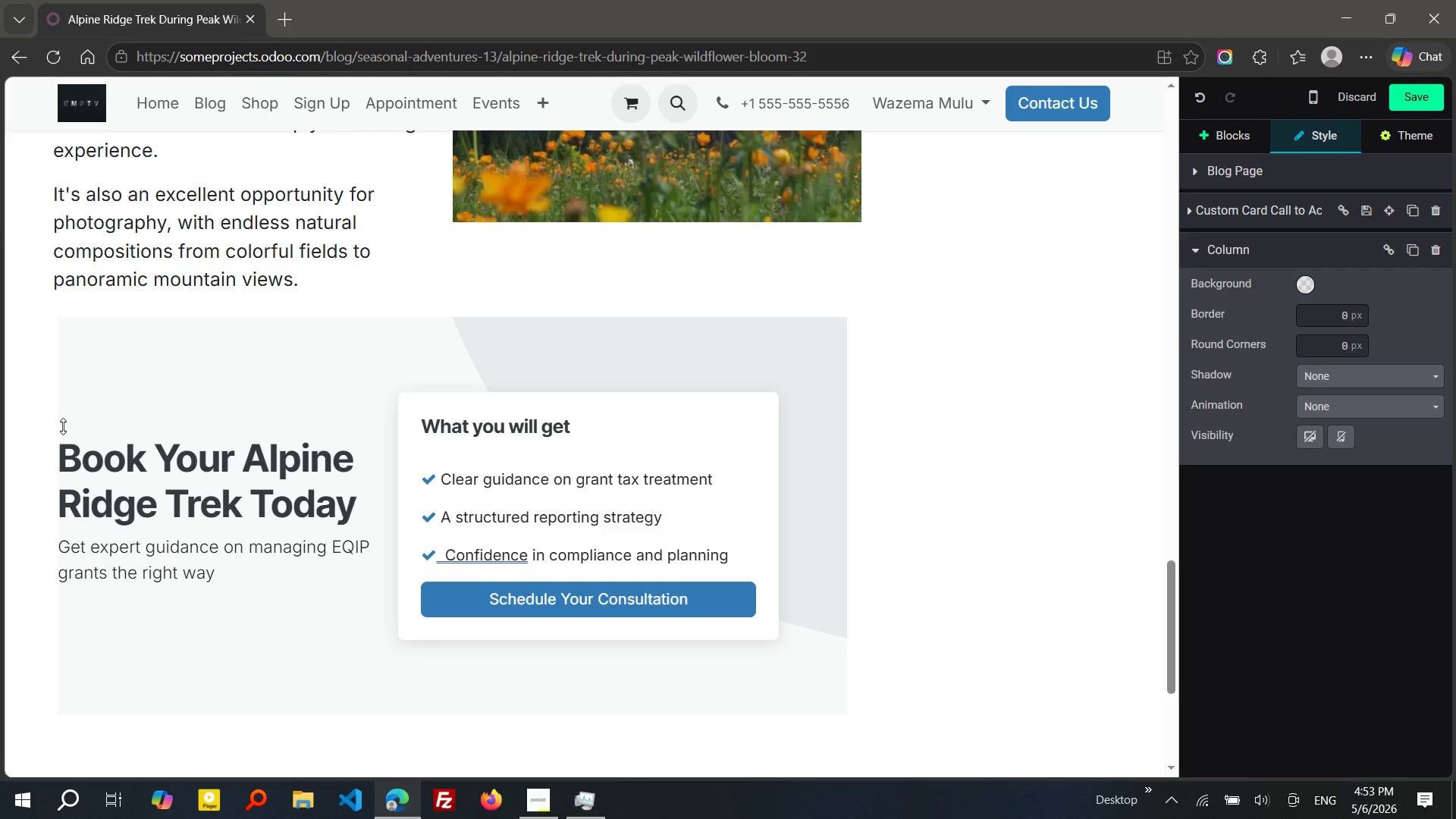 
wait(12.28)
 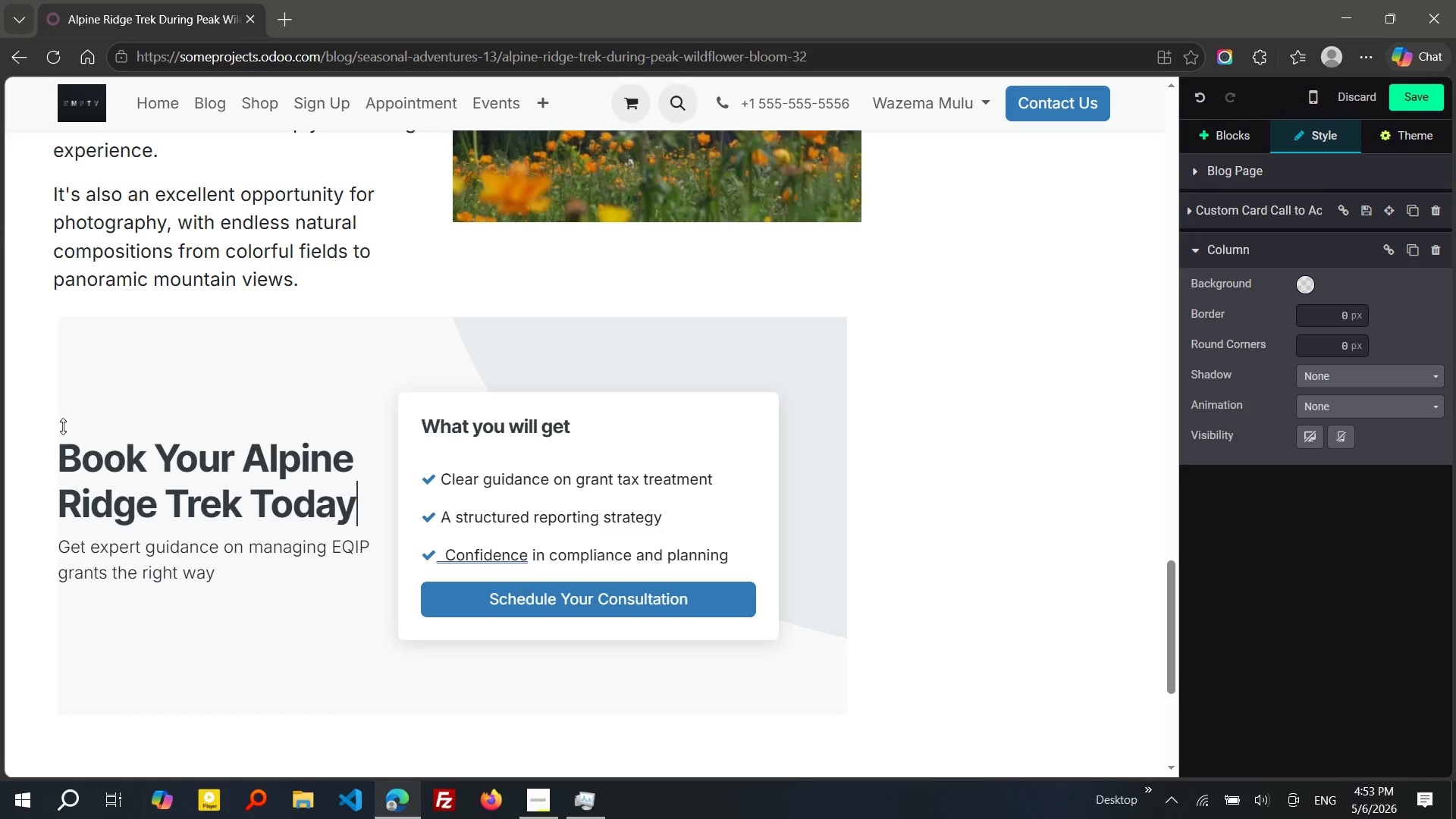 
left_click_drag(start_coordinate=[243, 578], to_coordinate=[63, 548])
 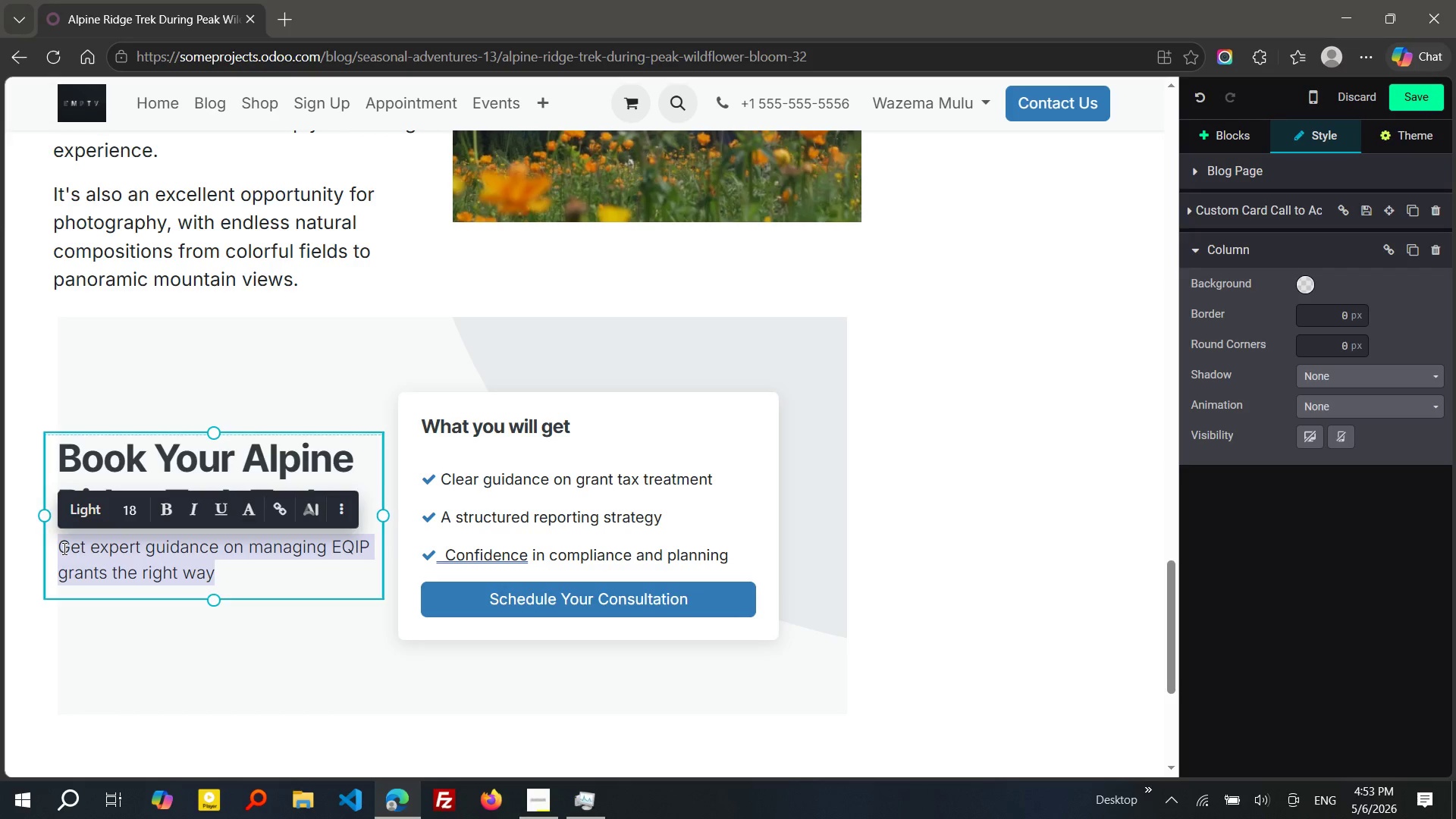 
type(secure)
 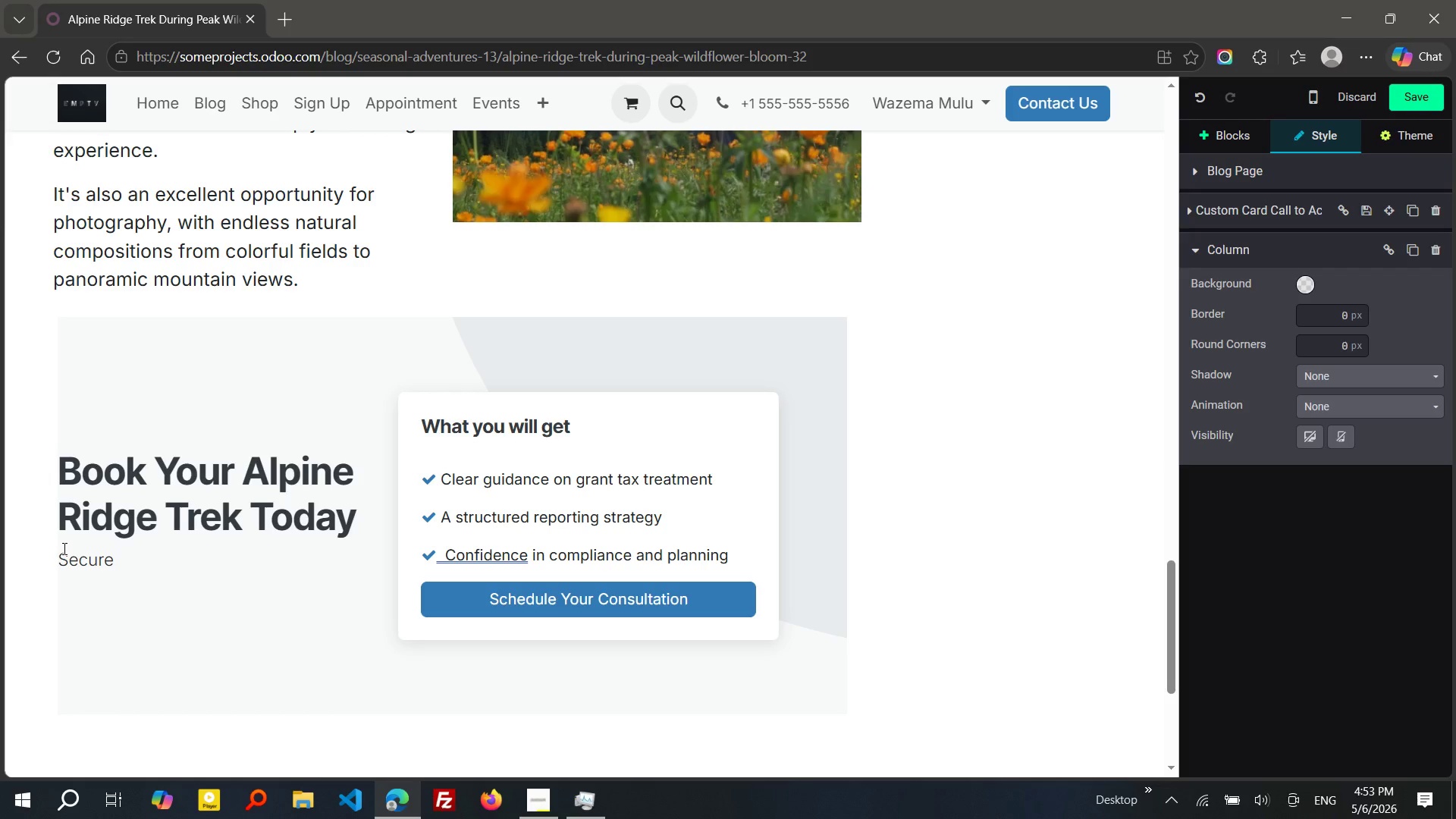 
key(Control+Minus)
 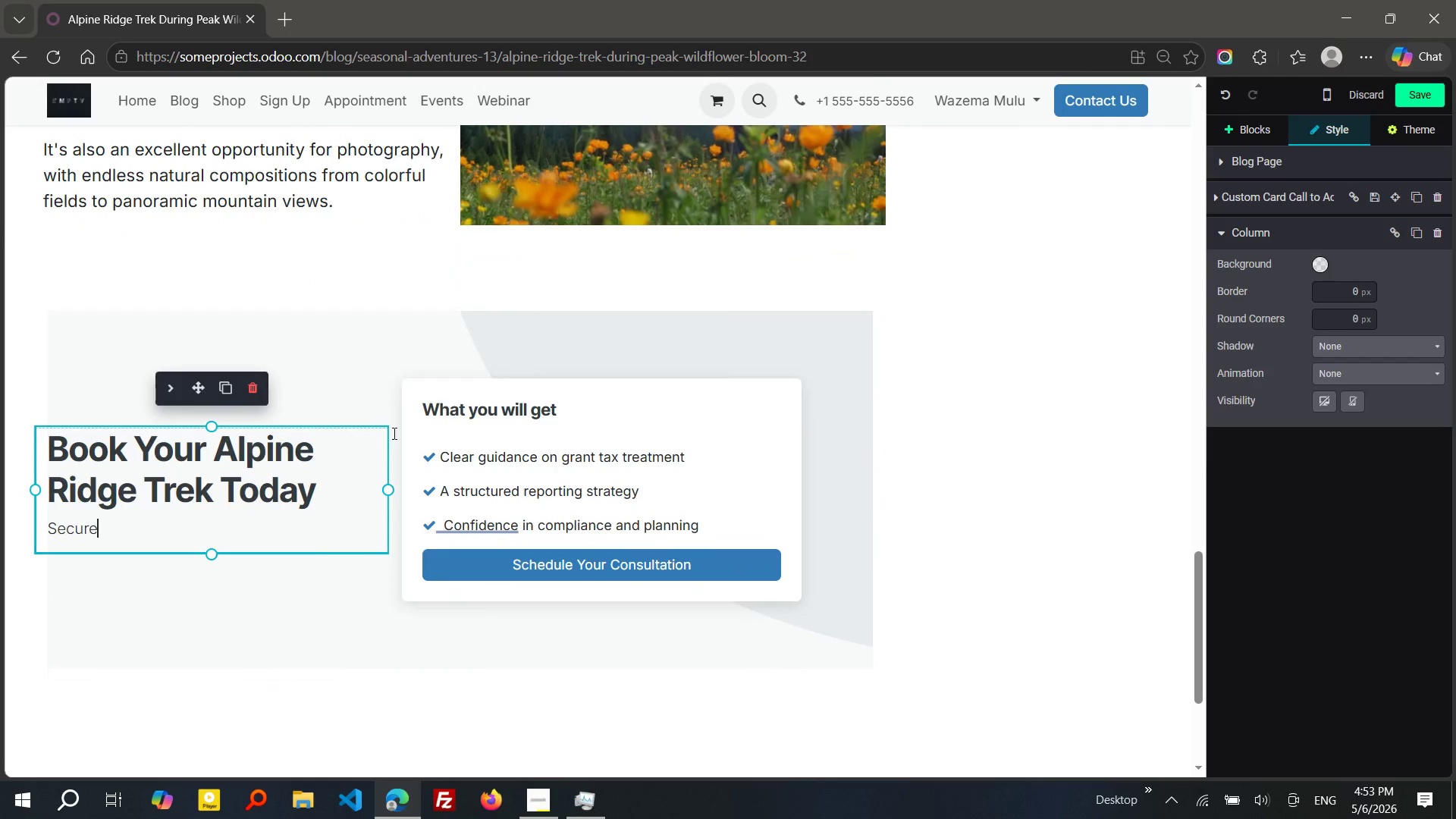 
wait(5.39)
 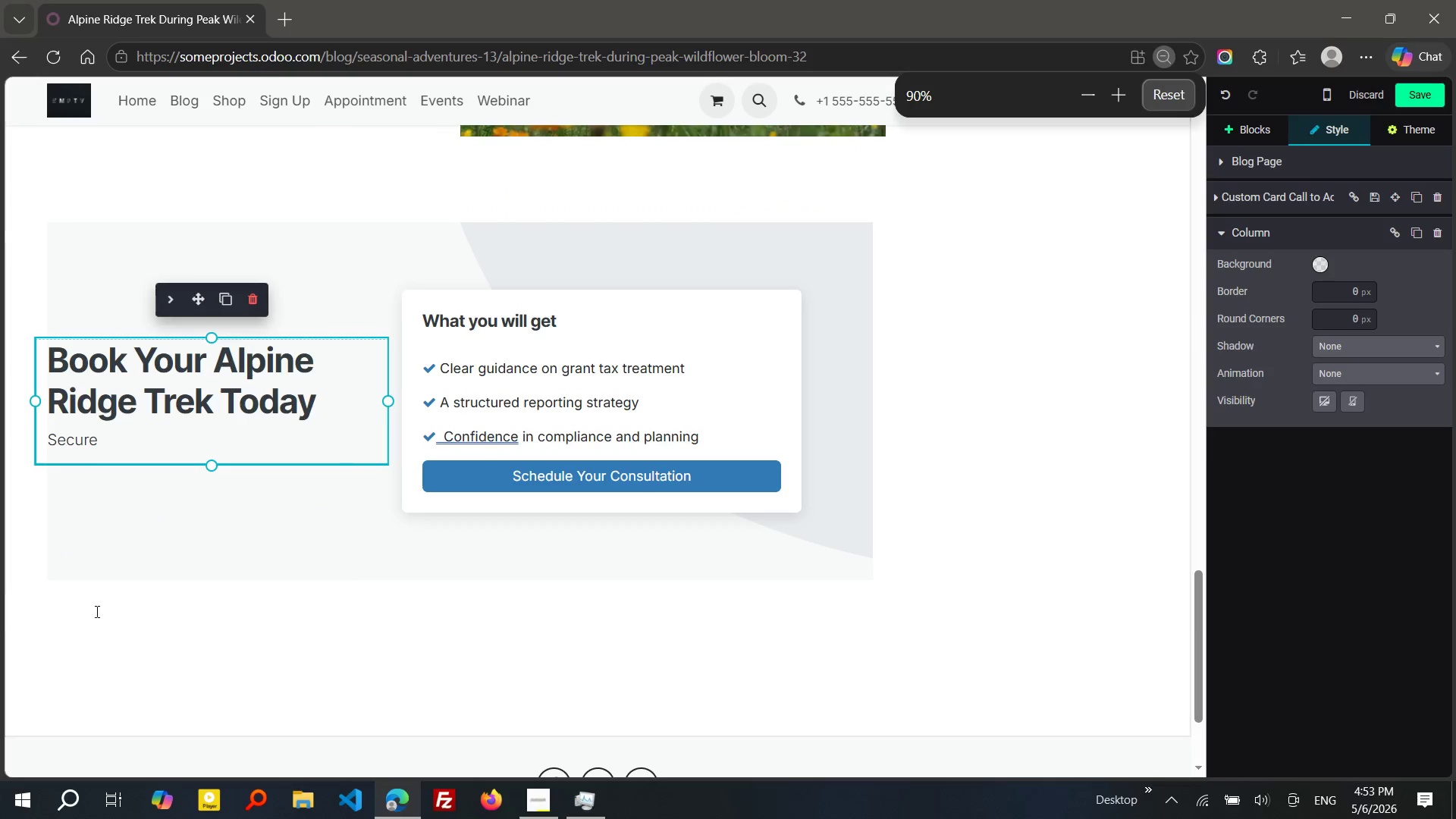 
left_click([1165, 46])
 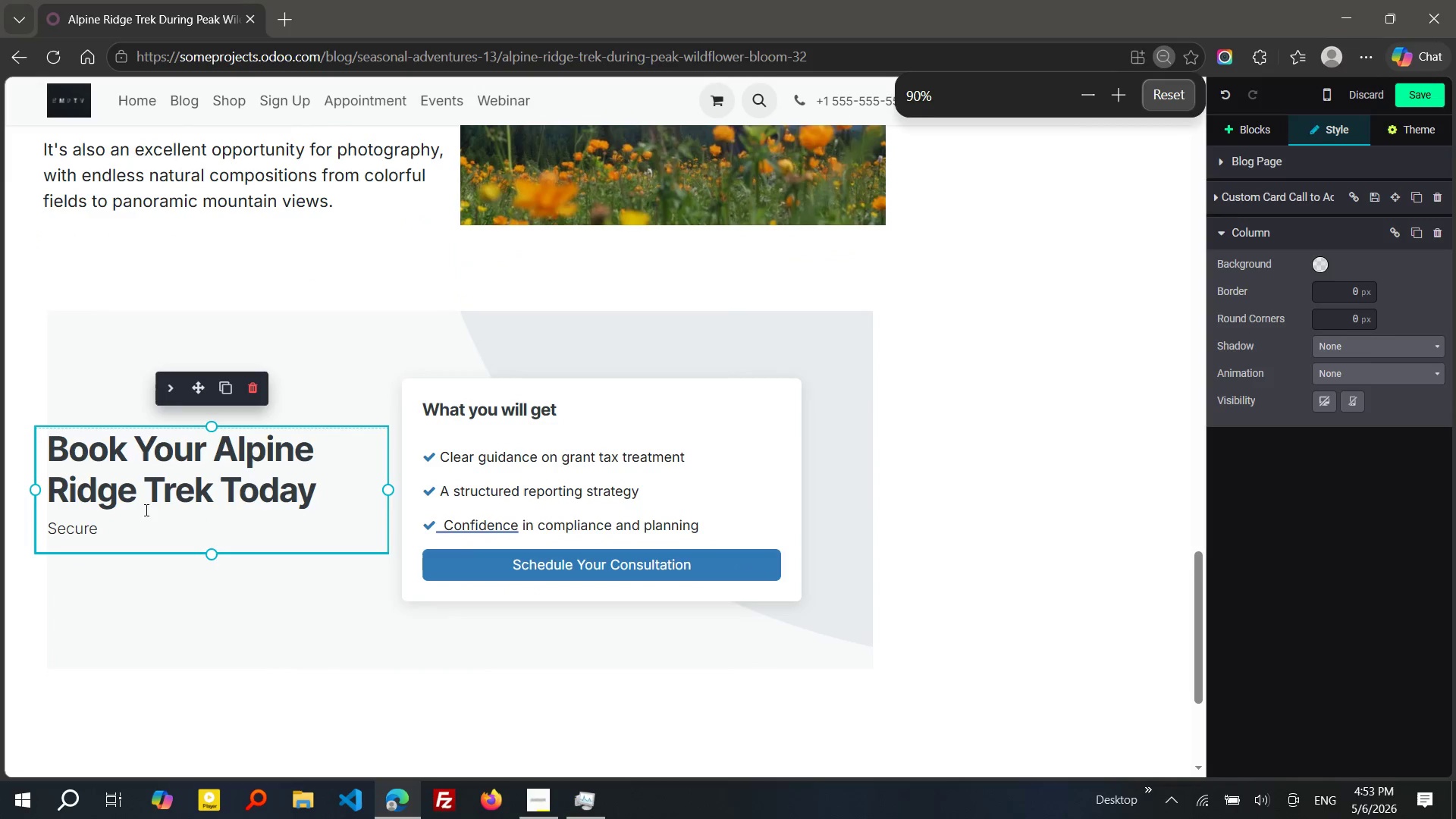 
left_click([129, 521])
 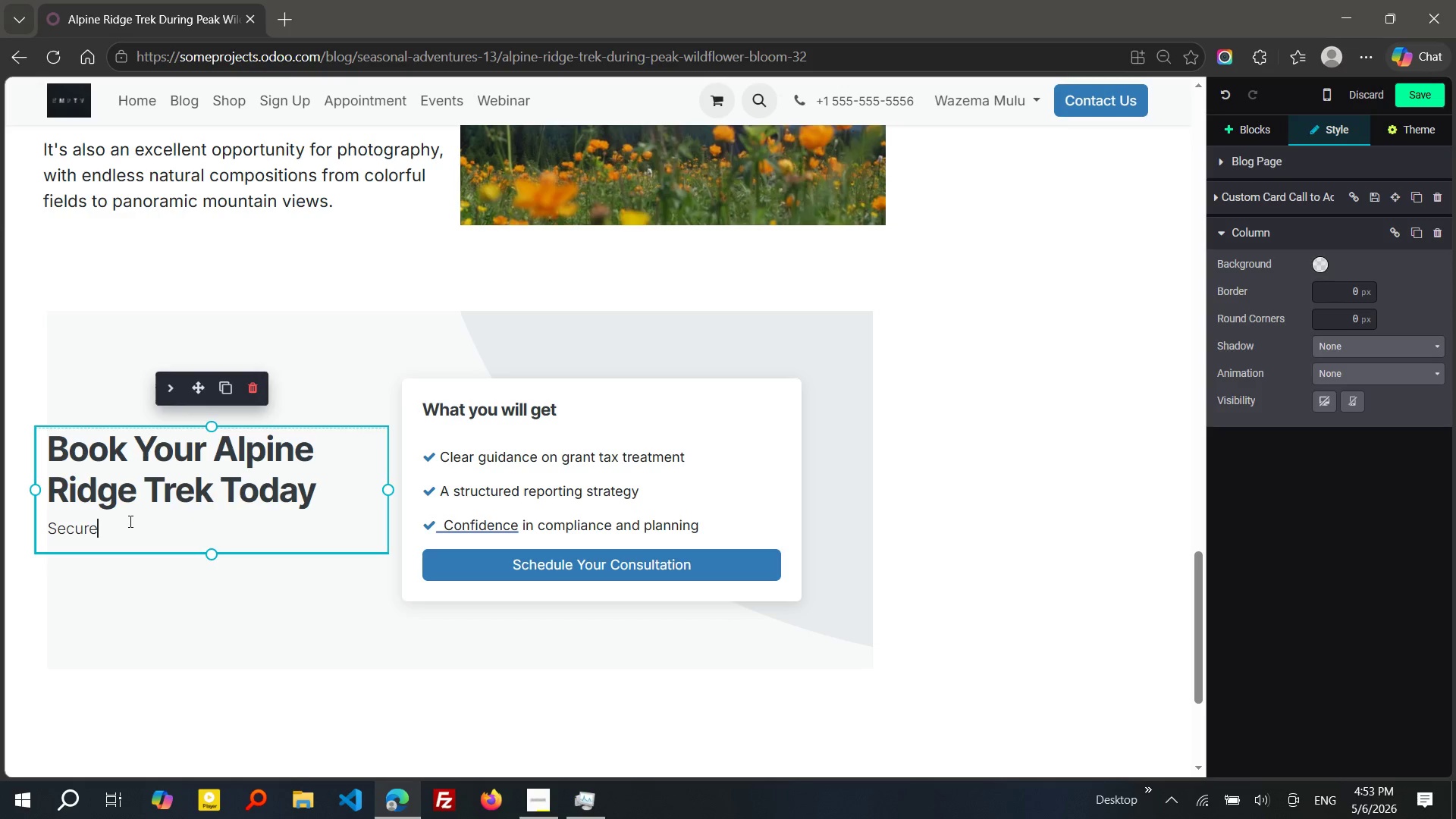 
type( your spont )
key(Backspace)
key(Backspace)
key(Backspace)
type(t on one of the most scenic eco-friendly hiking tours and experience the alpine wildflowr)
key(Backspace)
type(er season at ti)
key(Backspace)
key(Backspace)
type(its peak.)
 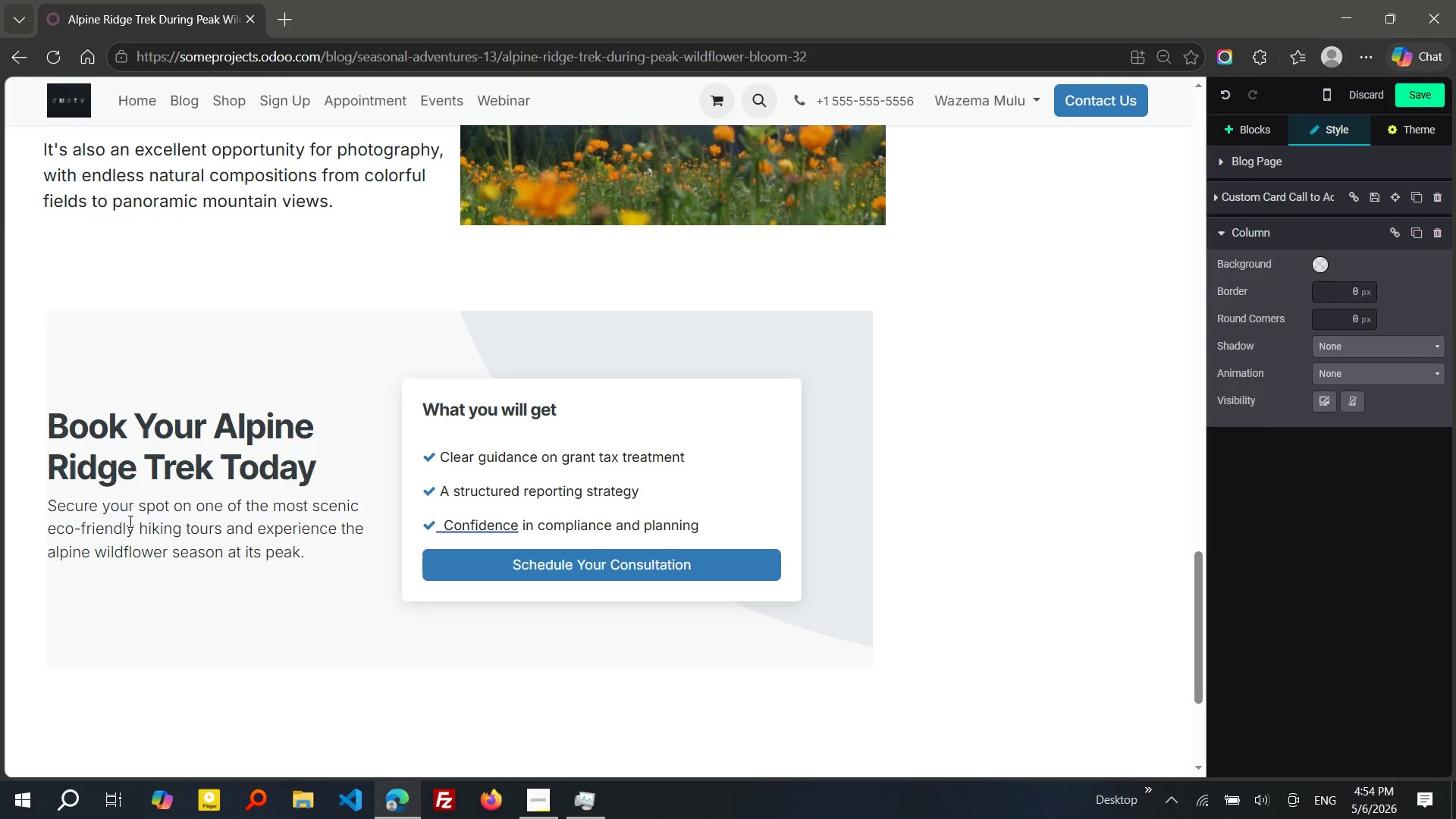 
wait(8.03)
 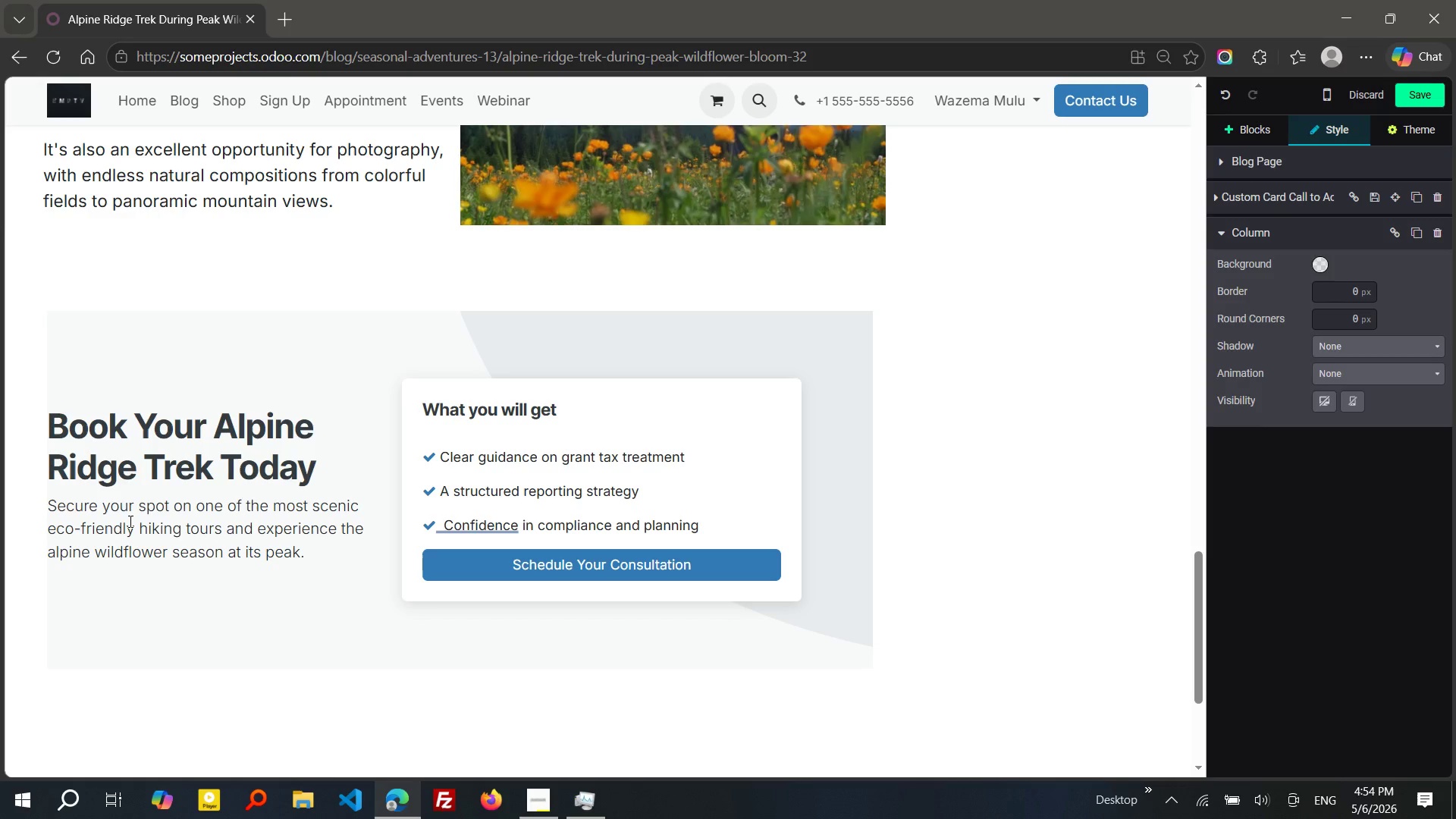 
left_click_drag(start_coordinate=[583, 417], to_coordinate=[431, 414])
 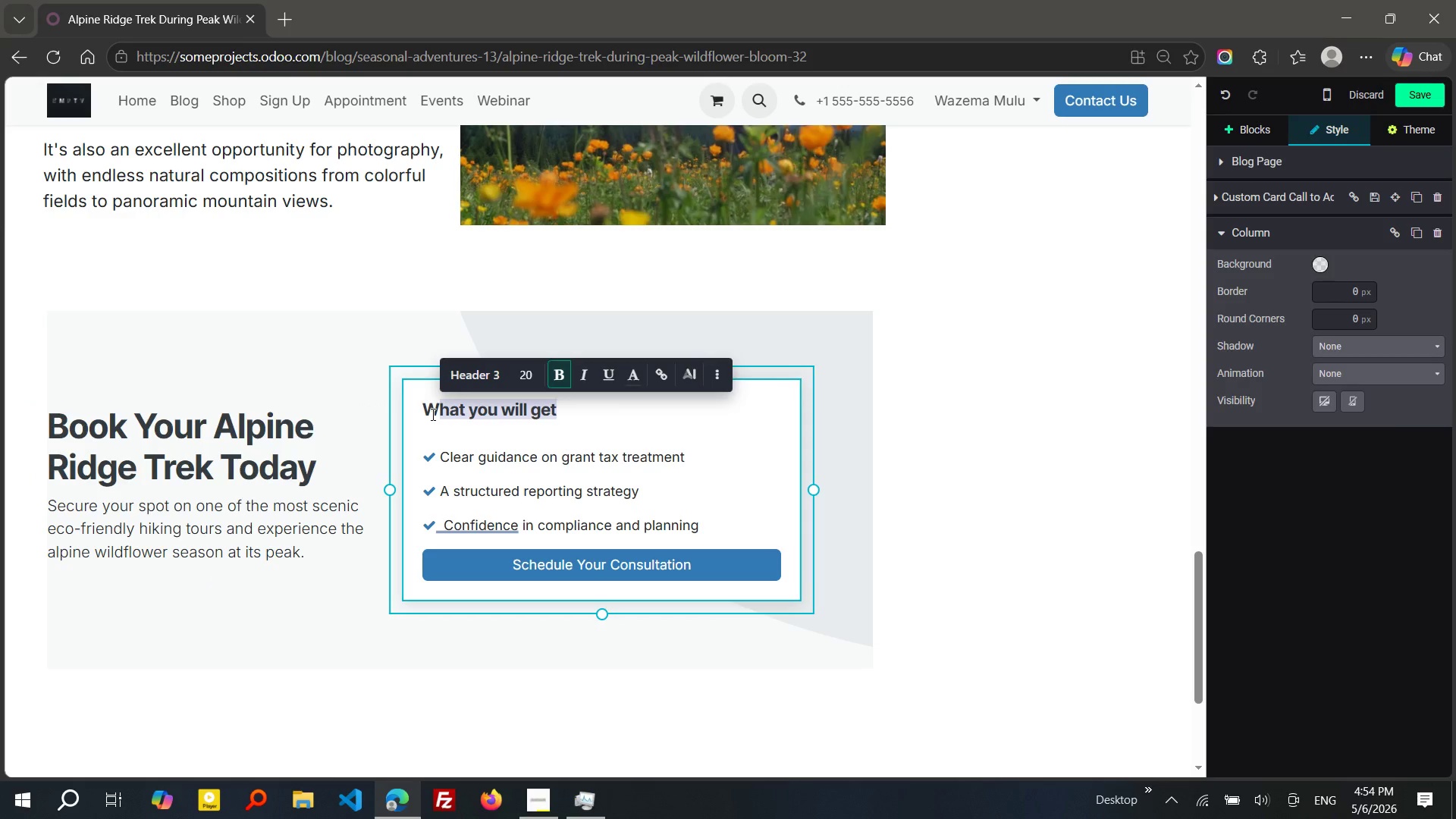 
type(hy BOOK THIS TOUR)
 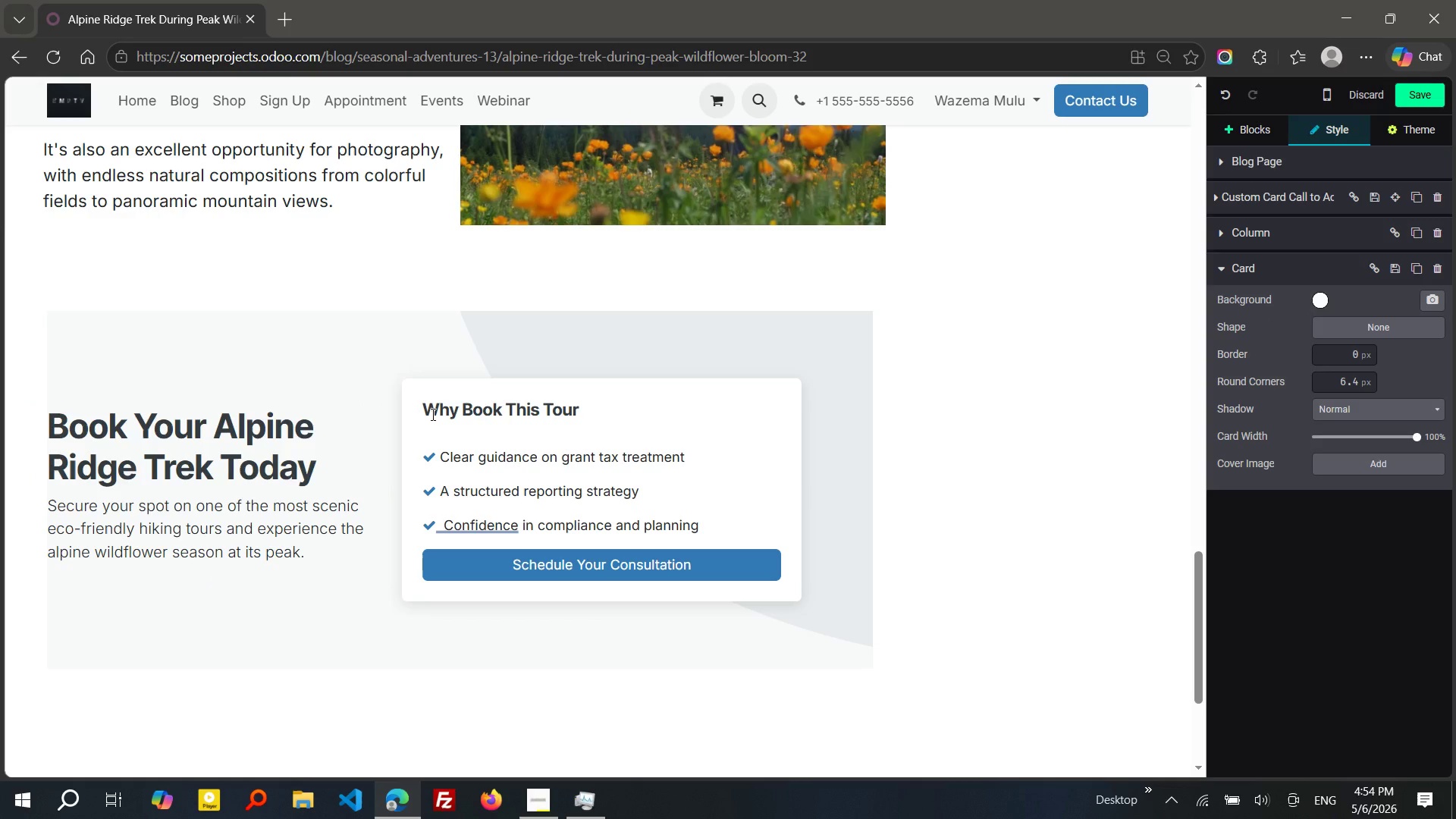 
left_click_drag(start_coordinate=[689, 462], to_coordinate=[442, 460])
 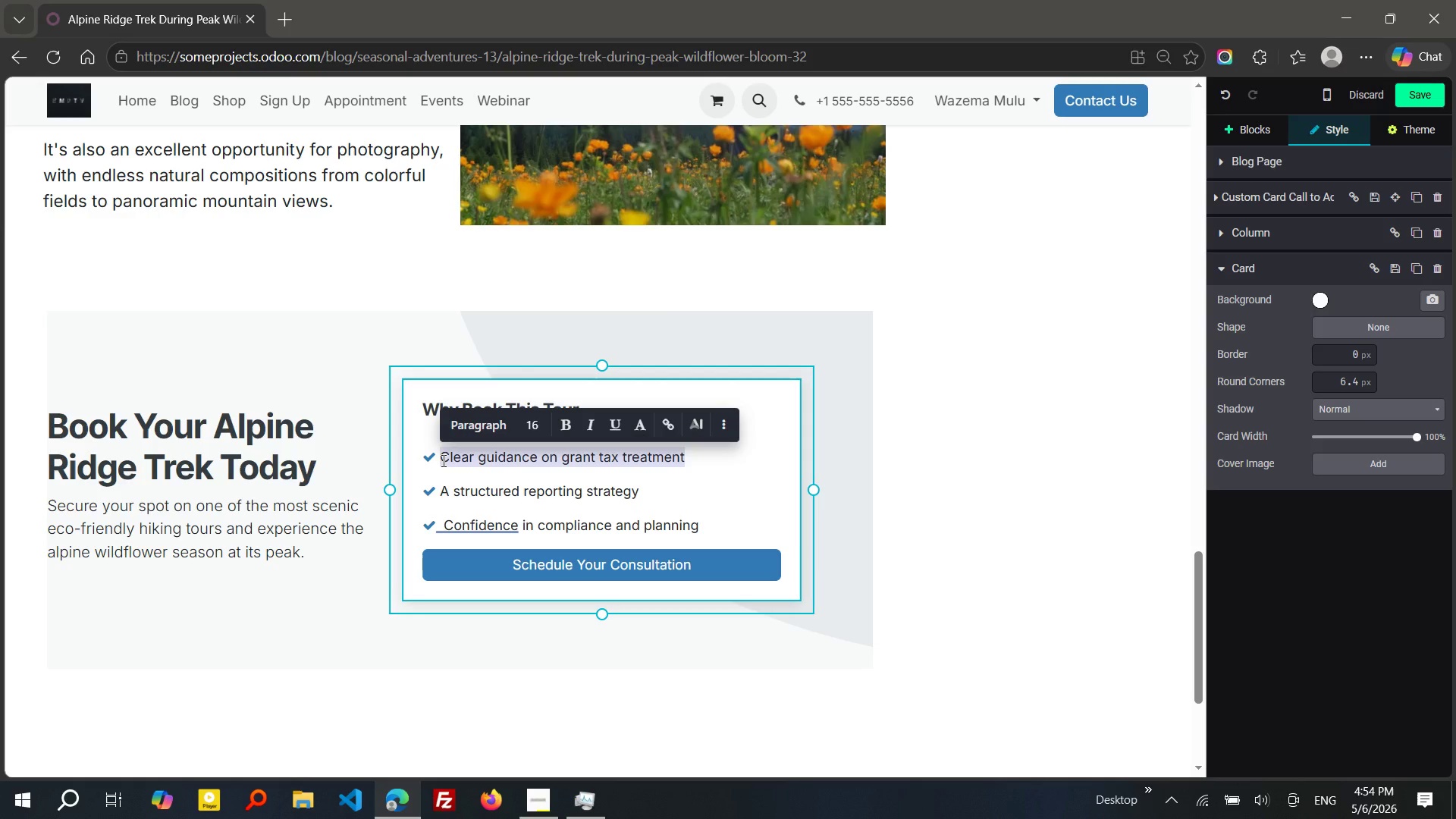 
type(LIMITEd S)
key(Backspace)
type(seasonal availability during peak bloom)
 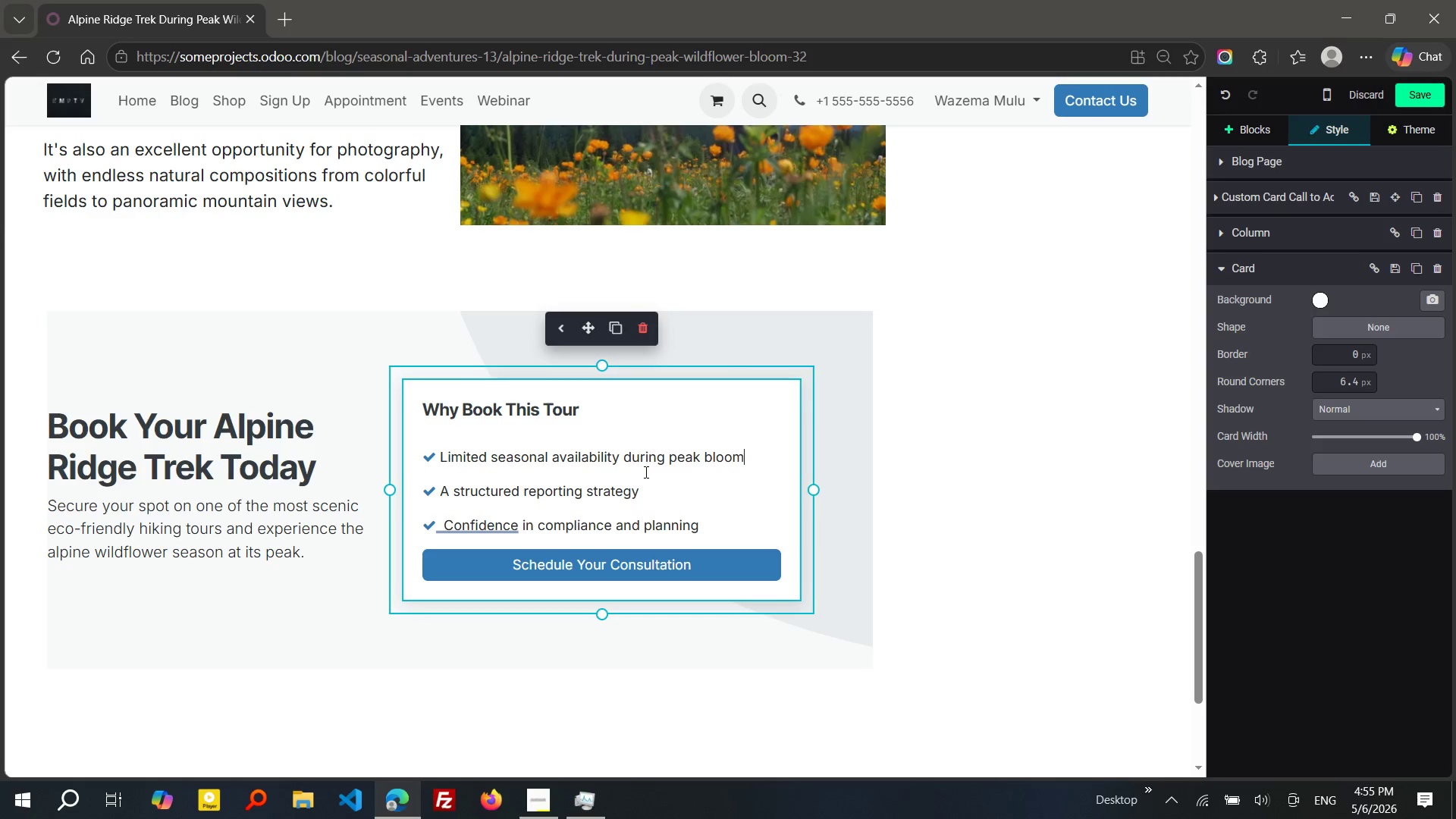 
left_click_drag(start_coordinate=[648, 479], to_coordinate=[444, 496])
 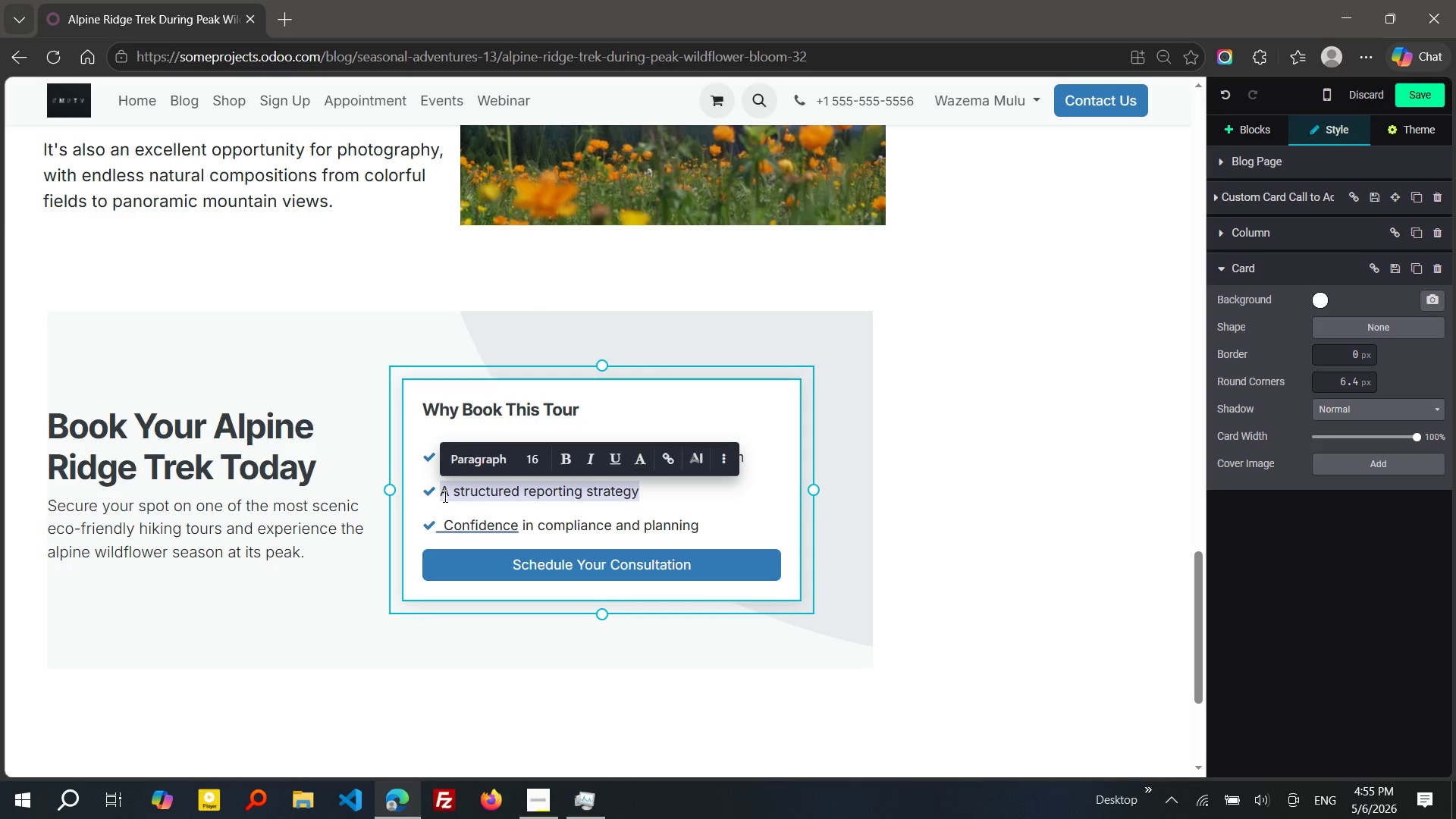 
type(GUIded expee)
key(Backspace)
type(rience for safety and deeper)
 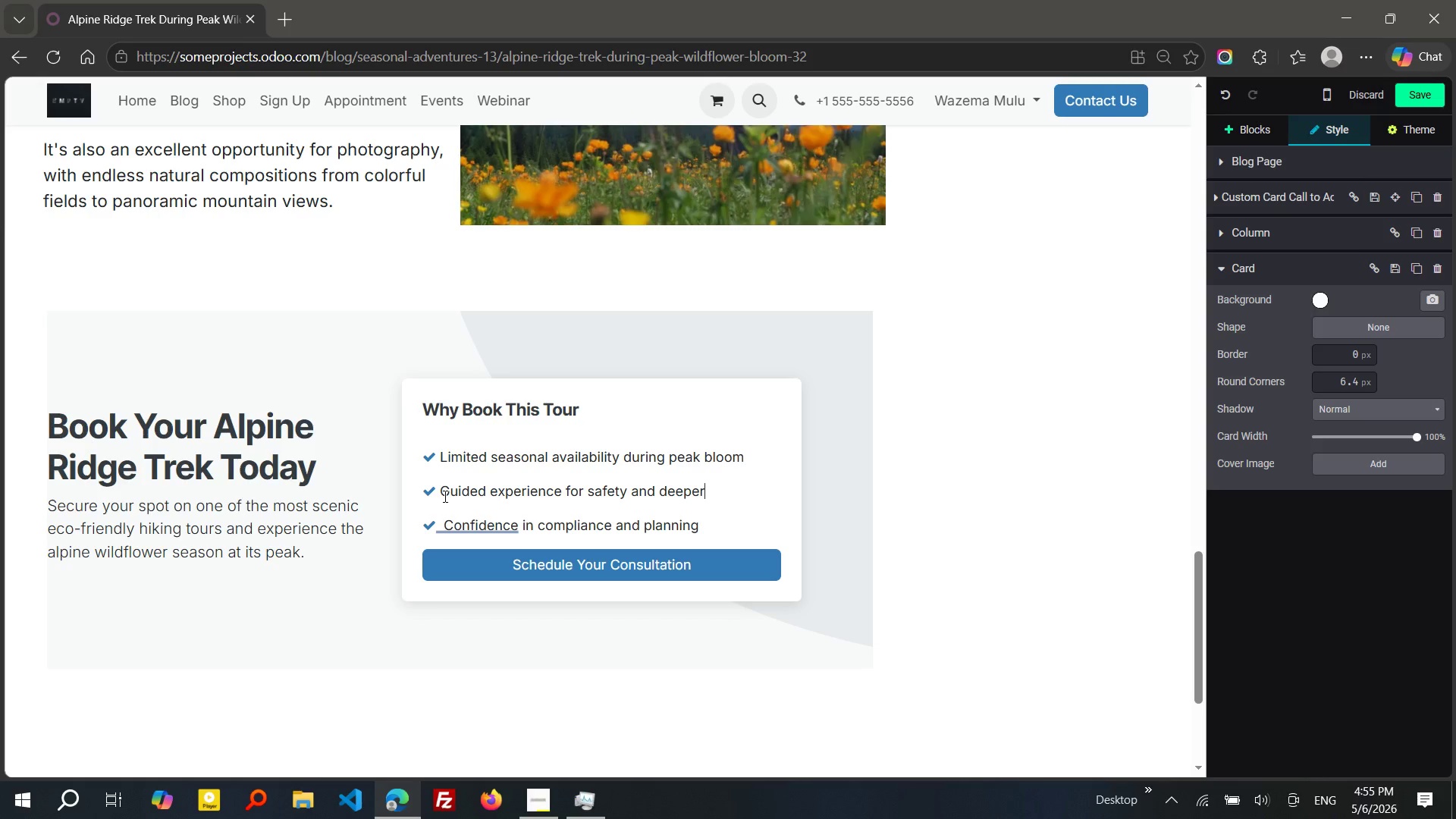 
type( exploraton)
 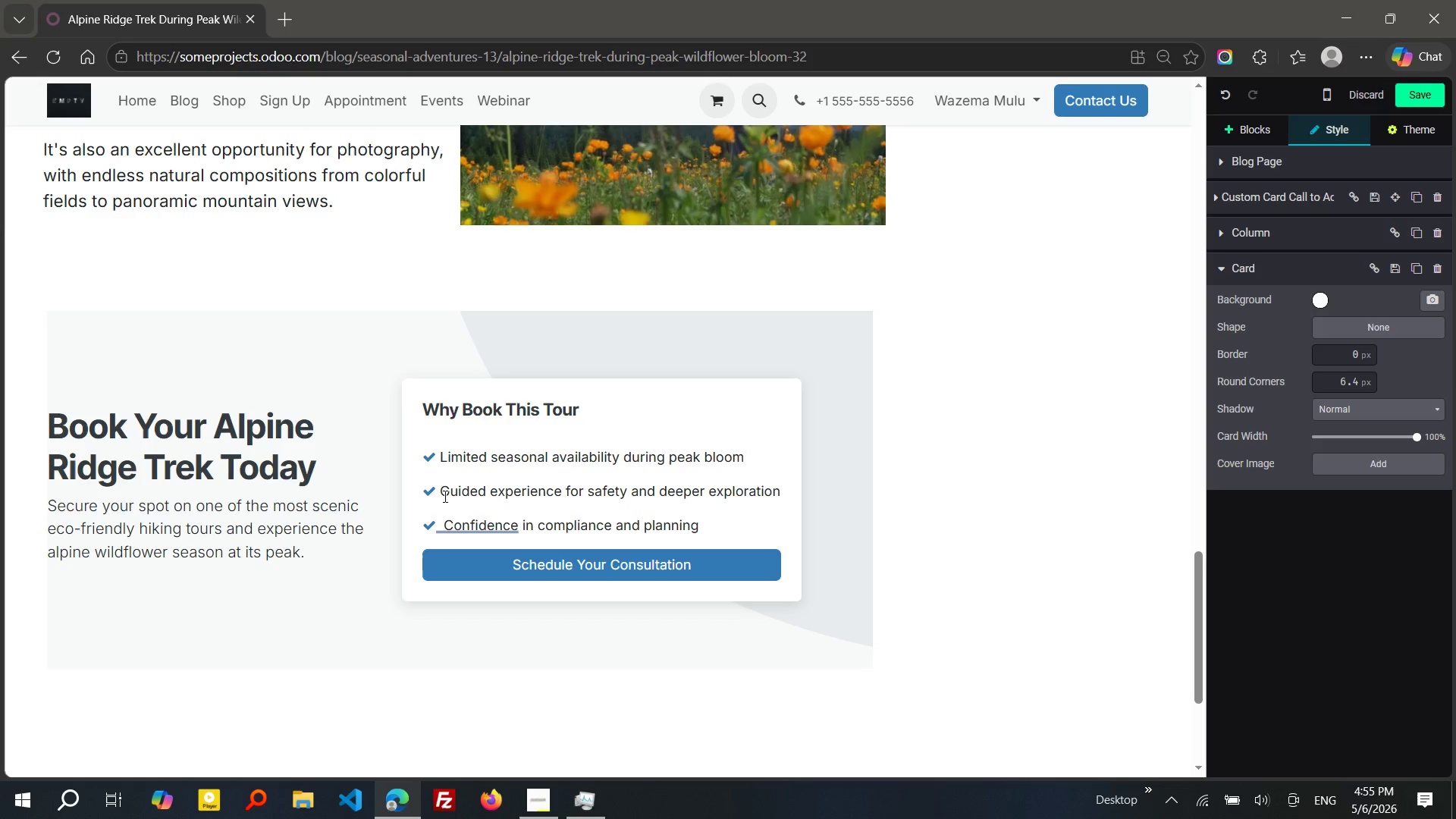 
hold_key(key=I, duration=0.31)
 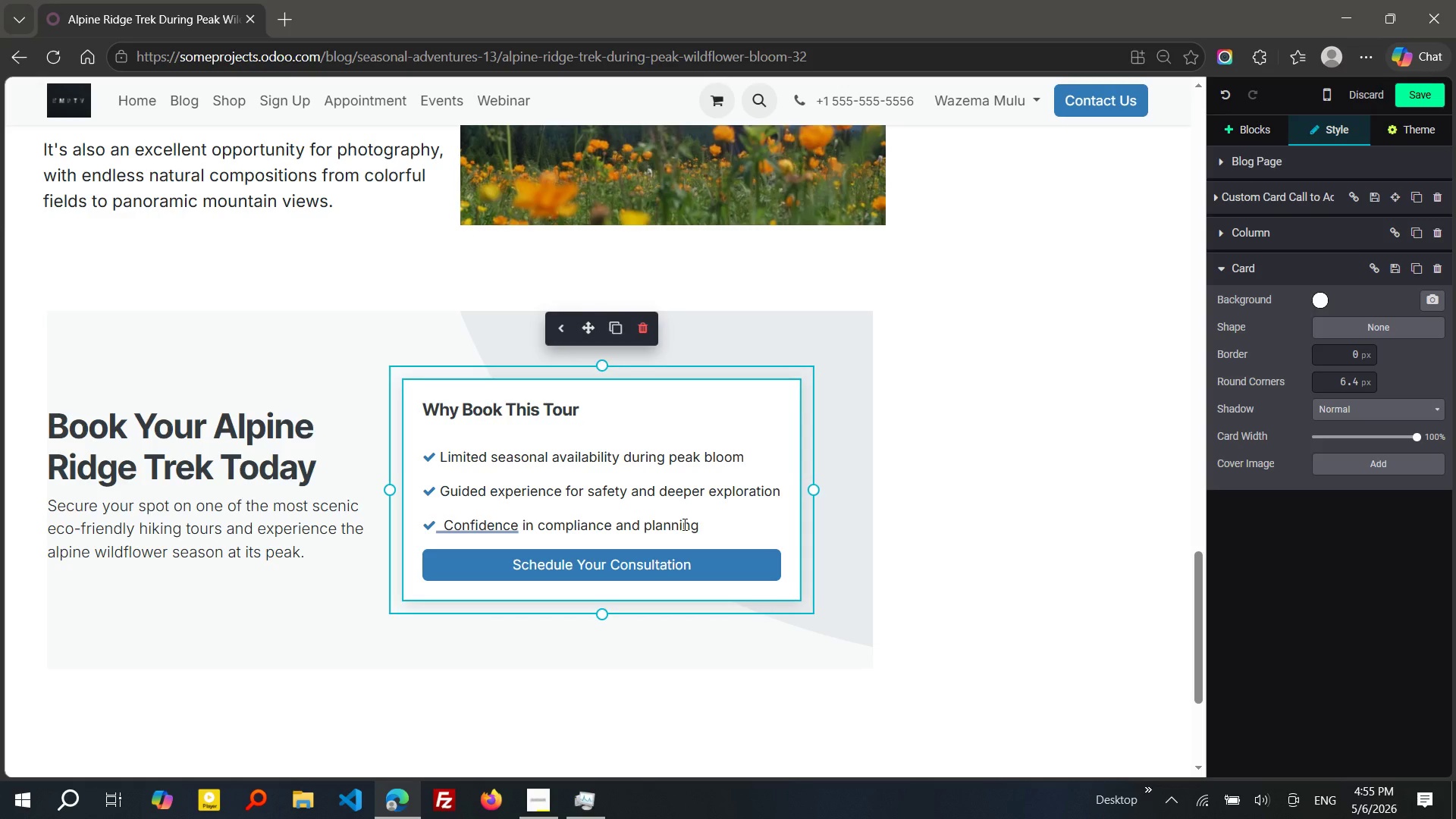 
left_click_drag(start_coordinate=[703, 521], to_coordinate=[439, 528])
 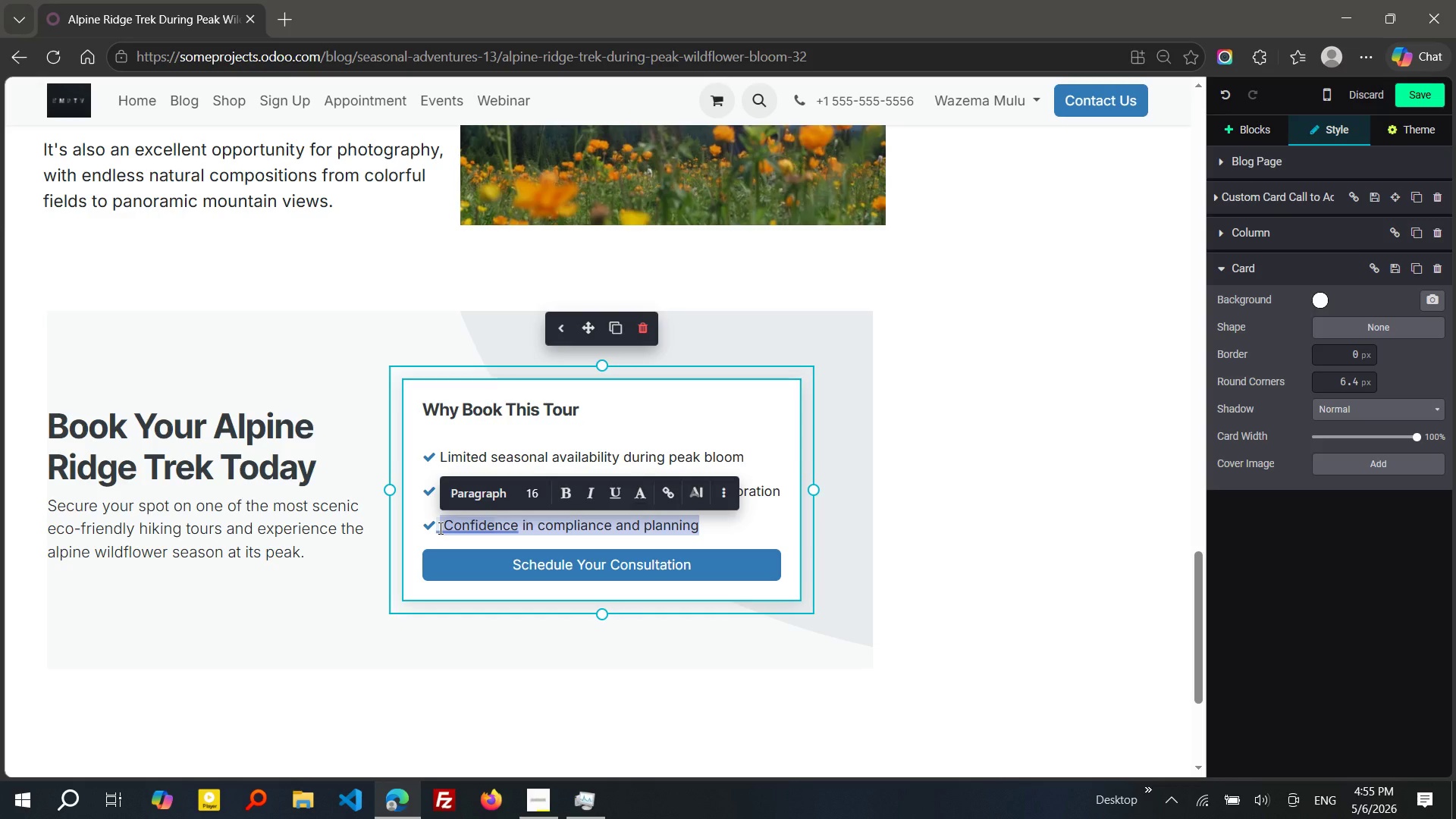 
type(Perfect balance of relaxaton, adventure, and nature)
 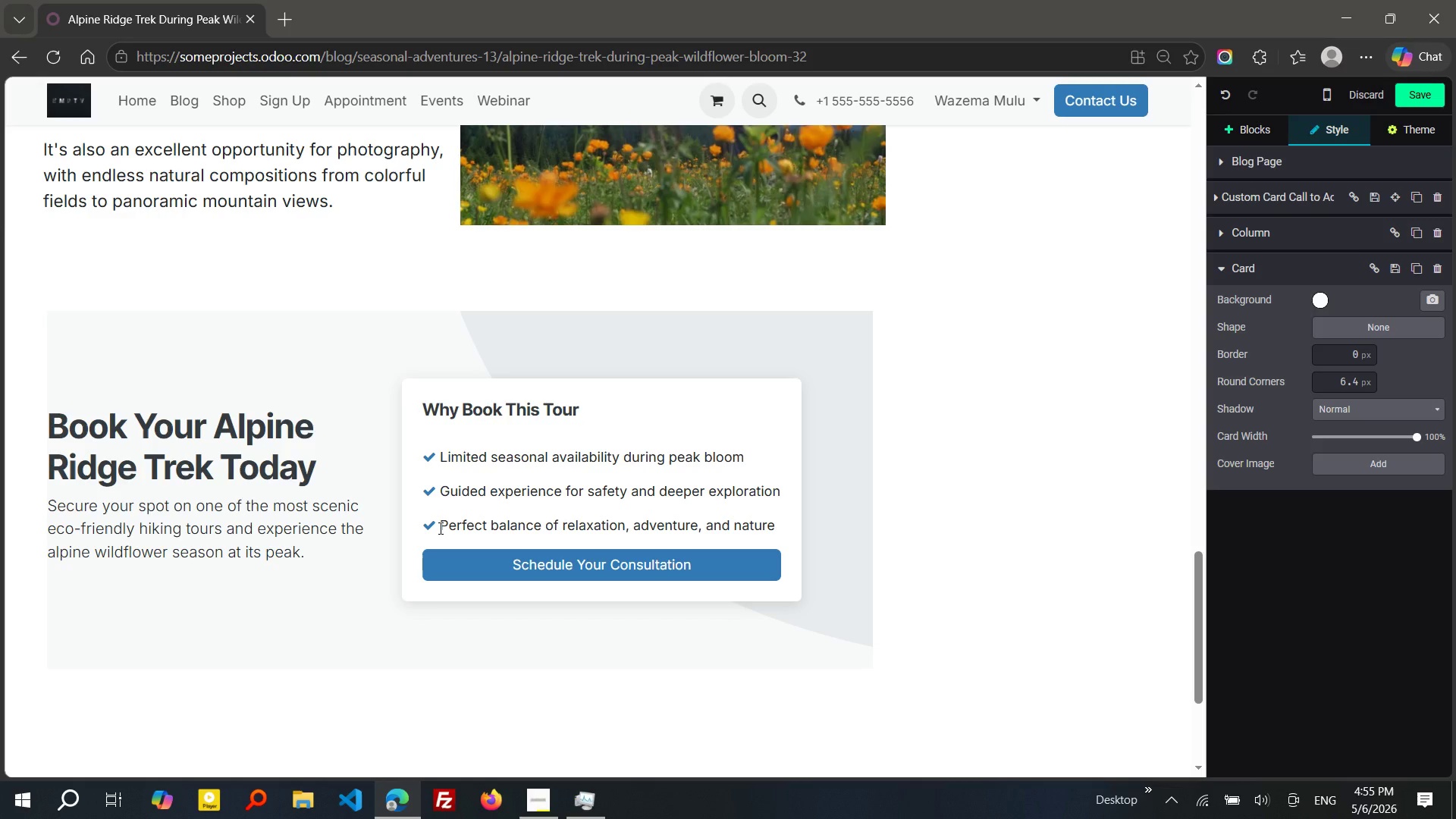 
hold_key(key=I, duration=0.34)
 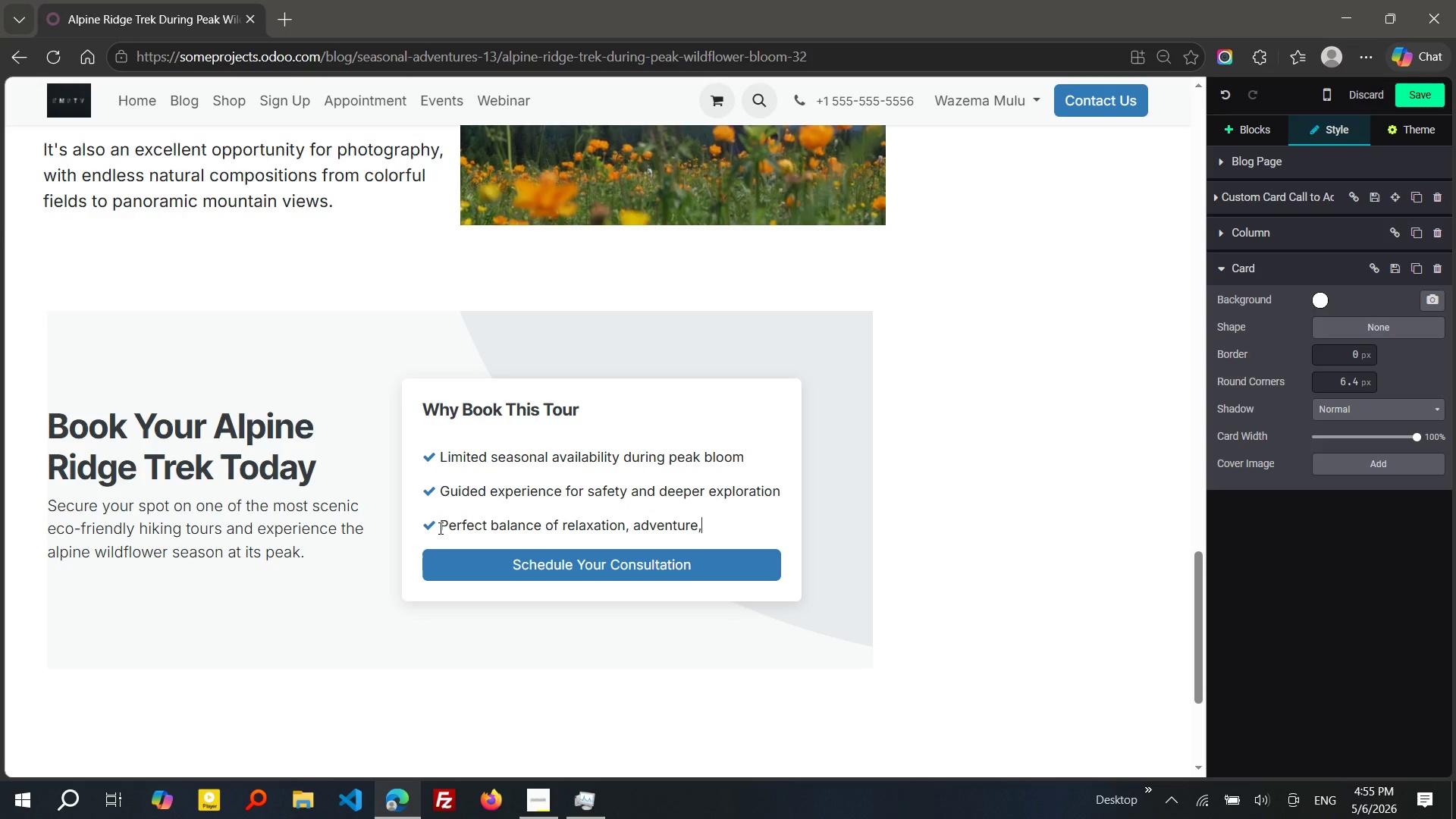 
left_click([597, 559])
 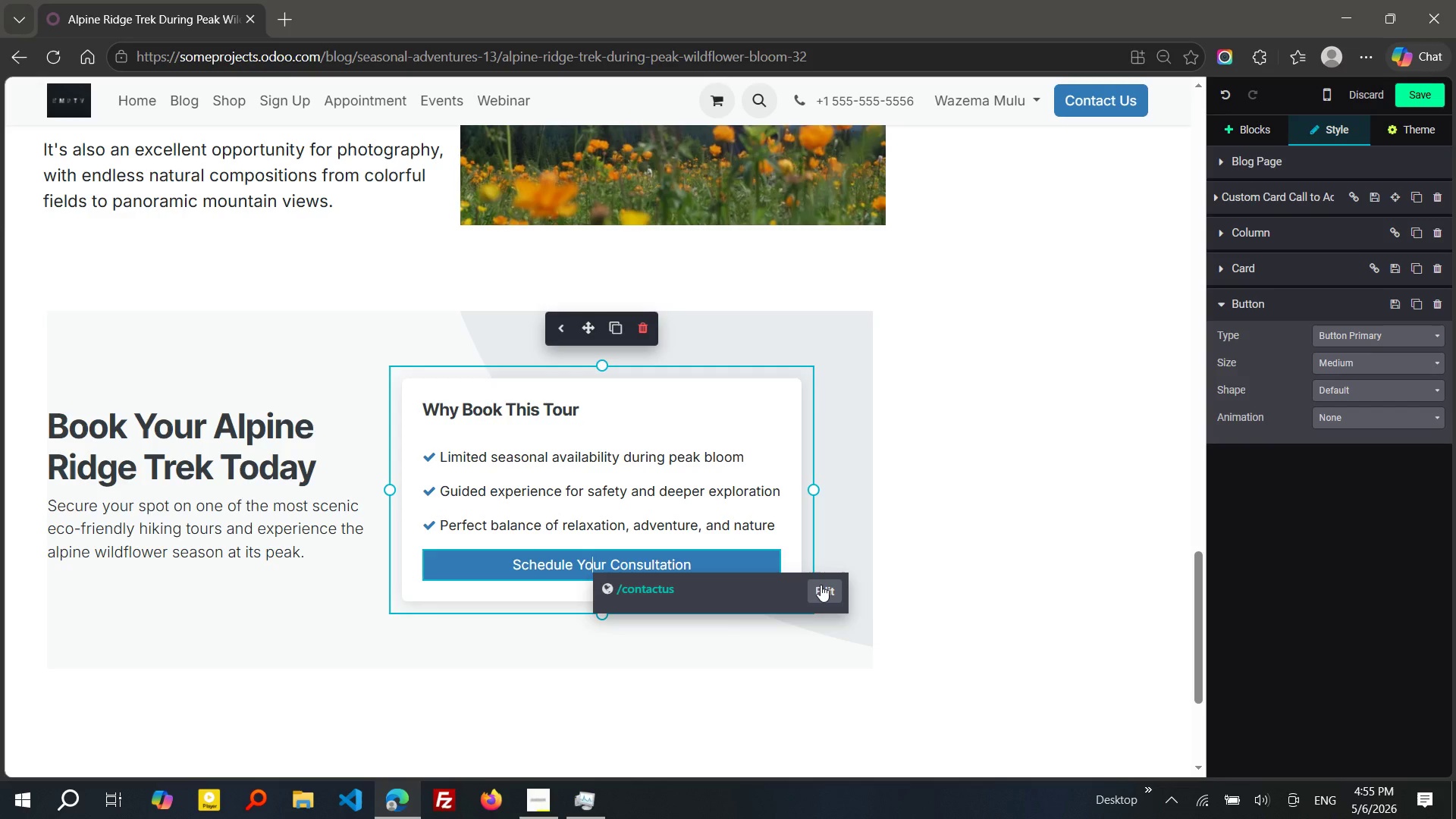 
left_click([821, 585])
 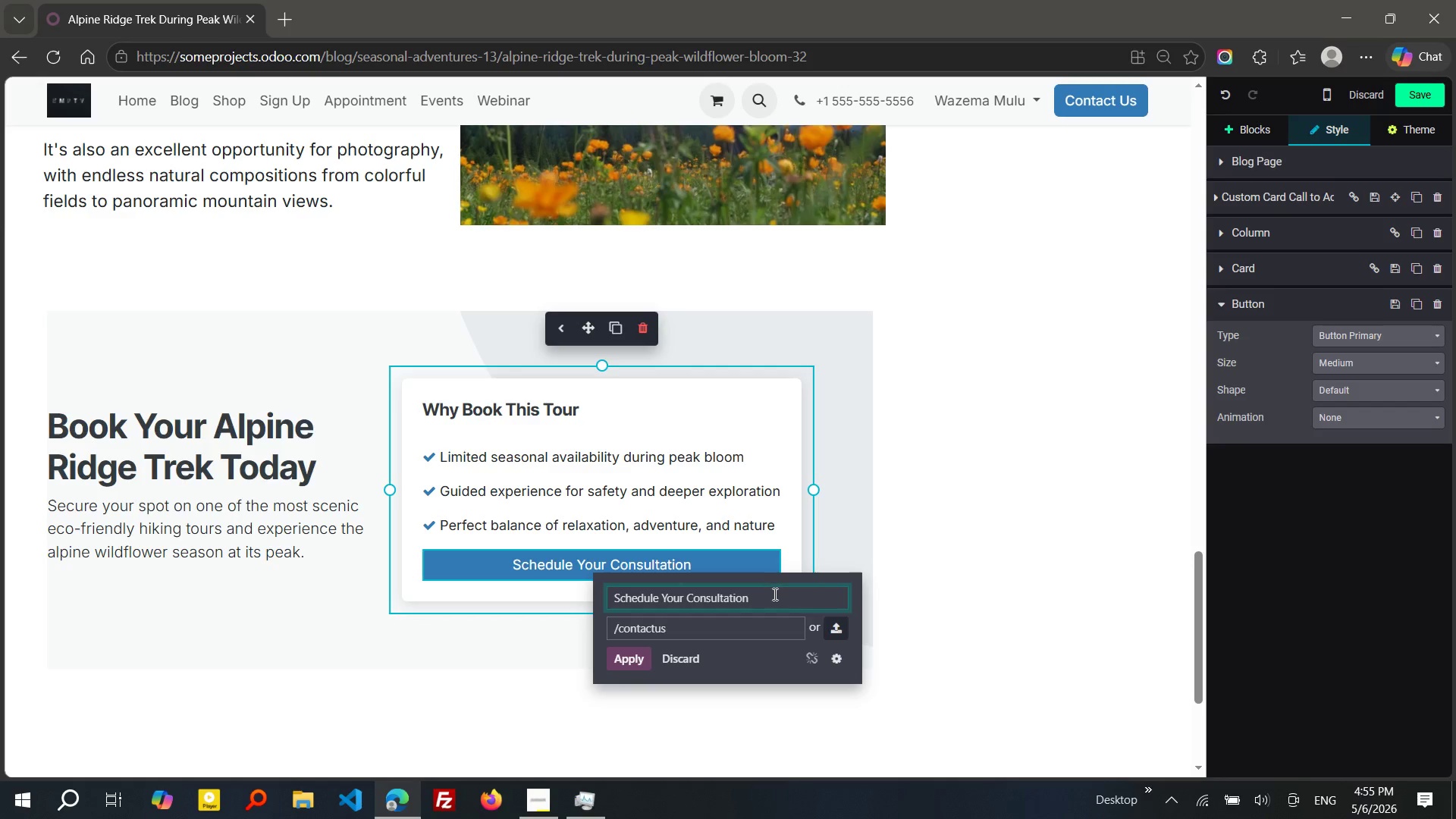 
left_click_drag(start_coordinate=[774, 594], to_coordinate=[601, 604])
 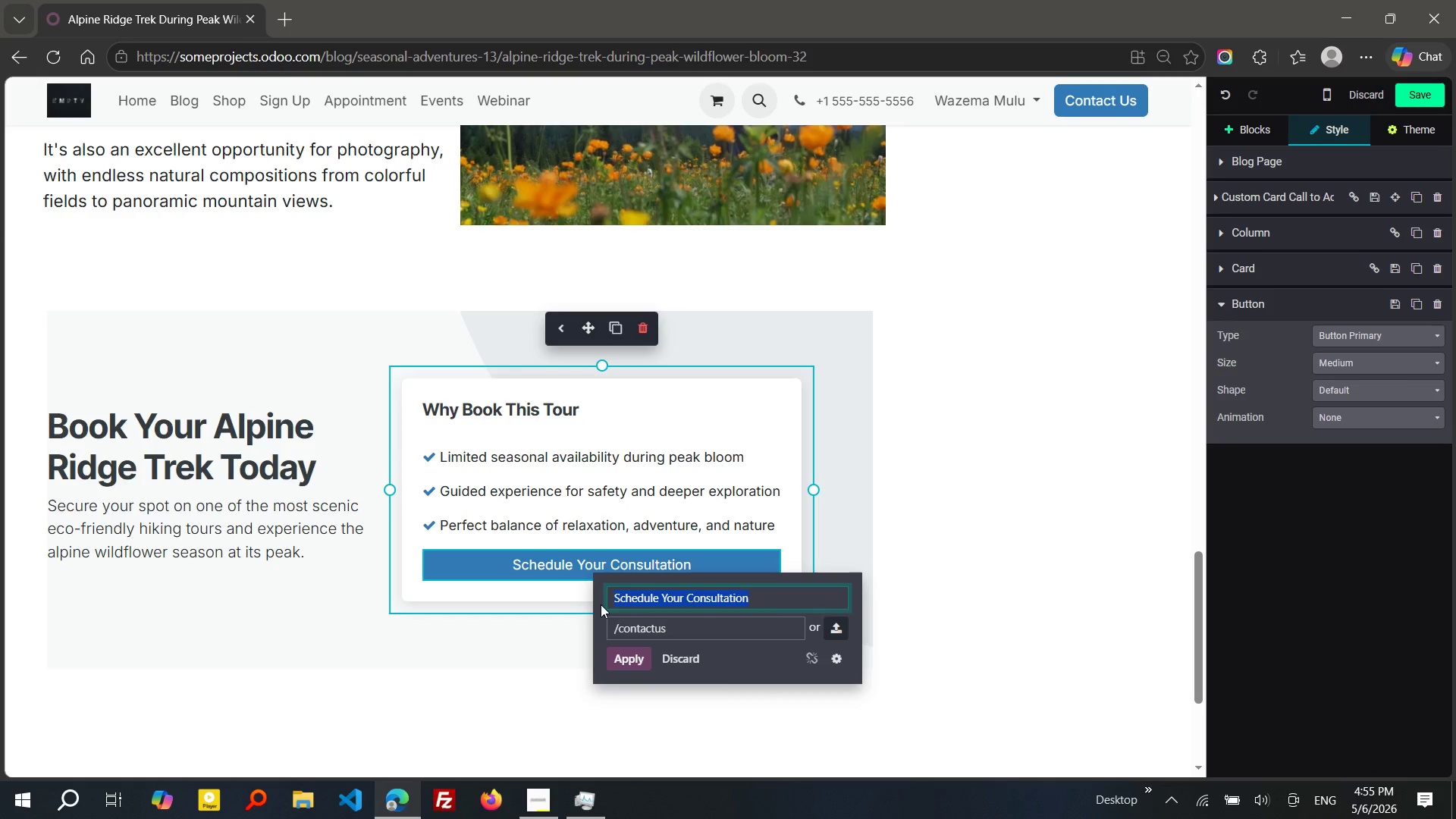 
type(Book Now)
 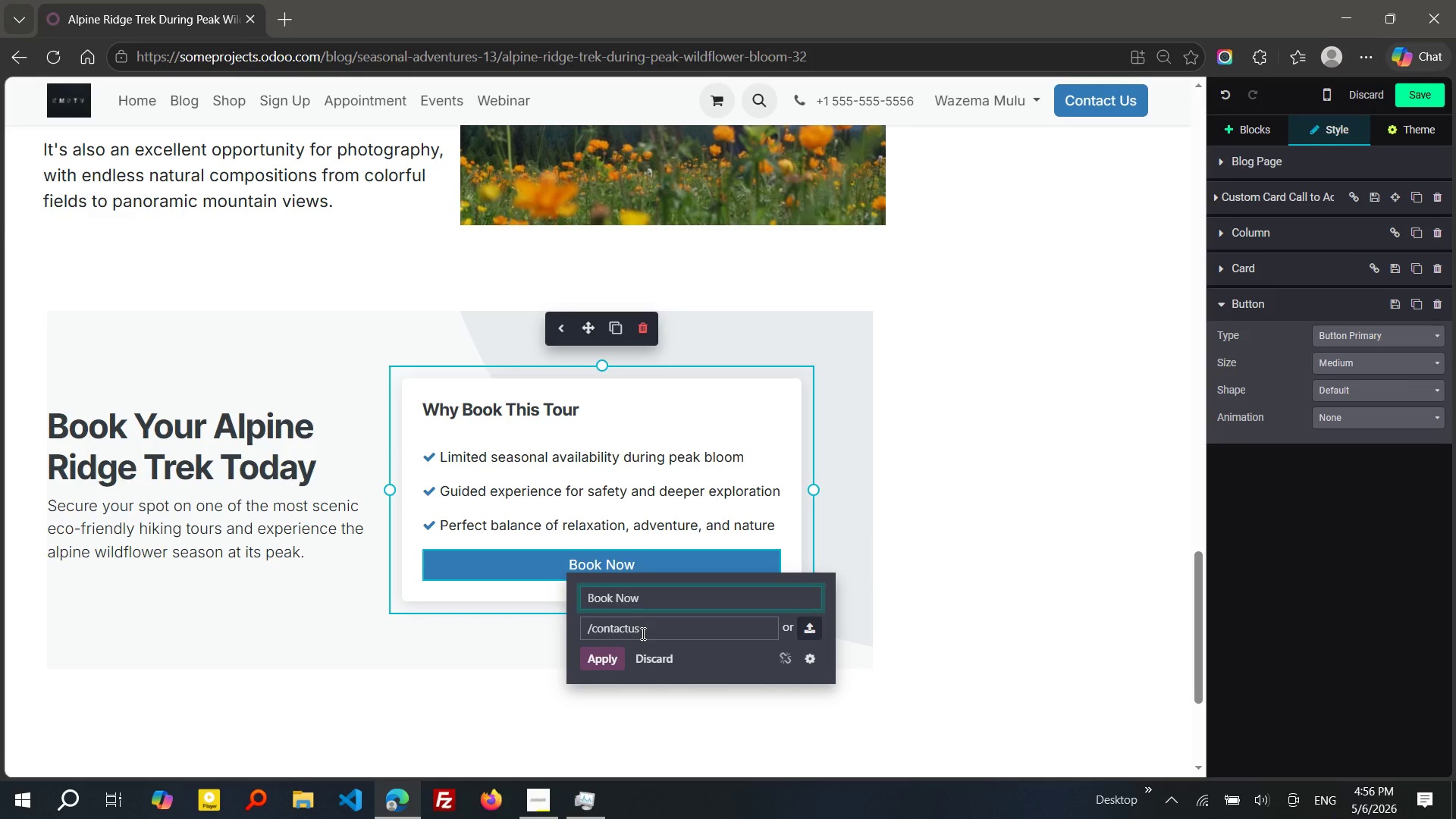 
left_click([645, 635])
 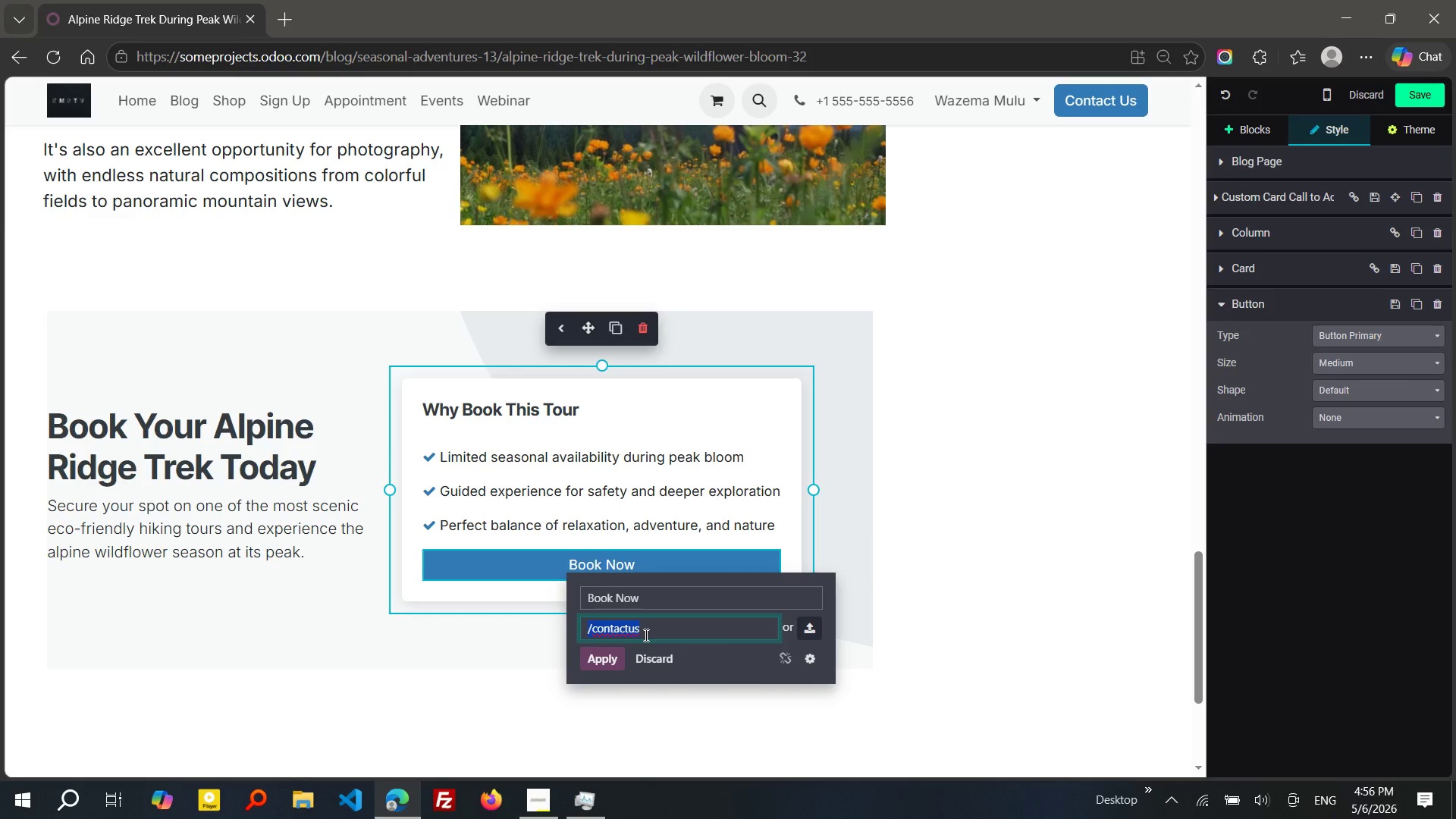 
key(H)
 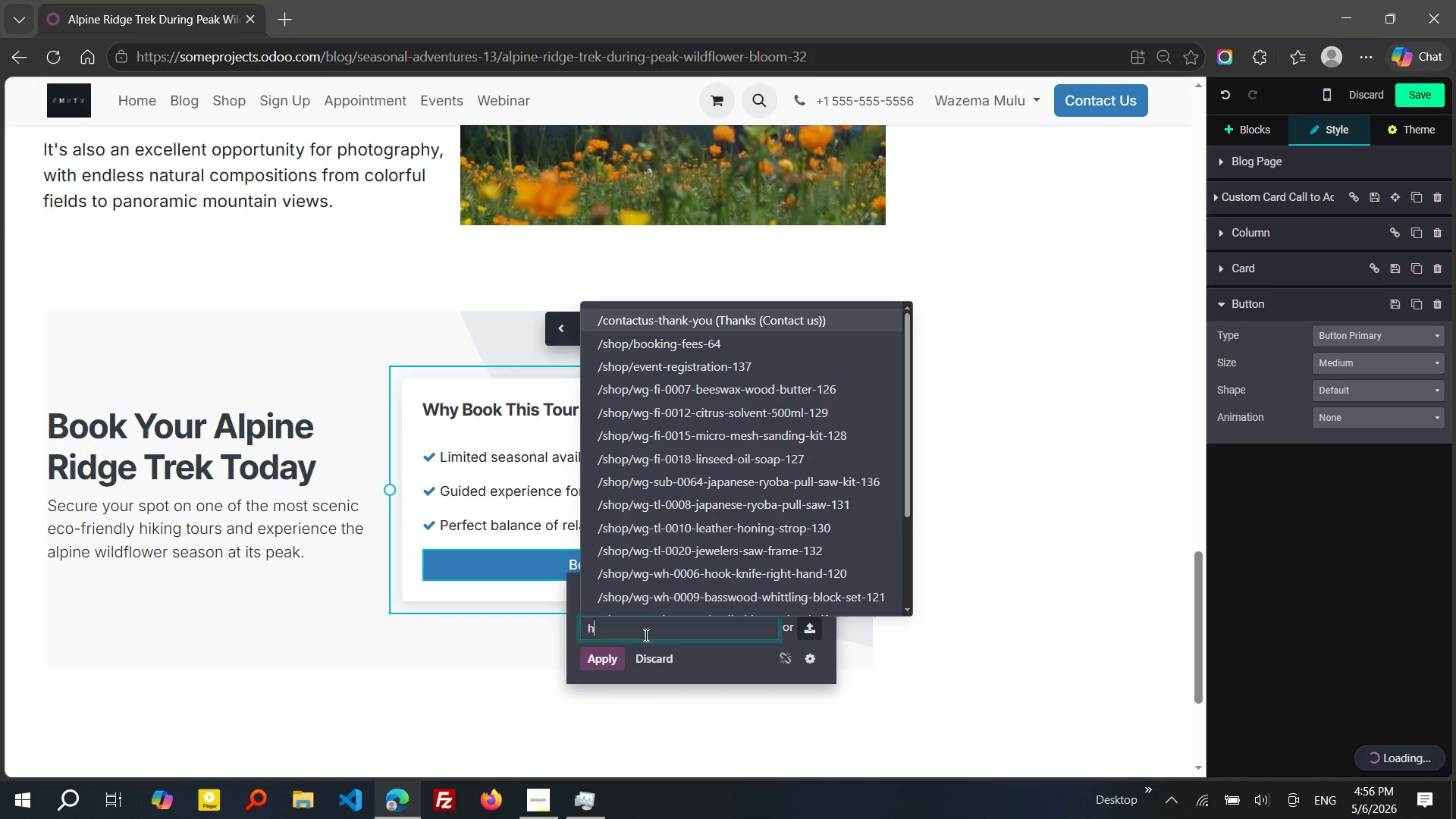 
key(Backspace)
 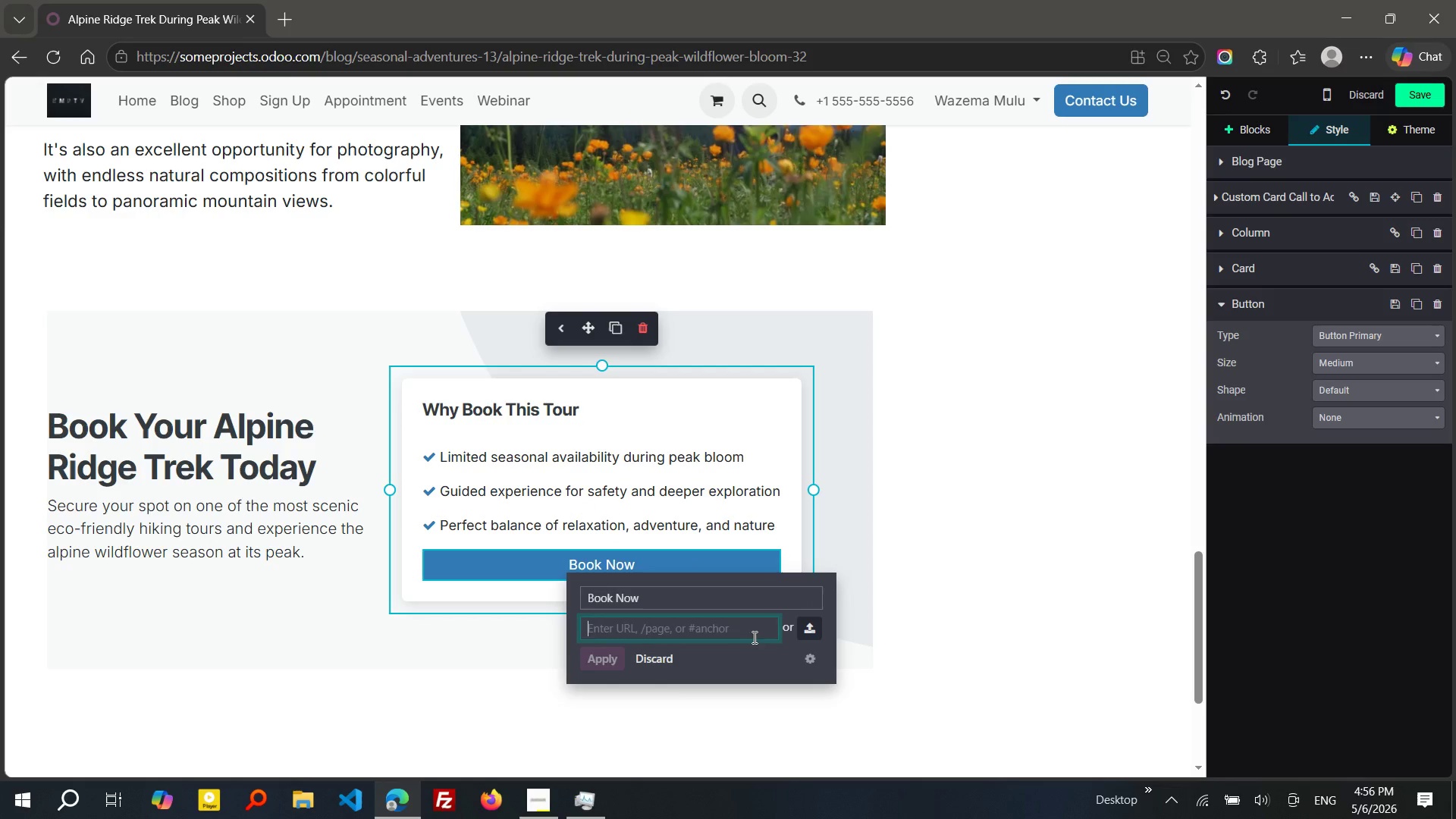 
left_click([718, 627])
 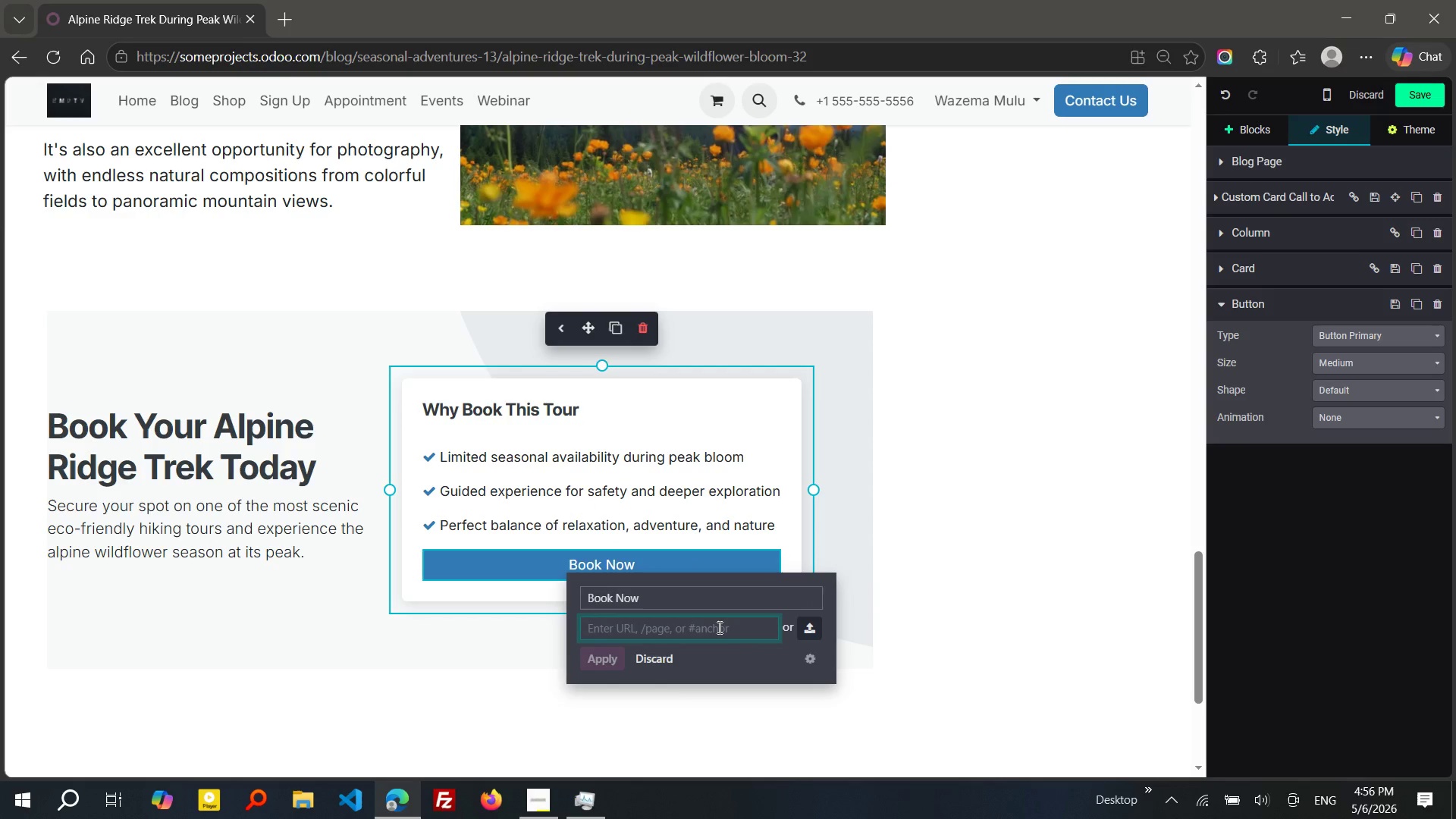 
type(https)
 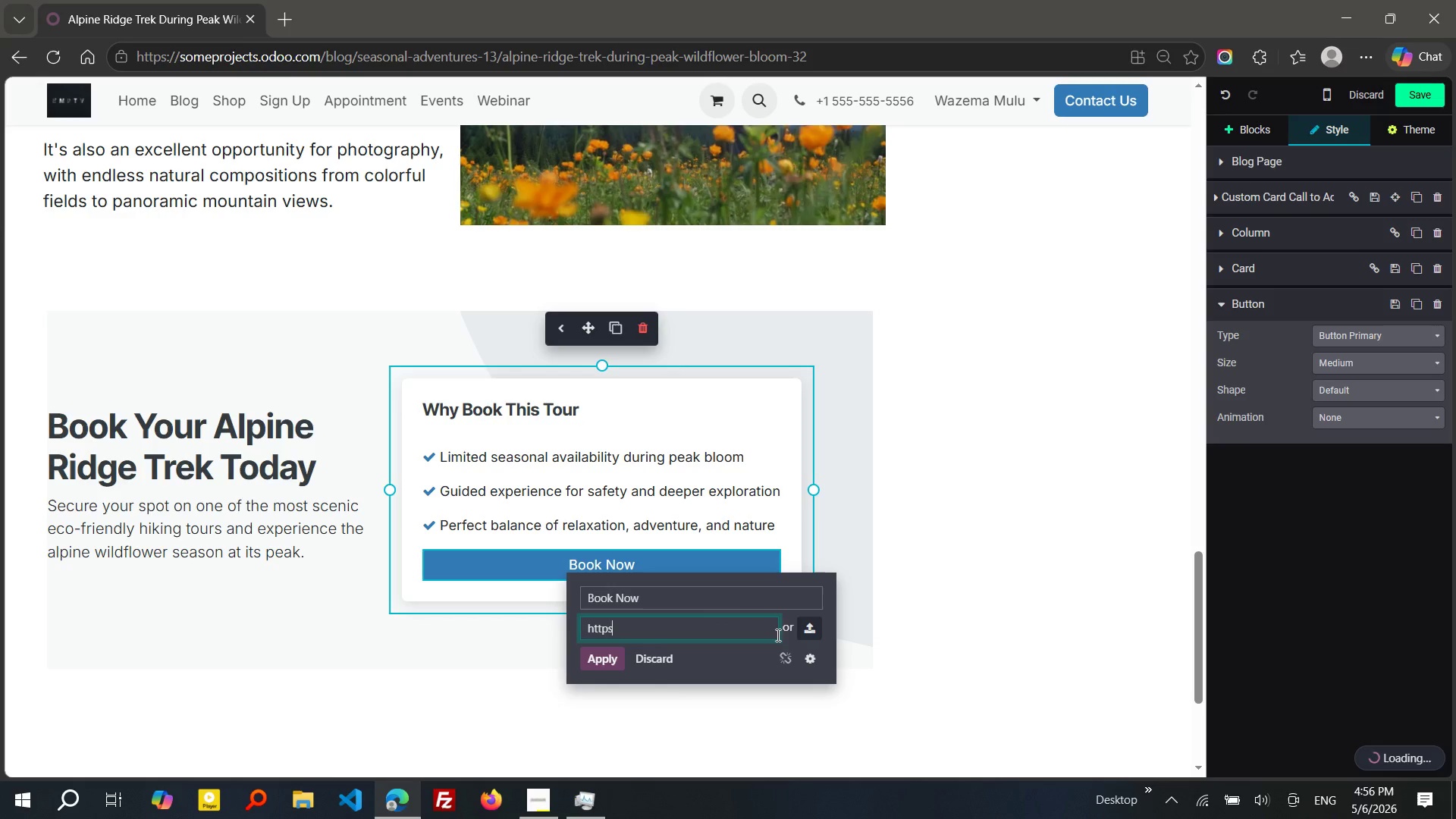 
mouse_move([779, 657])
 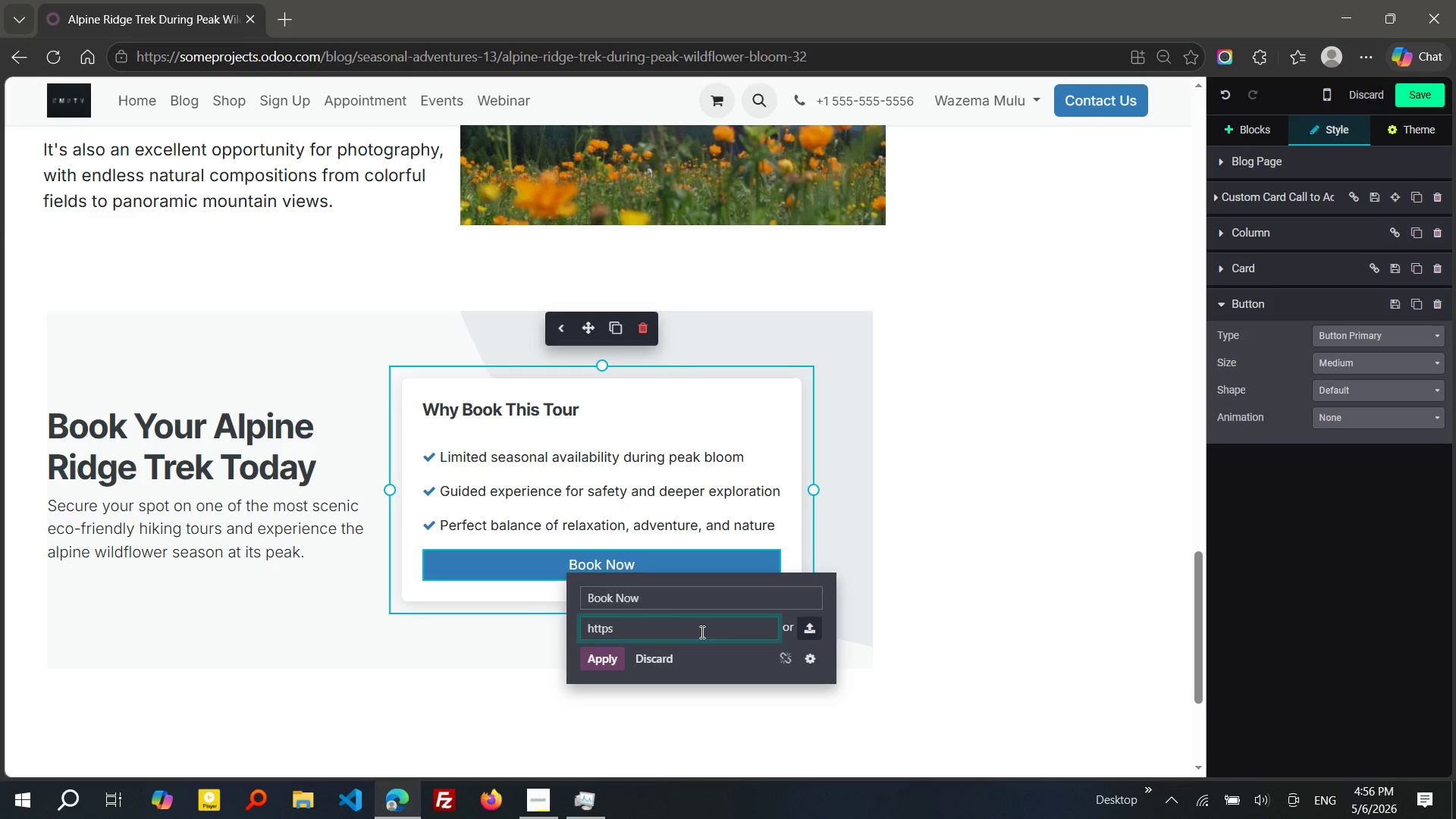 
left_click([701, 632])
 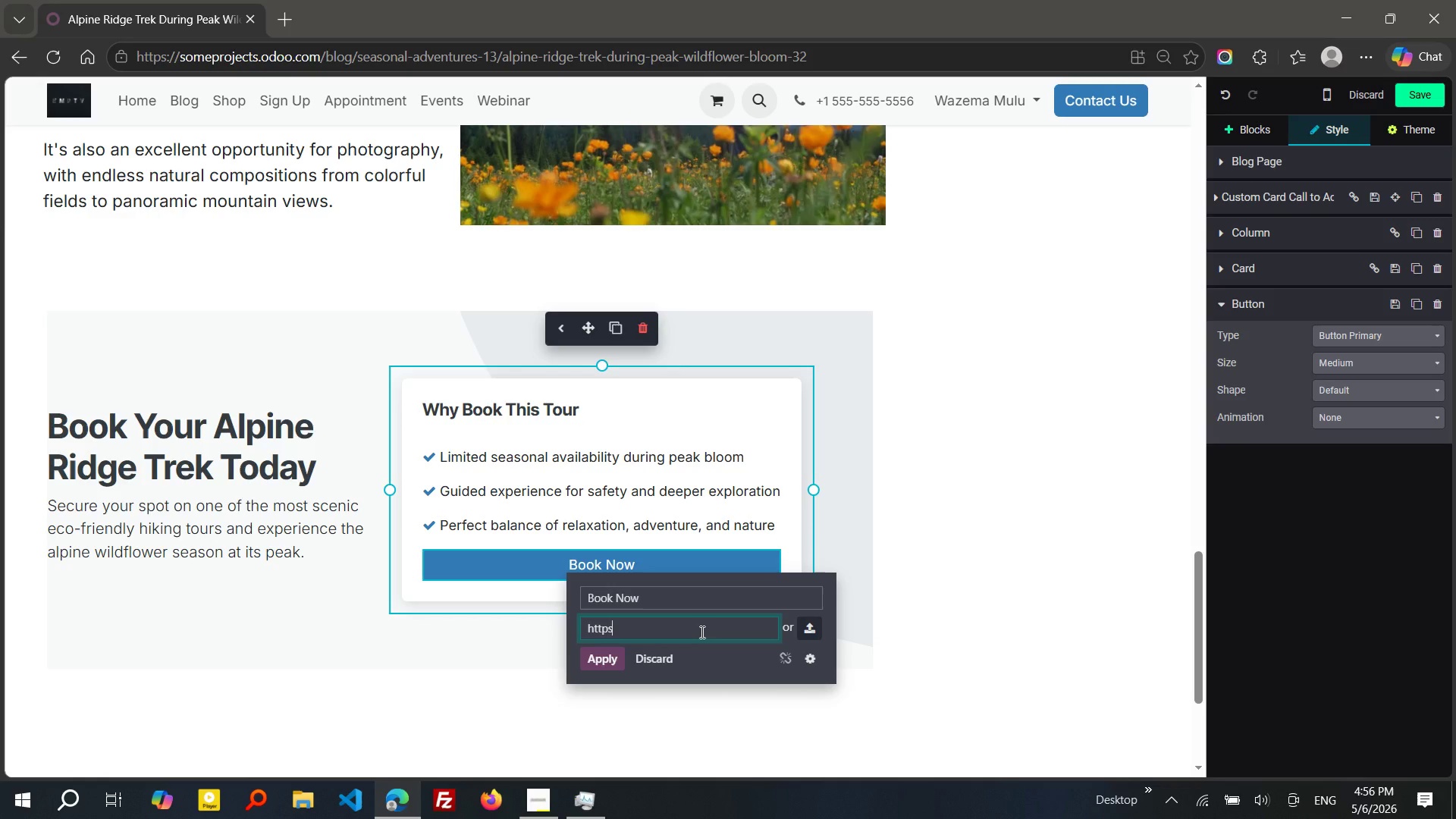 
type(:??vesperpeak.com/shop/tours/booking-001)
 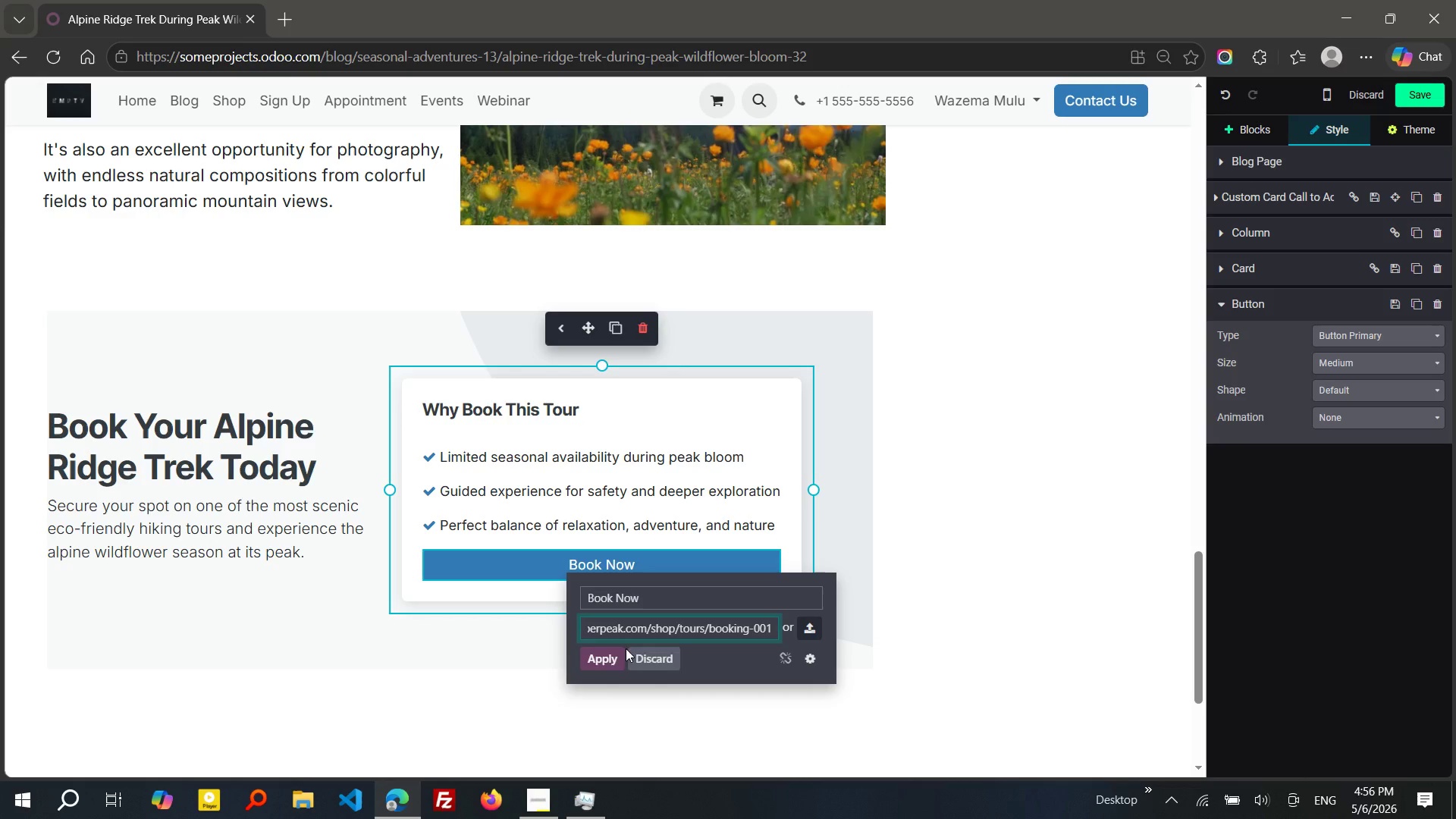 
left_click([599, 653])
 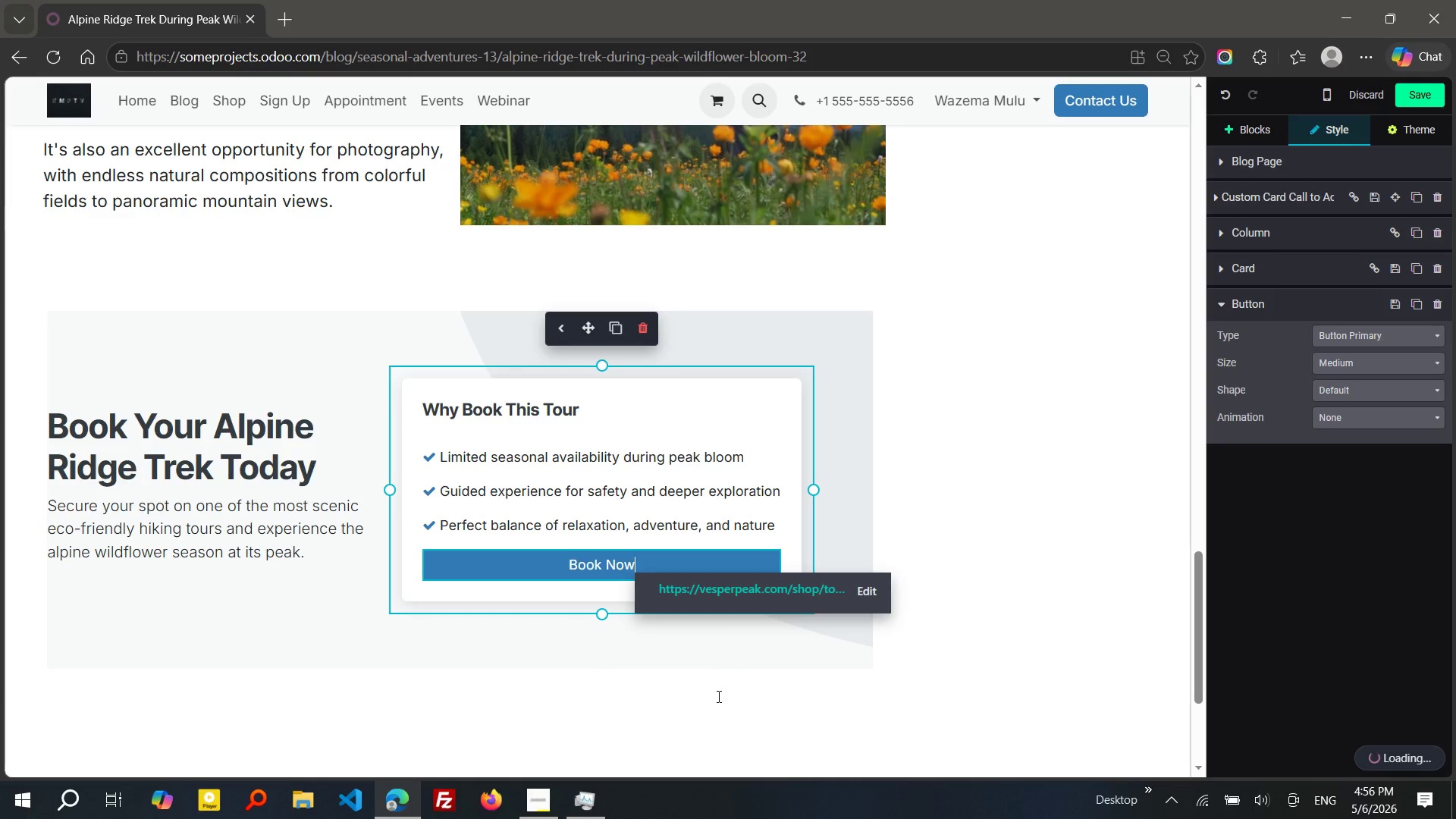 
left_click([717, 696])
 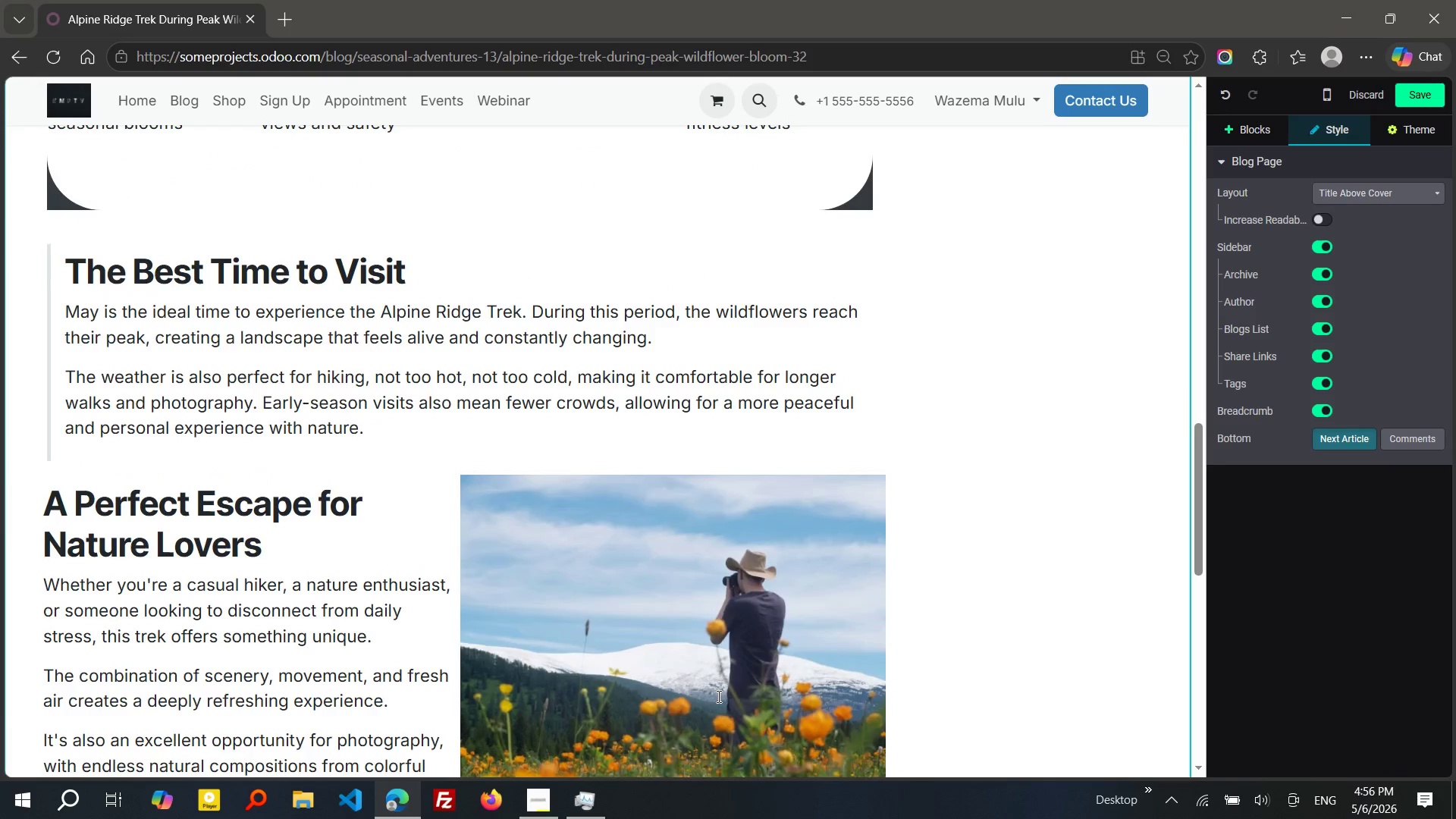 
wait(11.12)
 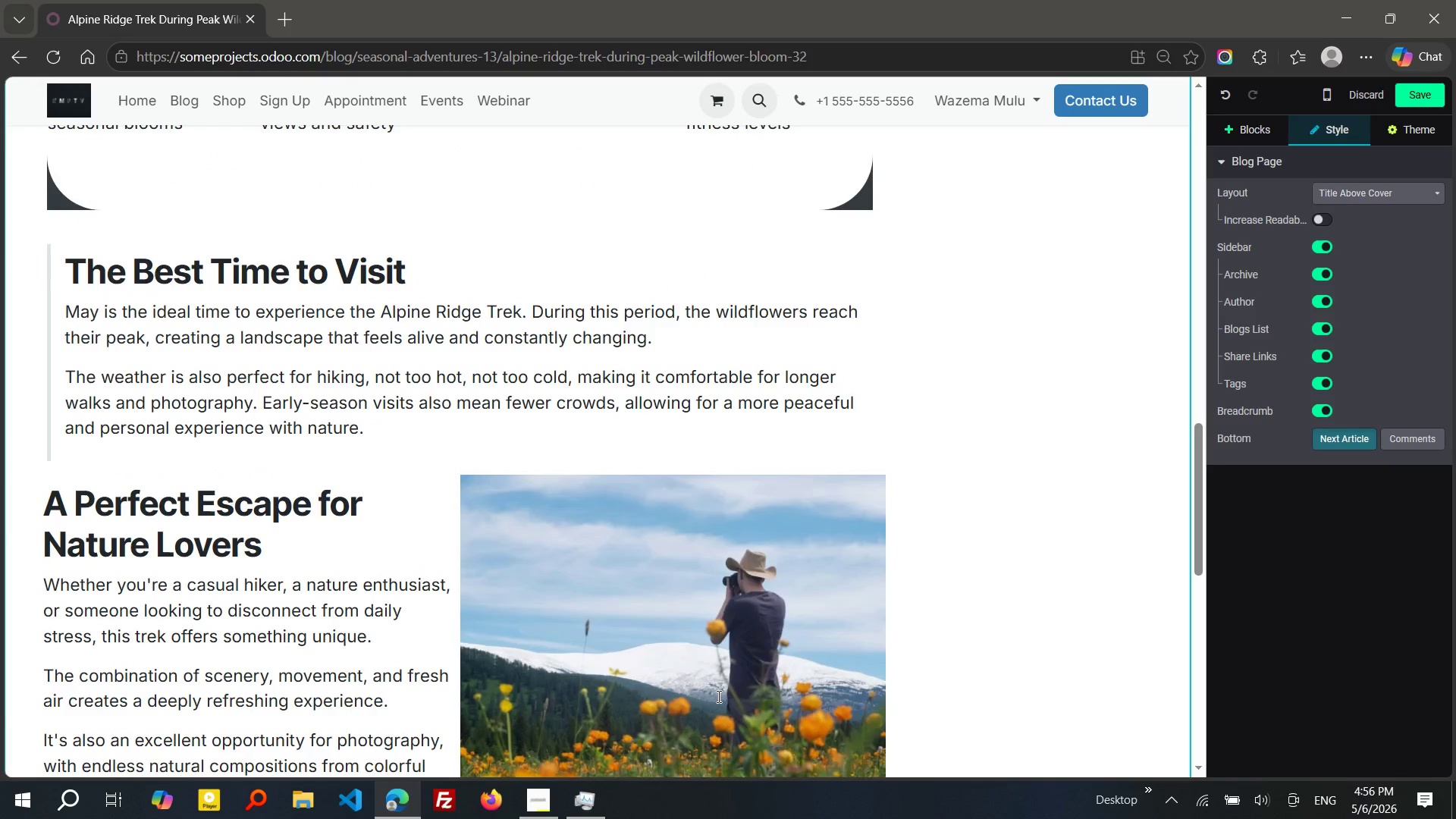 
left_click([1412, 95])
 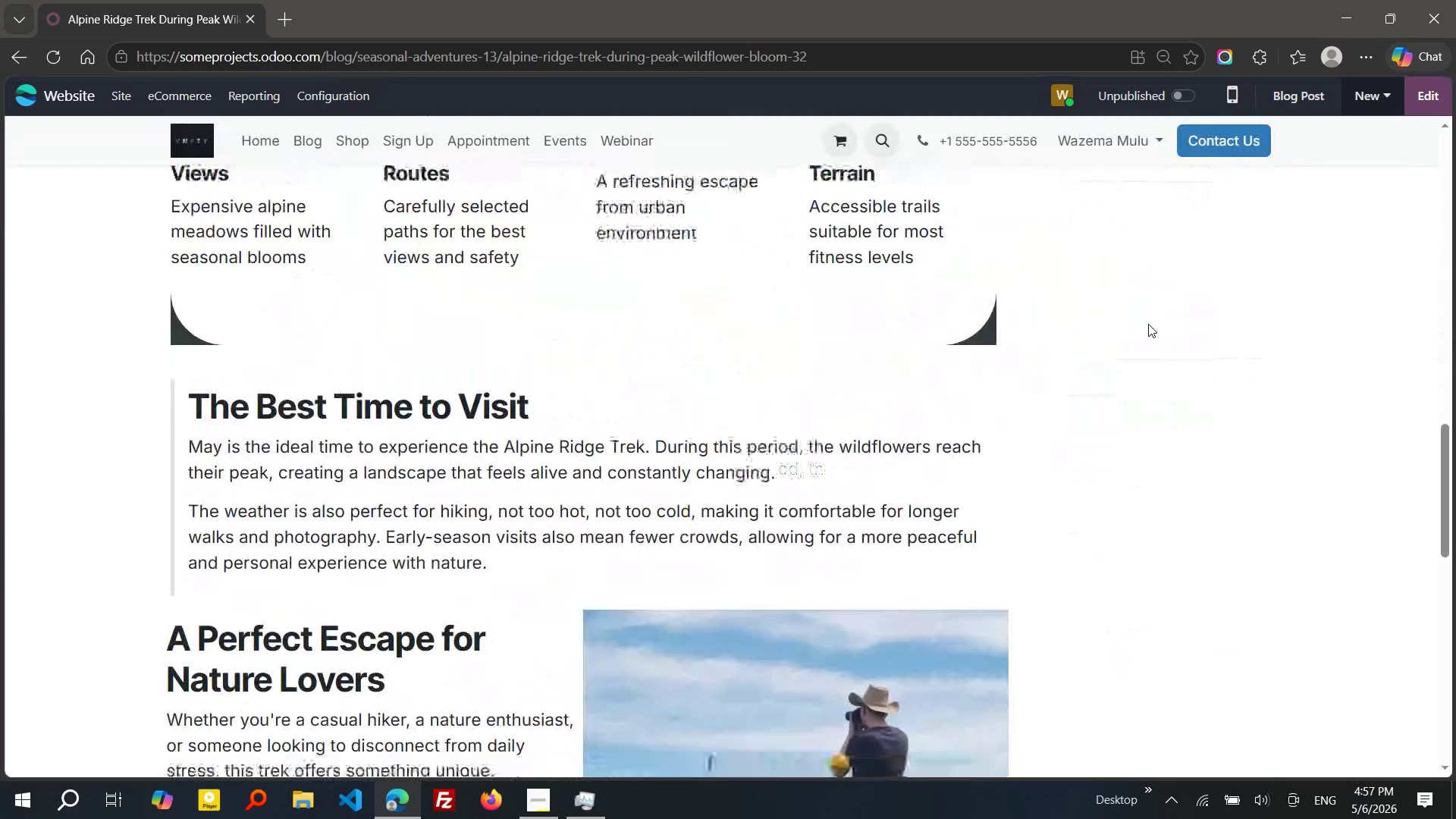 
wait(20.02)
 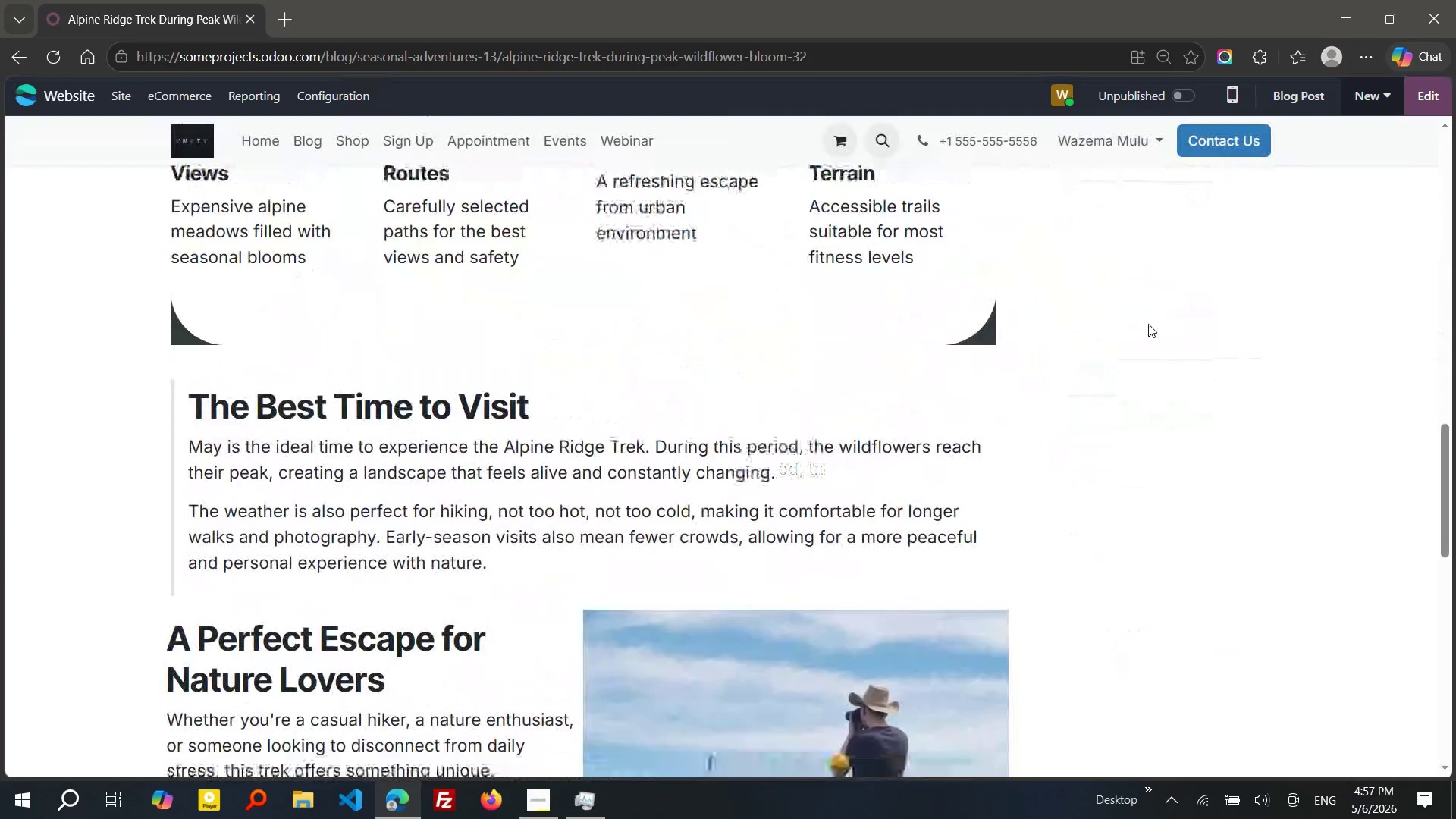 
left_click([1296, 88])
 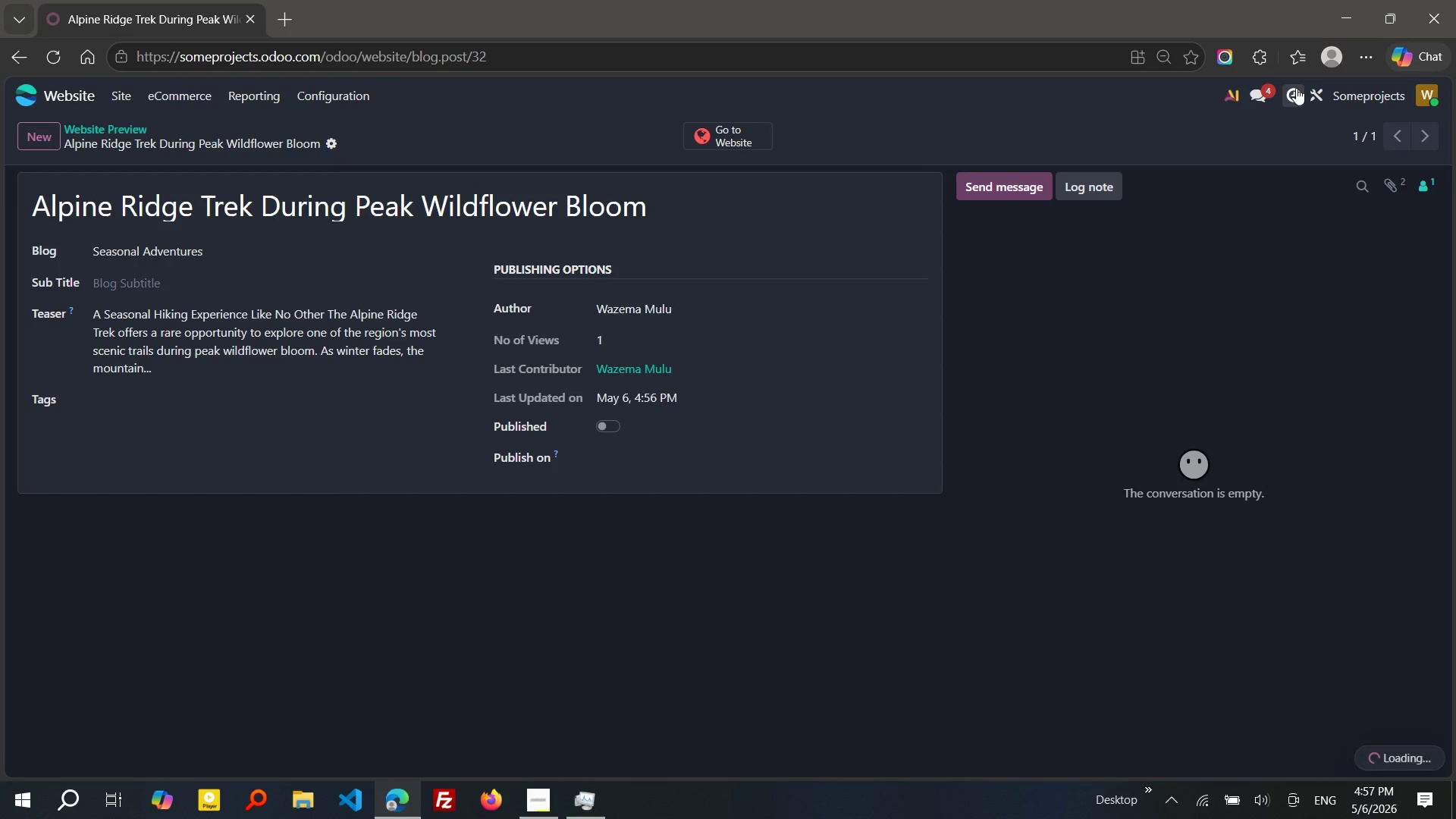 
wait(8.84)
 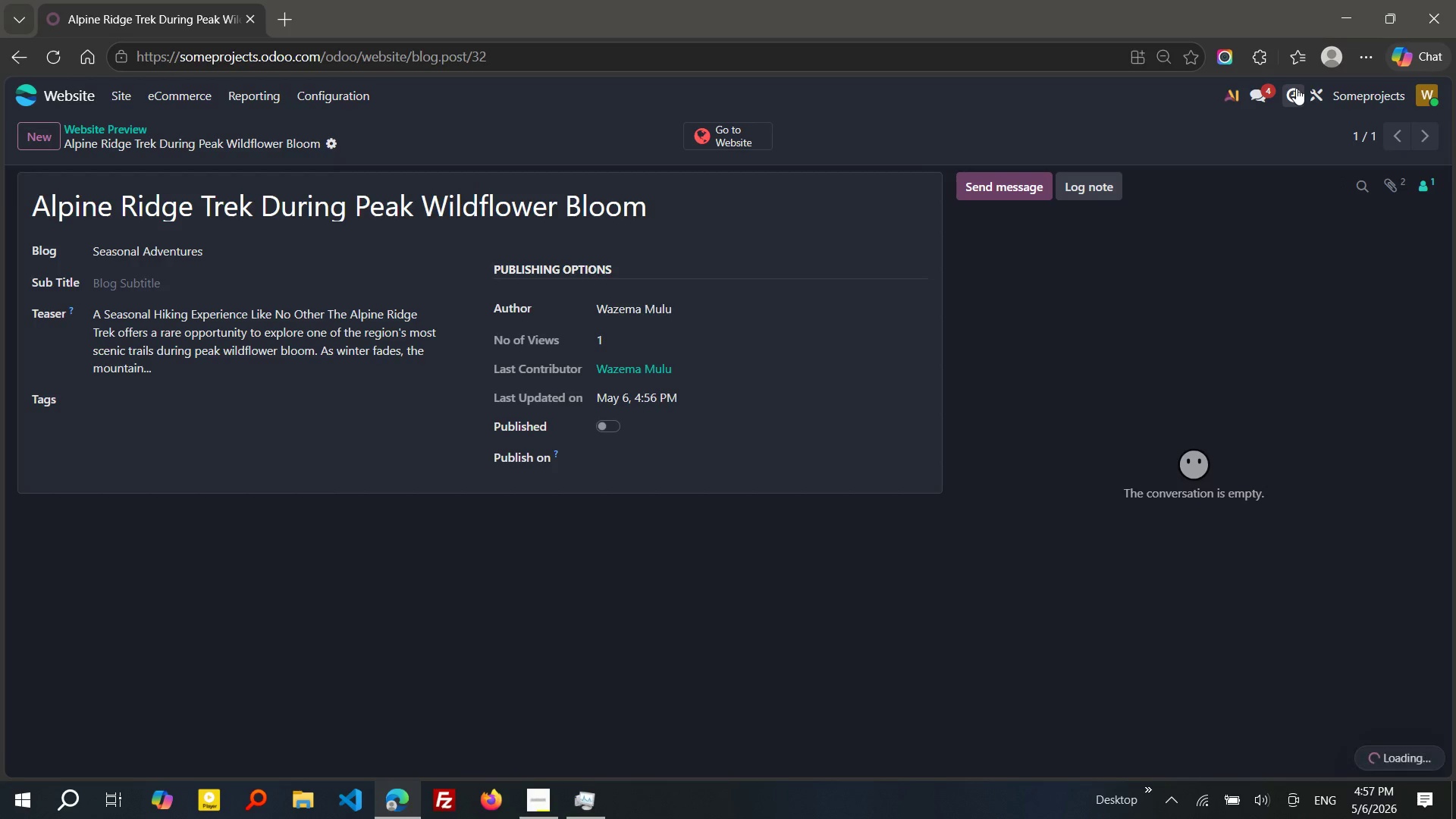 
left_click([193, 399])
 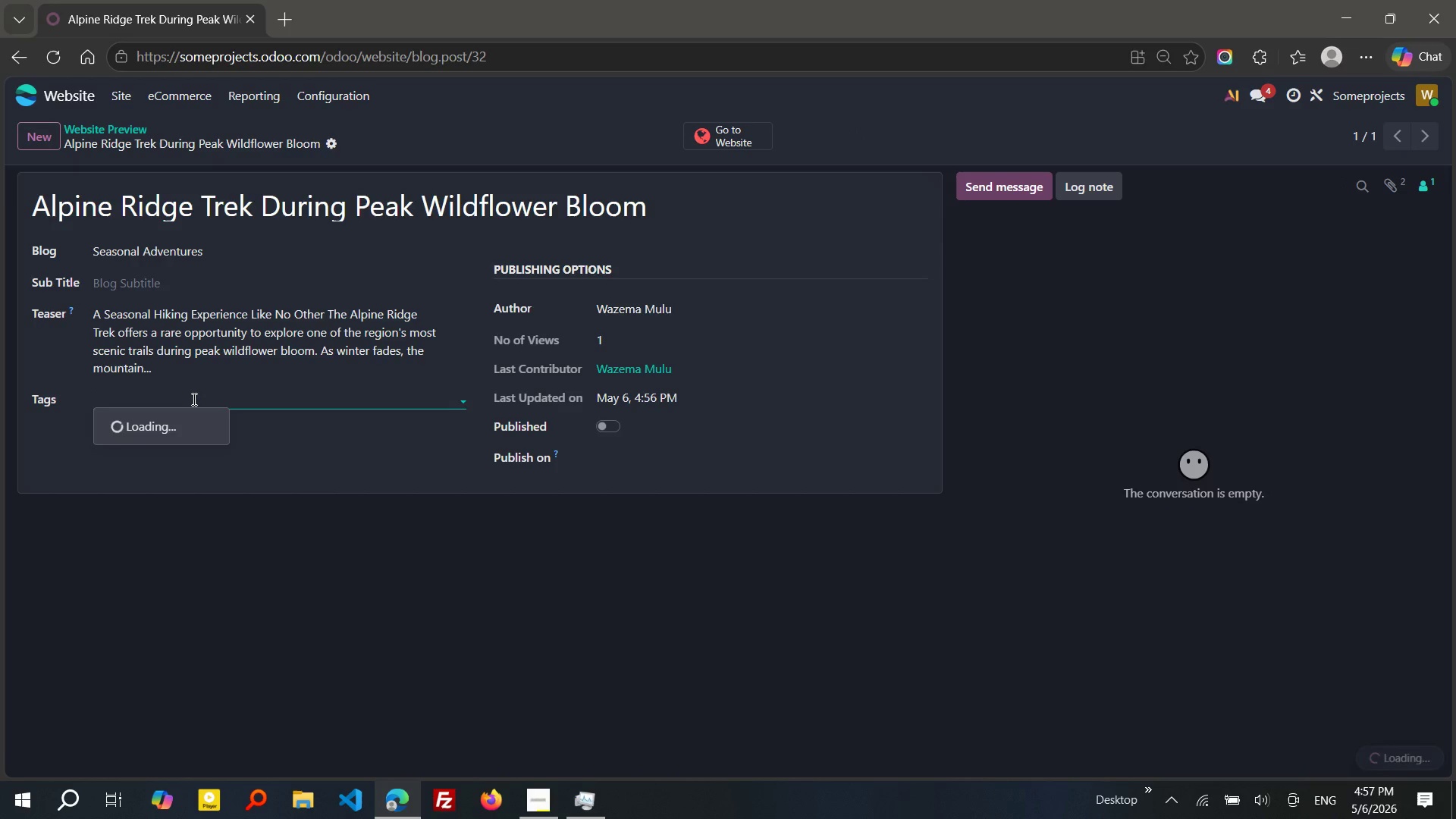 
type(Eco-TRAvel)
 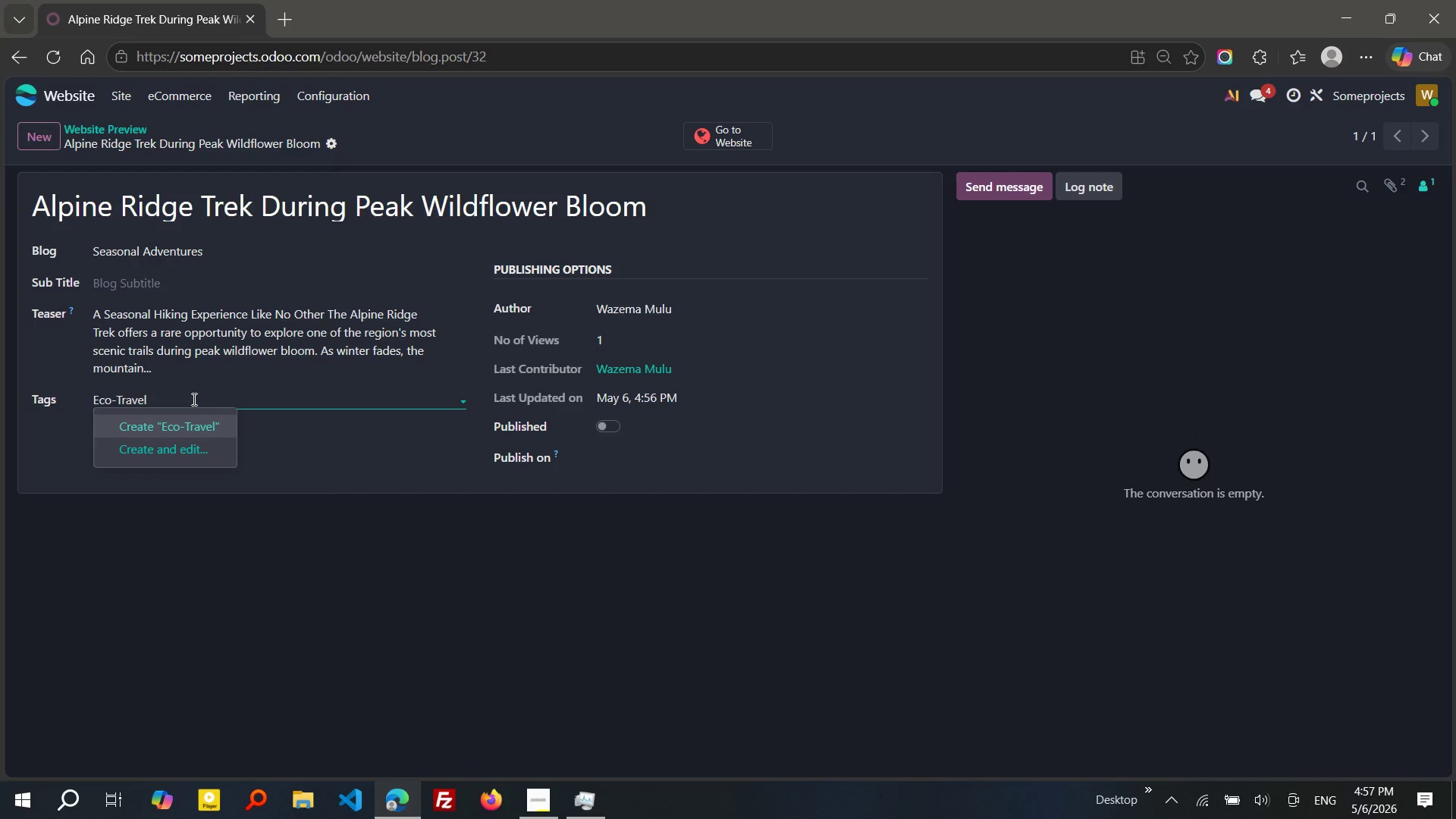 
key(Enter)
 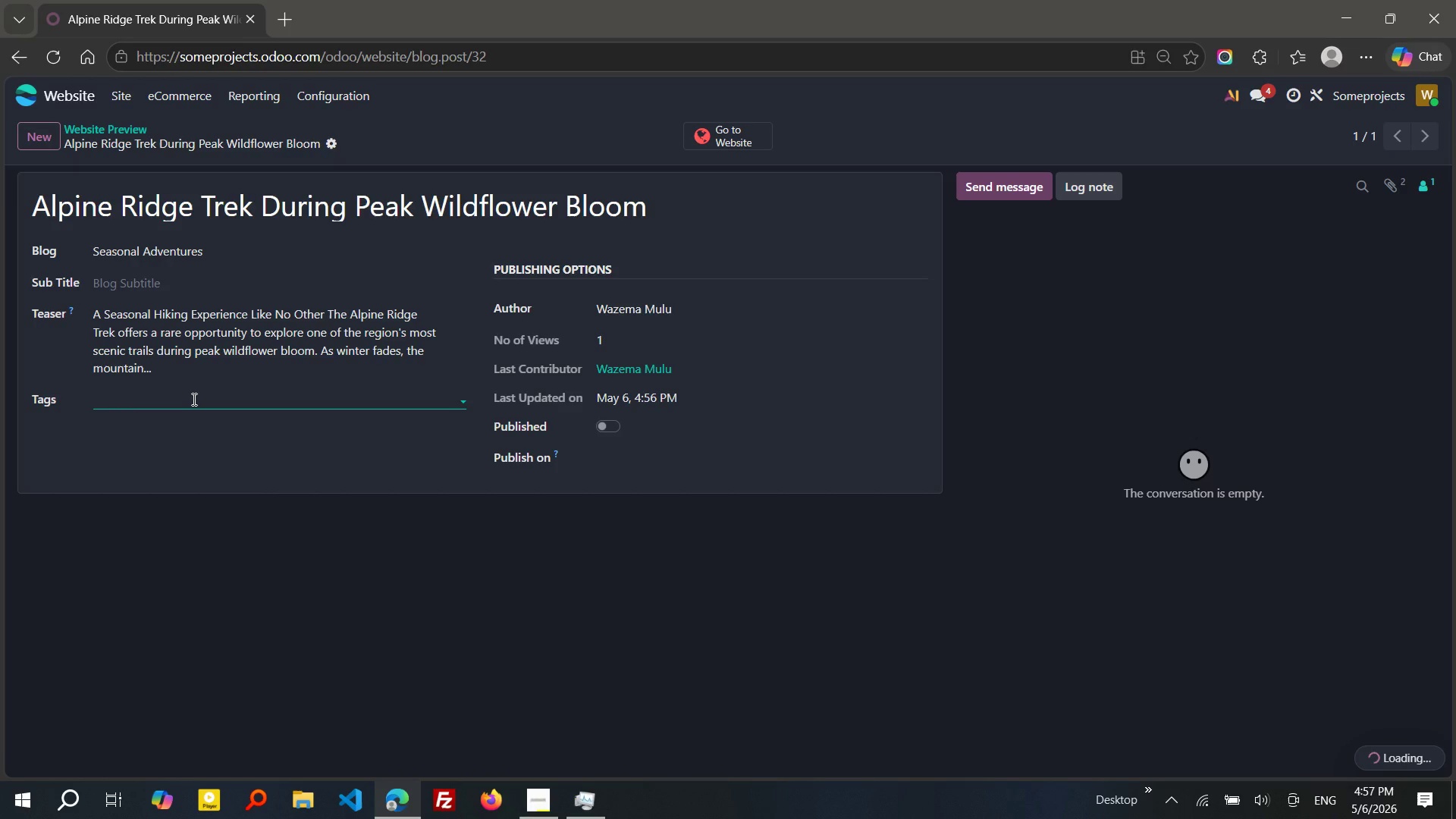 
type(Hiking)
 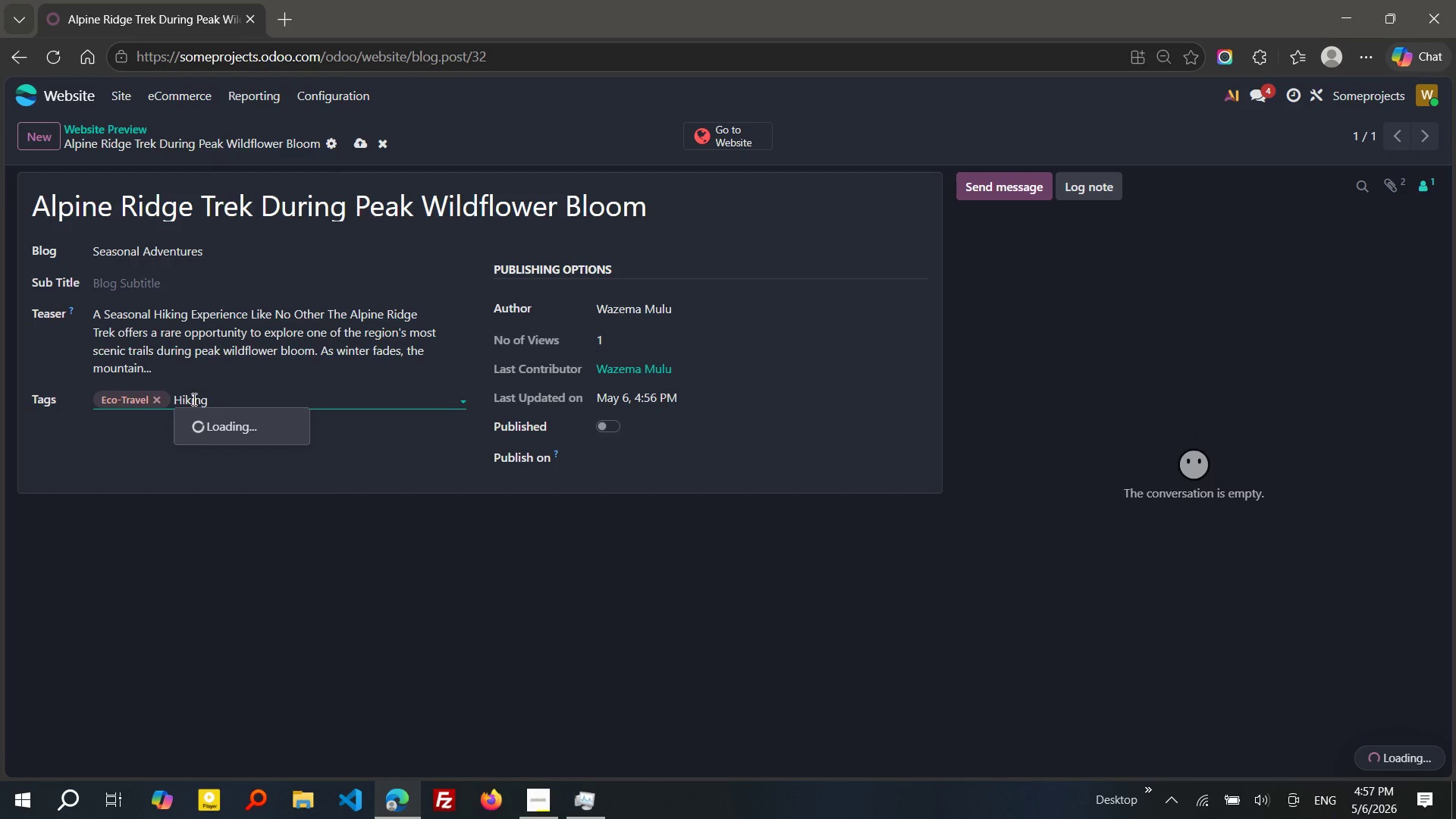 
key(Enter)
 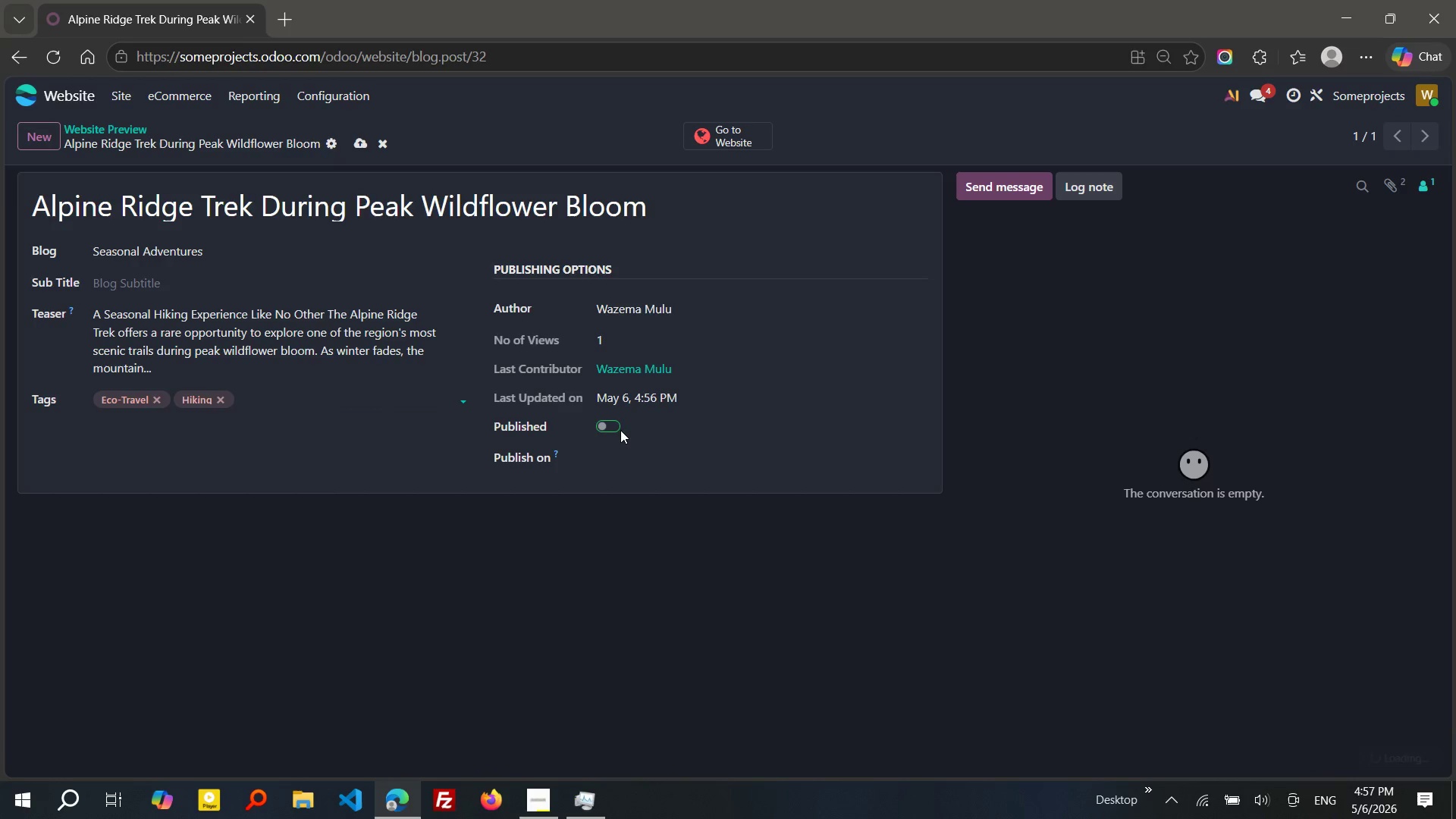 
left_click([607, 427])
 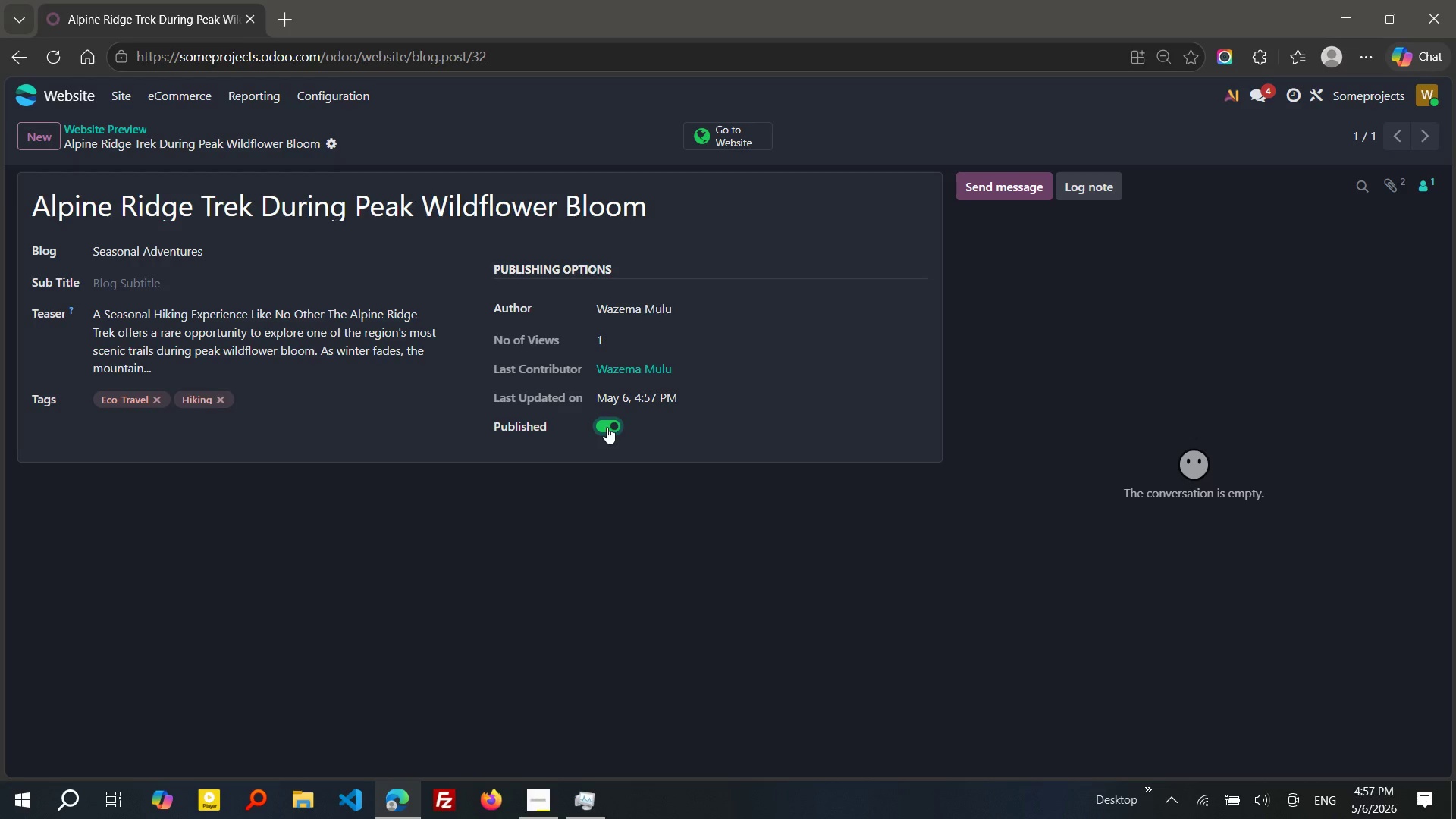 
wait(17.47)
 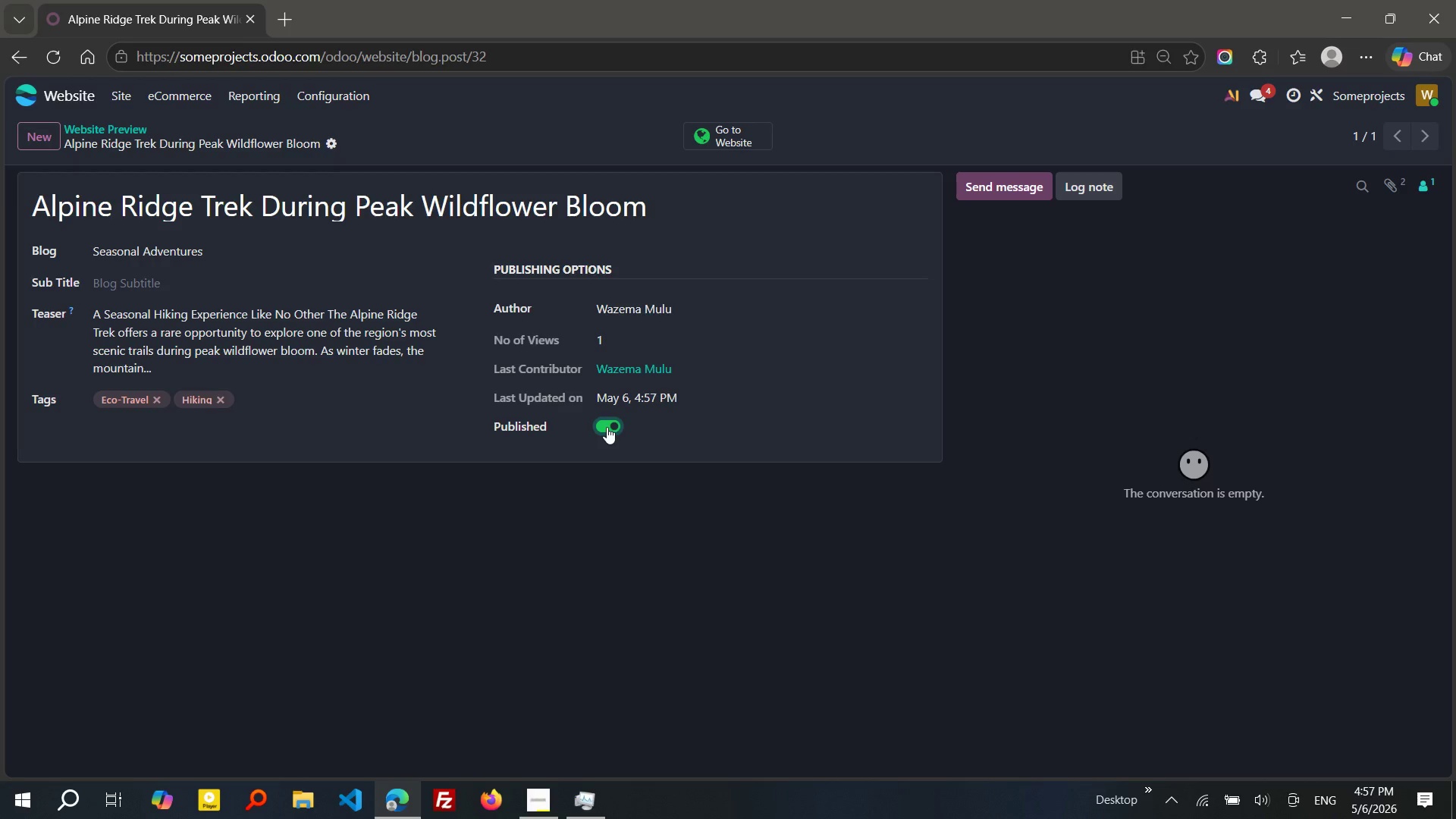 
left_click([720, 134])
 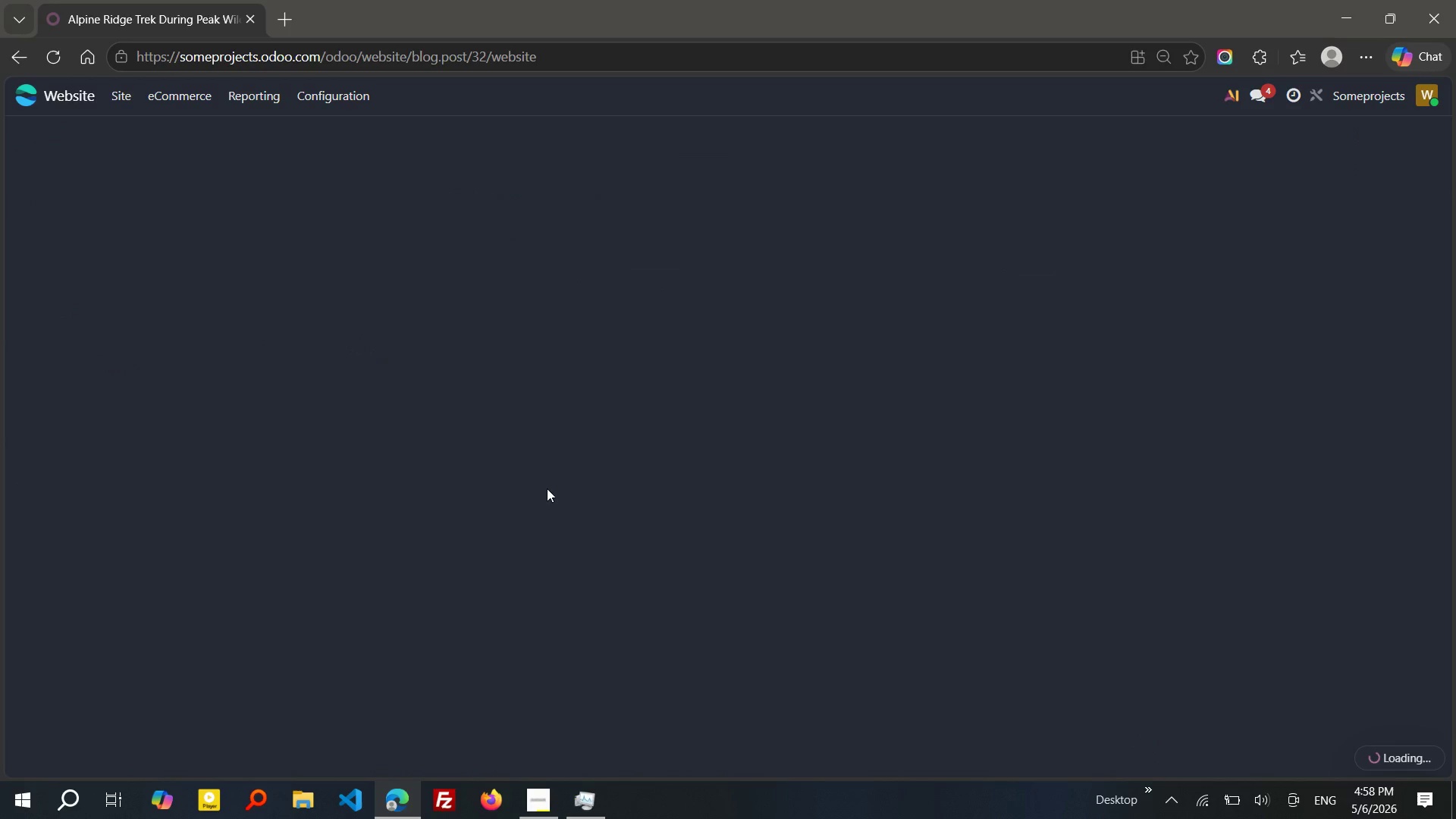 
left_click([591, 805])
 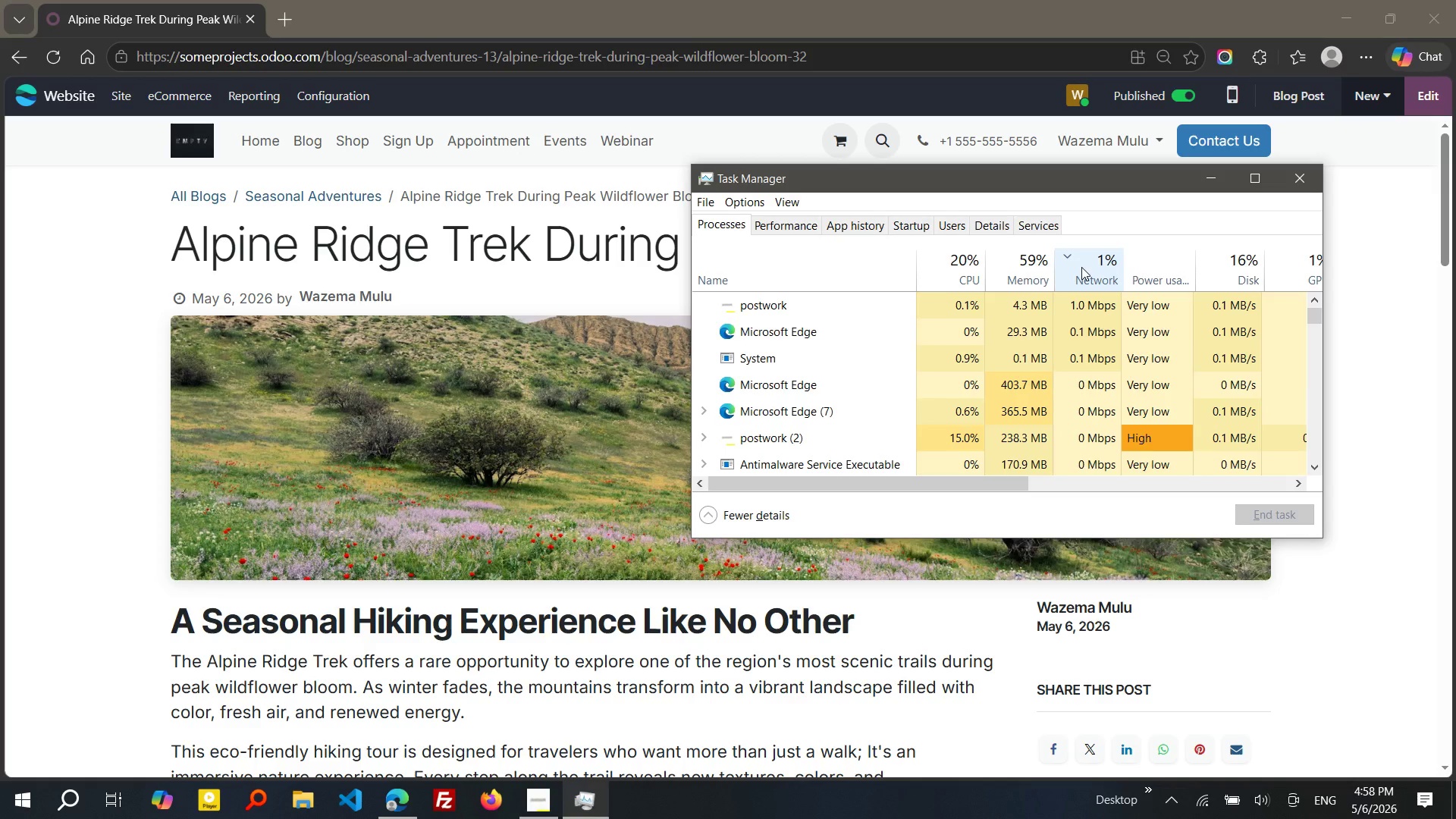 
wait(12.05)
 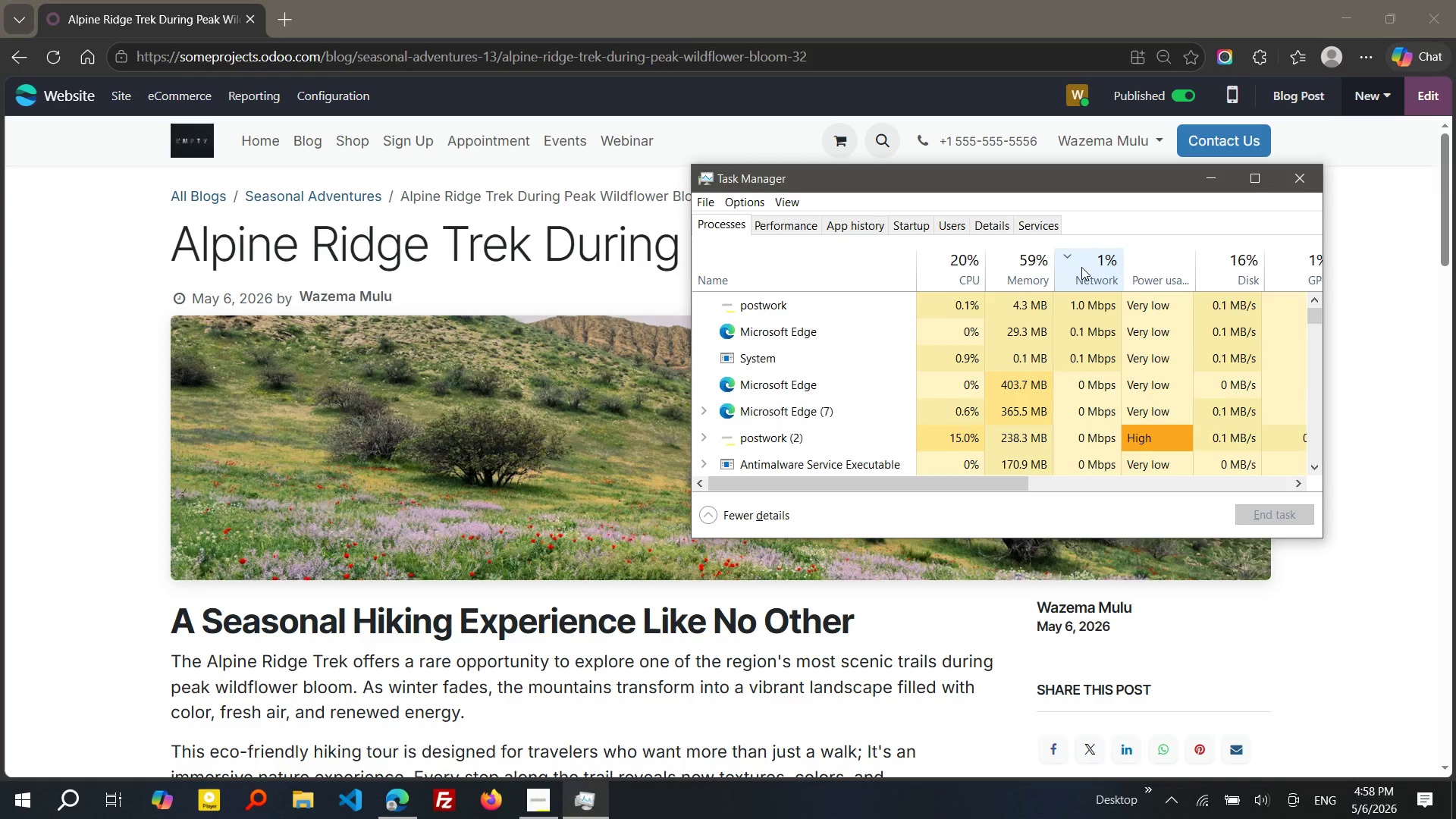 
left_click([130, 99])
 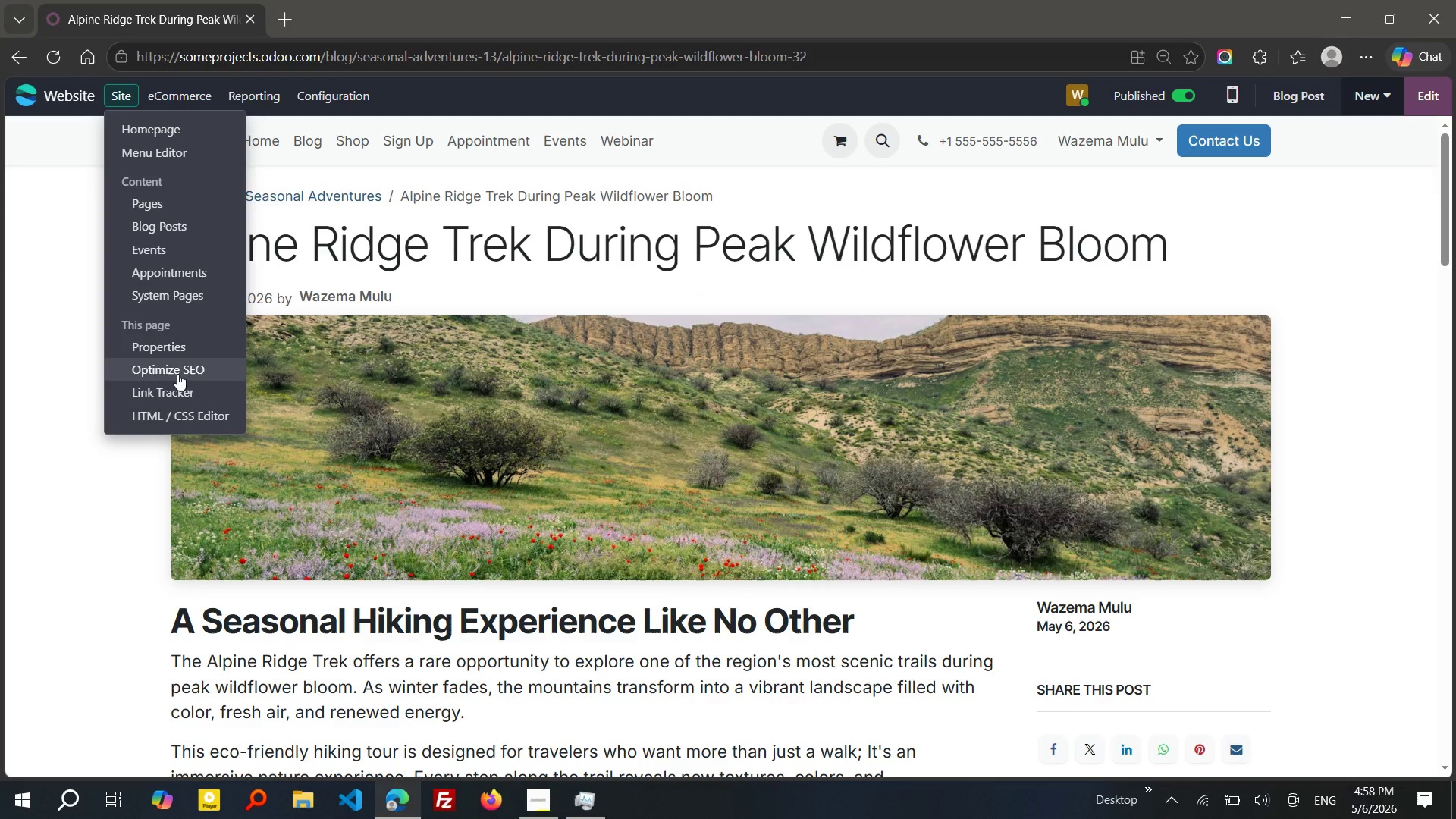 
left_click([177, 375])
 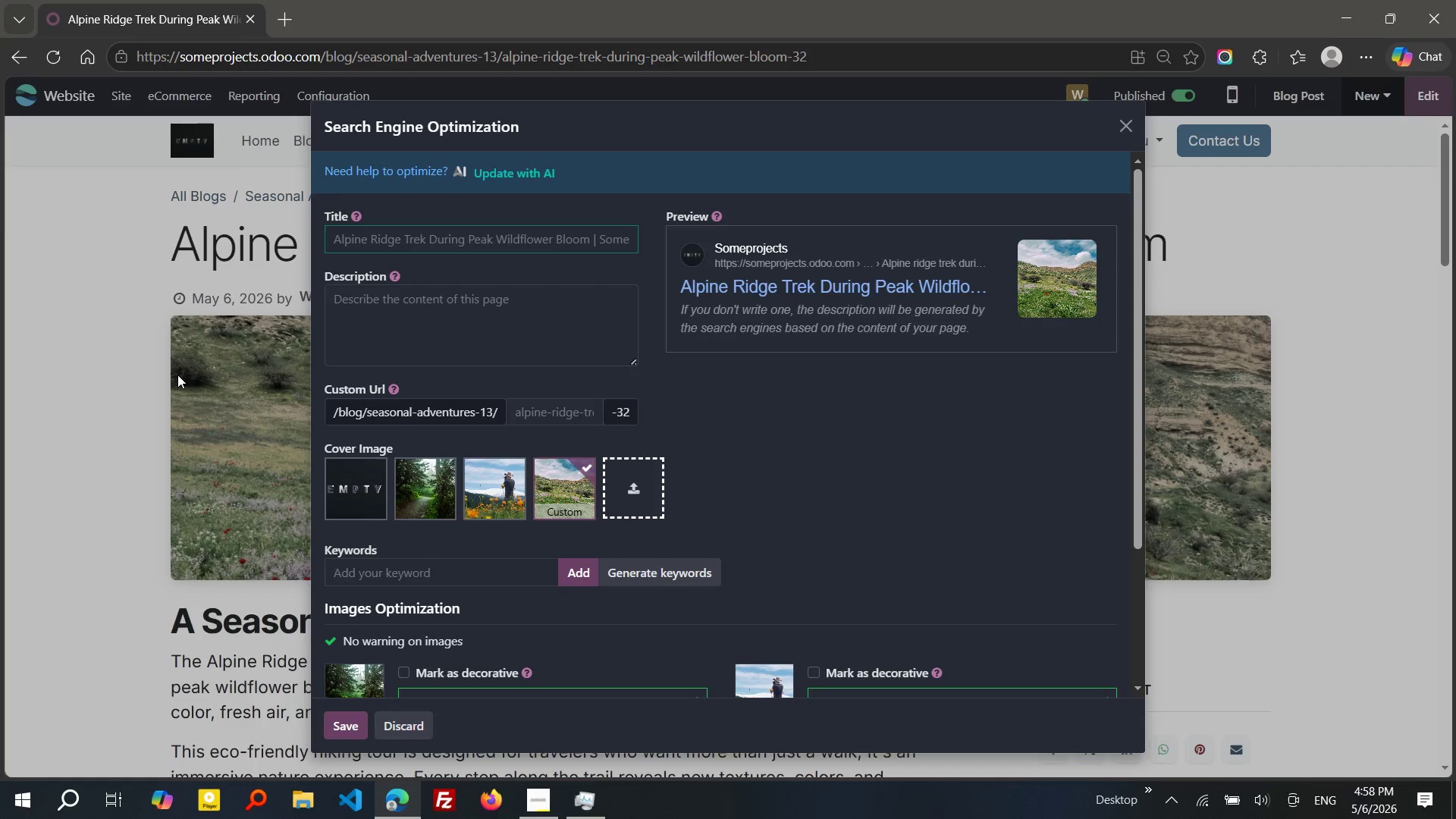 
wait(14.98)
 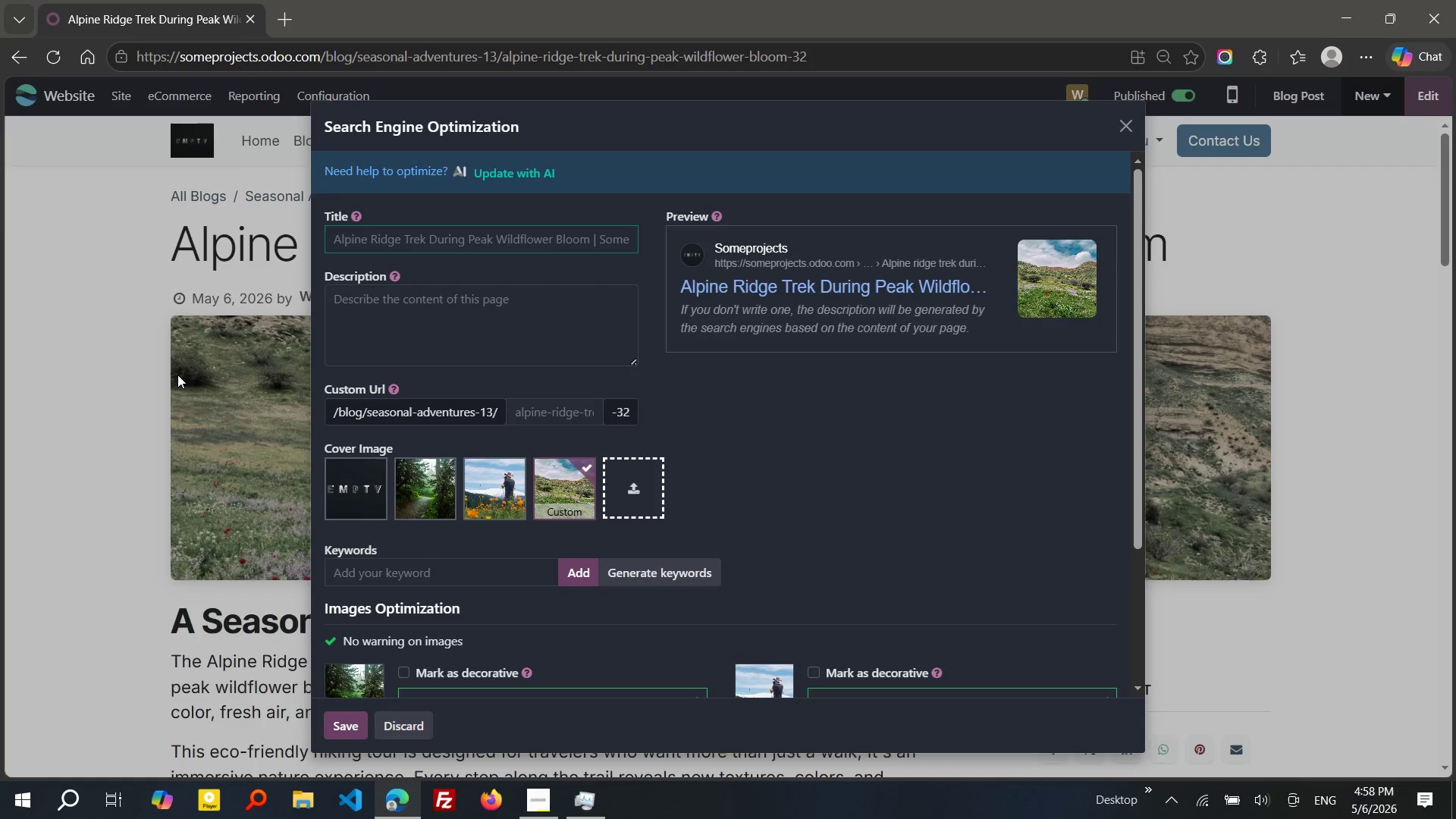 
type(Eco-friendly)
 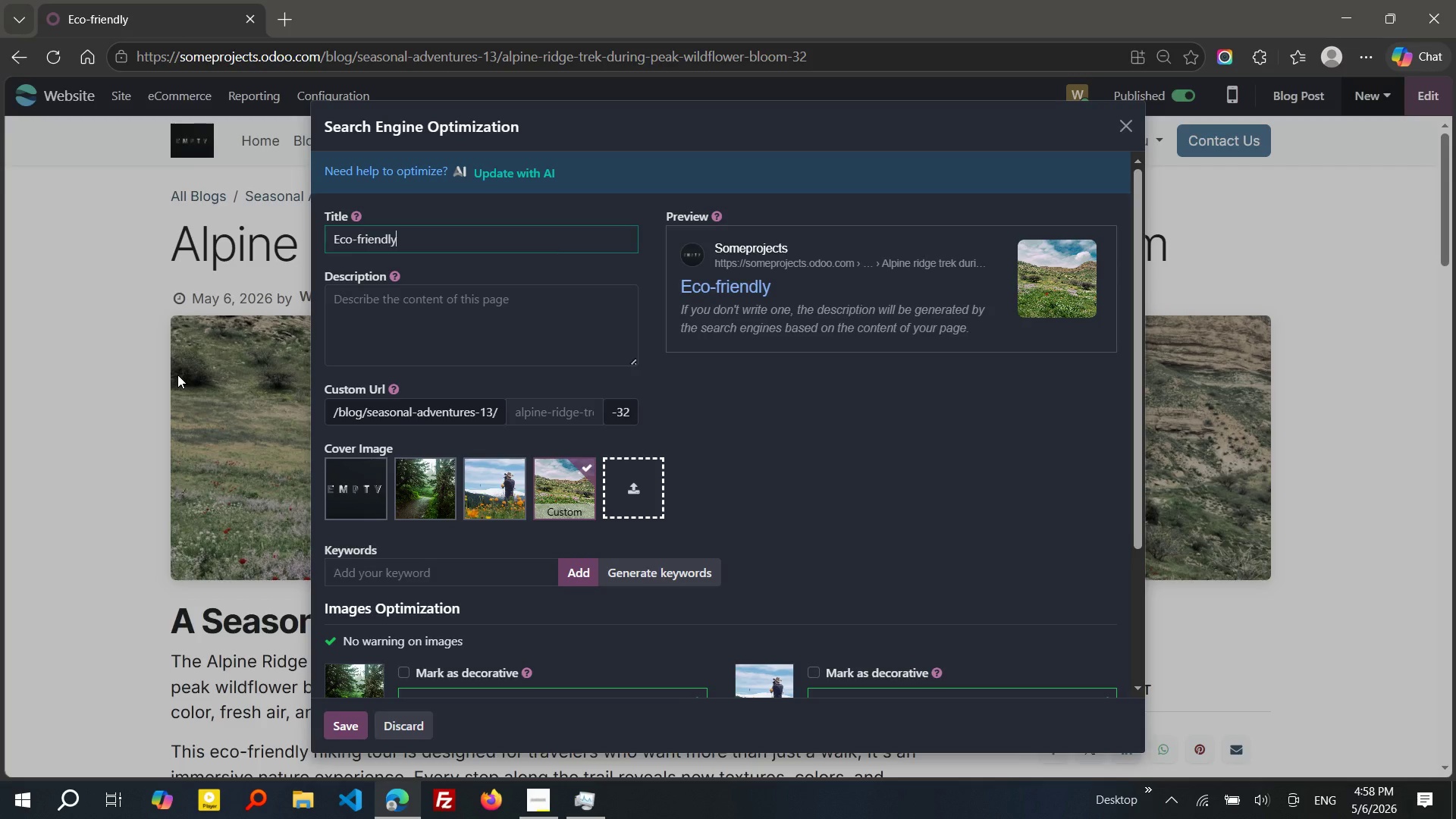 
wait(8.34)
 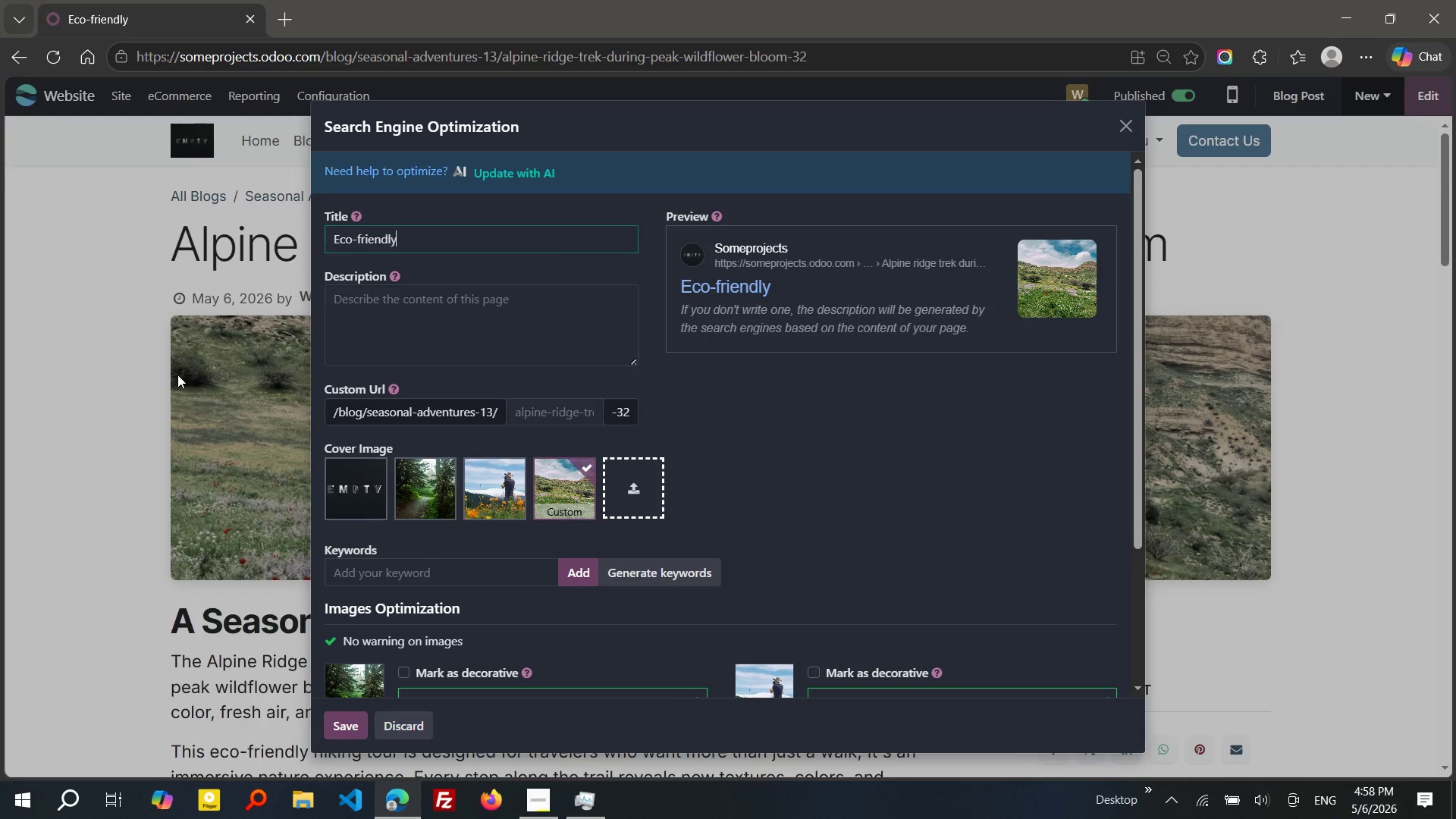 
type( hiking t)
key(Backspace)
type(Tours: Alpine Rig)
key(Backspace)
type(dge Wildlower)
 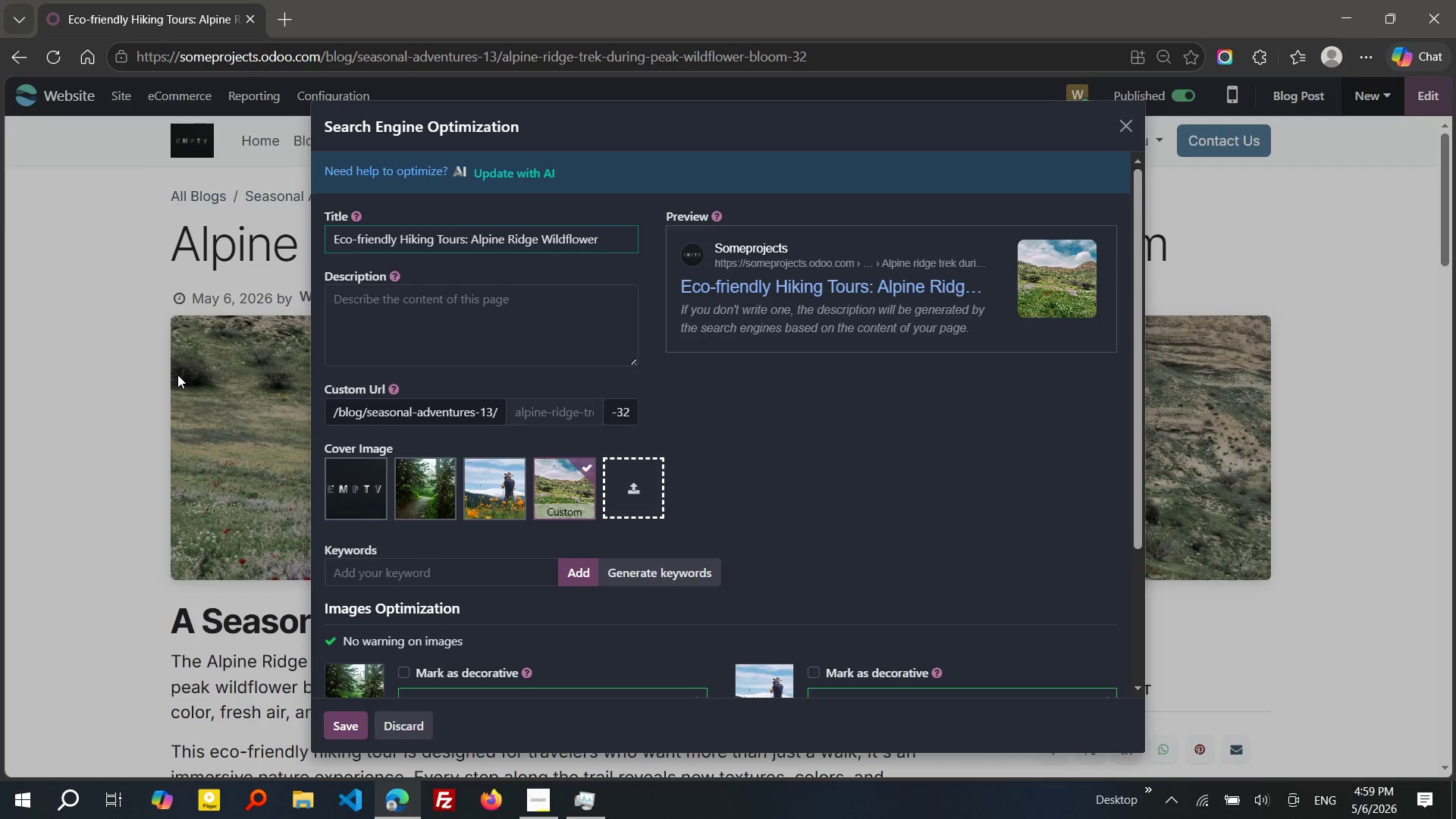 
 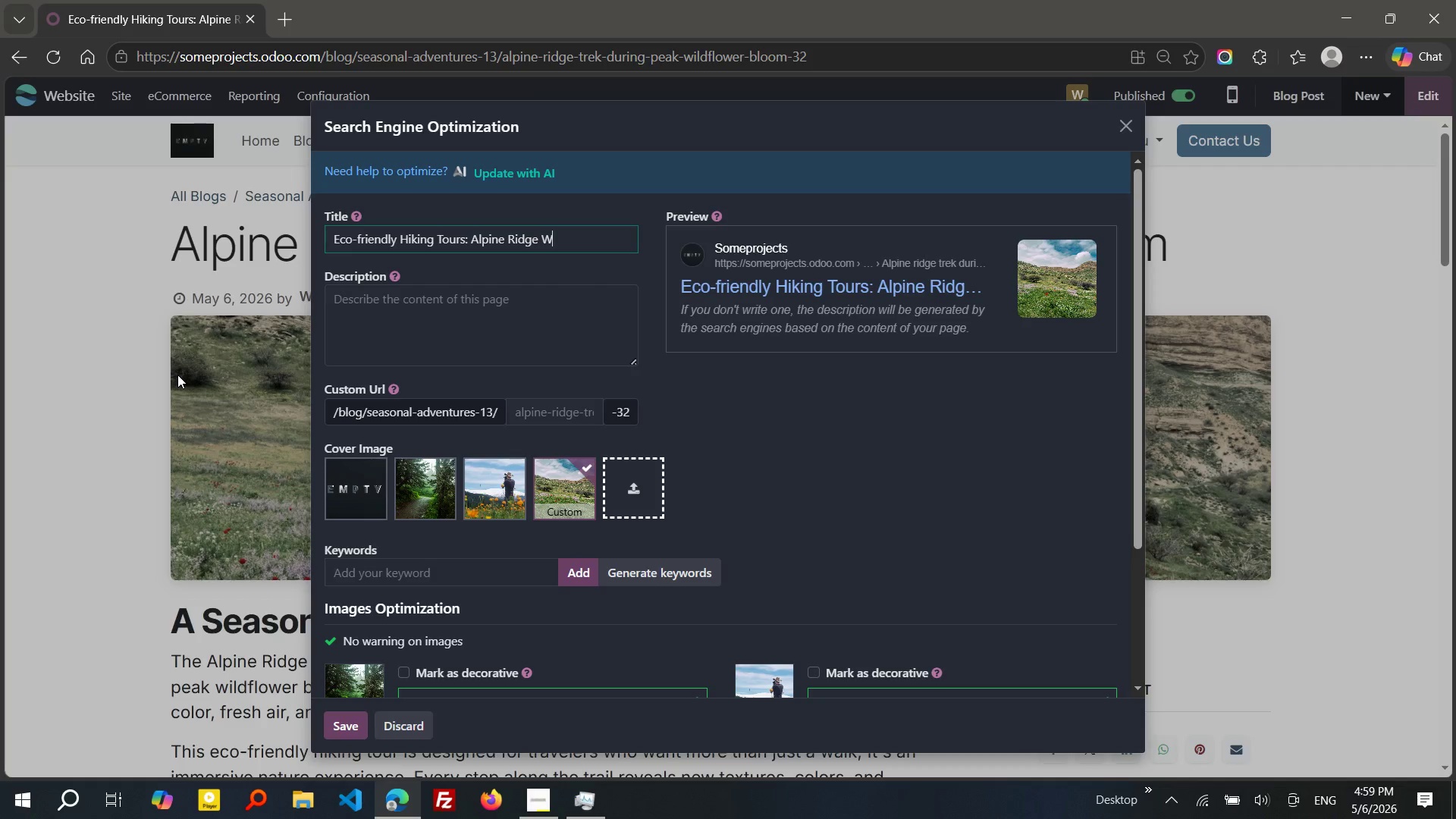 
hold_key(key=F, duration=26.31)
 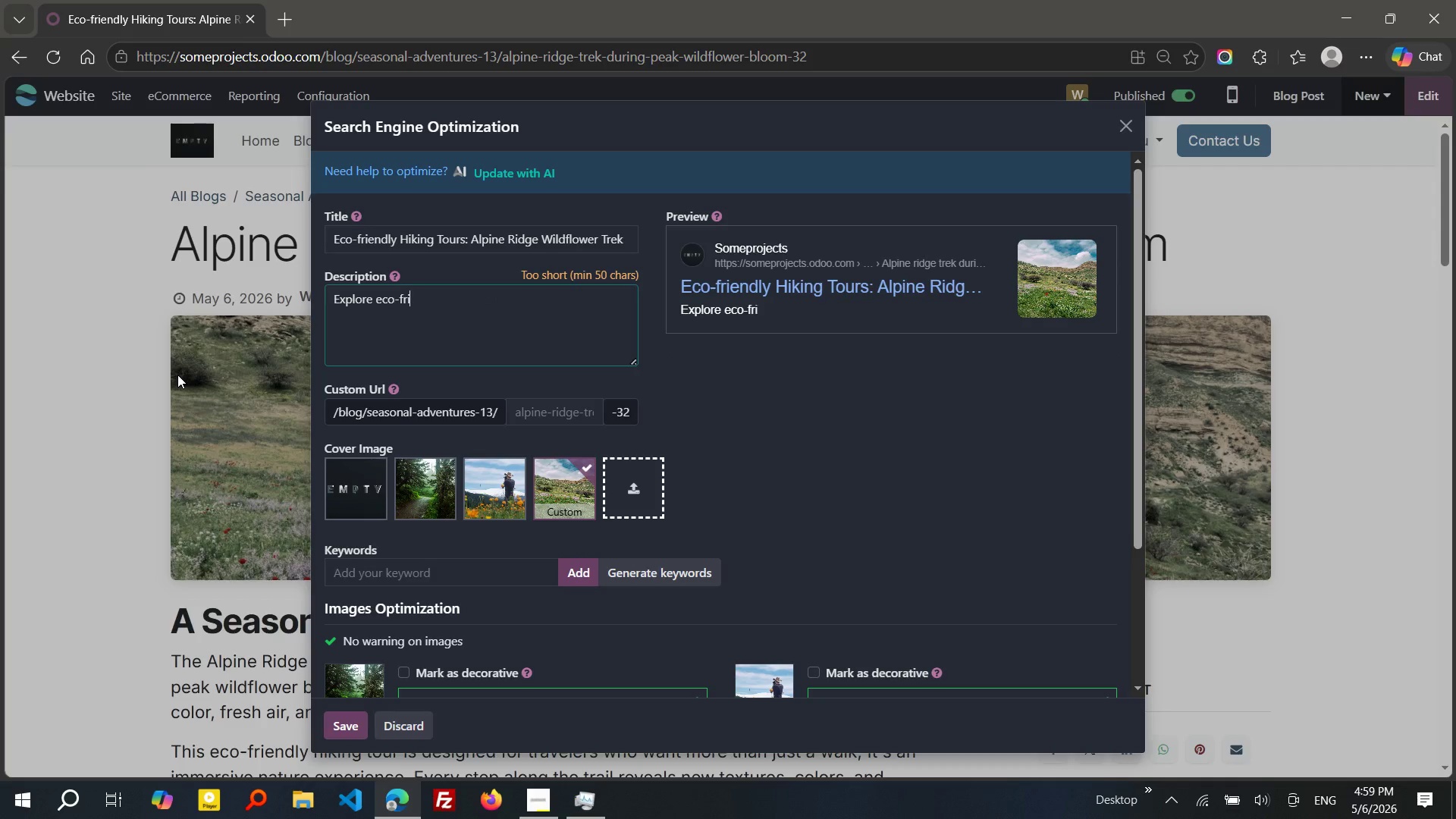 
type( Trek)
key(Tab)
type(explore exo)
key(Backspace)
key(Backspace)
type(co-riendly hiking tours during peak wildflower bloom at ALpine ridge )
key(Backspace)
type(. Book a guided)
 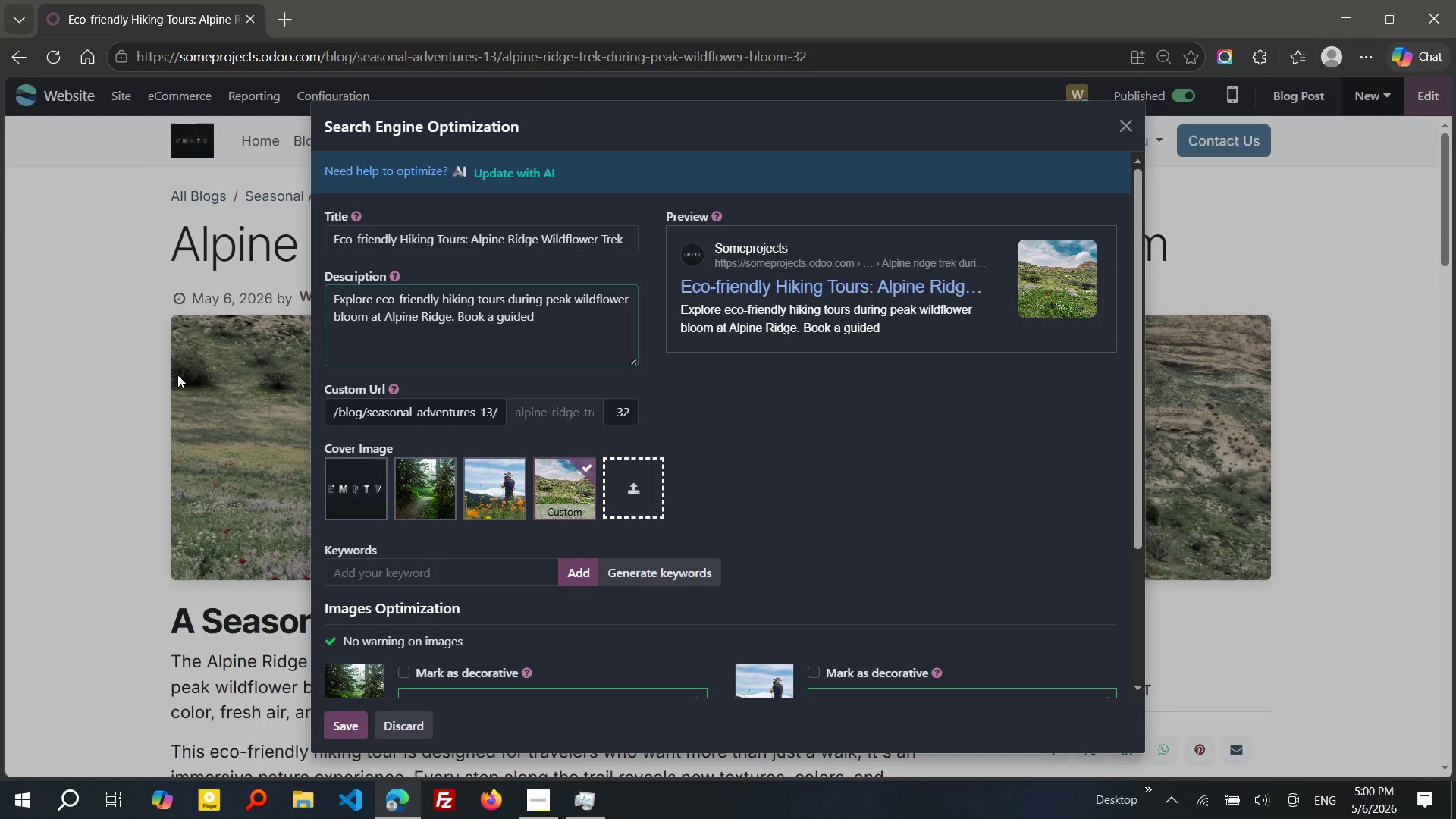 
type( trek.)
 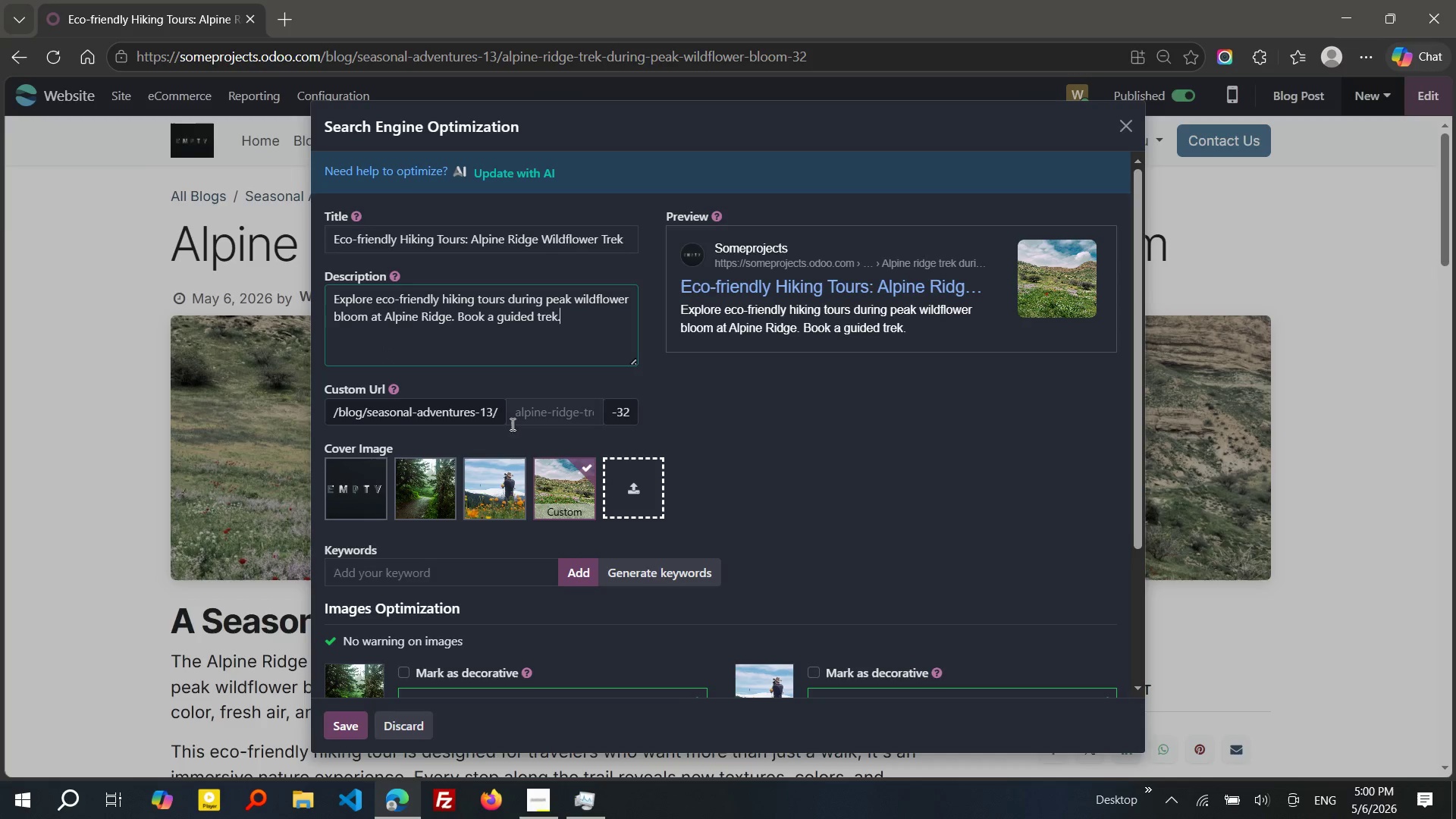 
left_click([529, 402])
 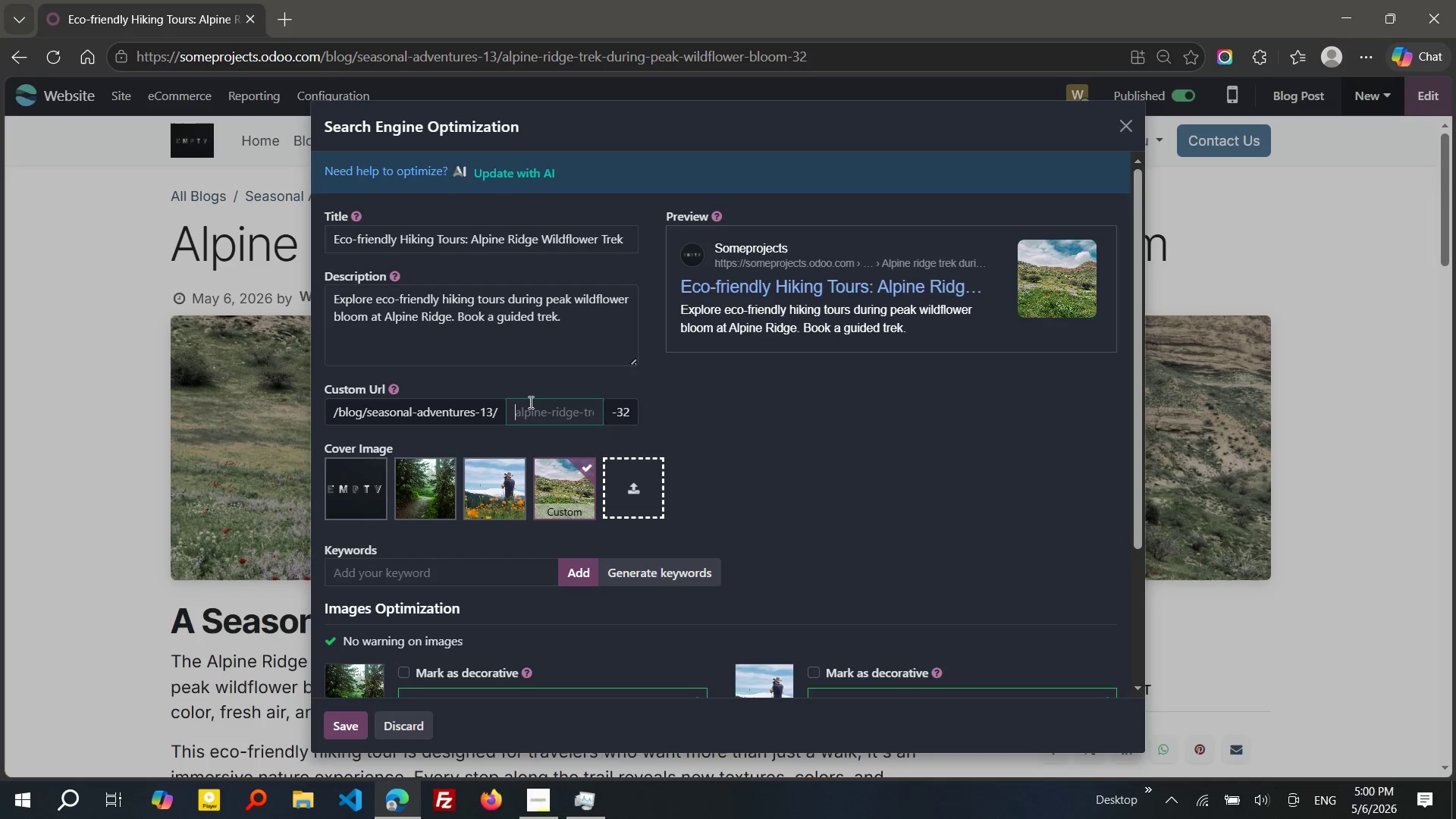 
key(E)
 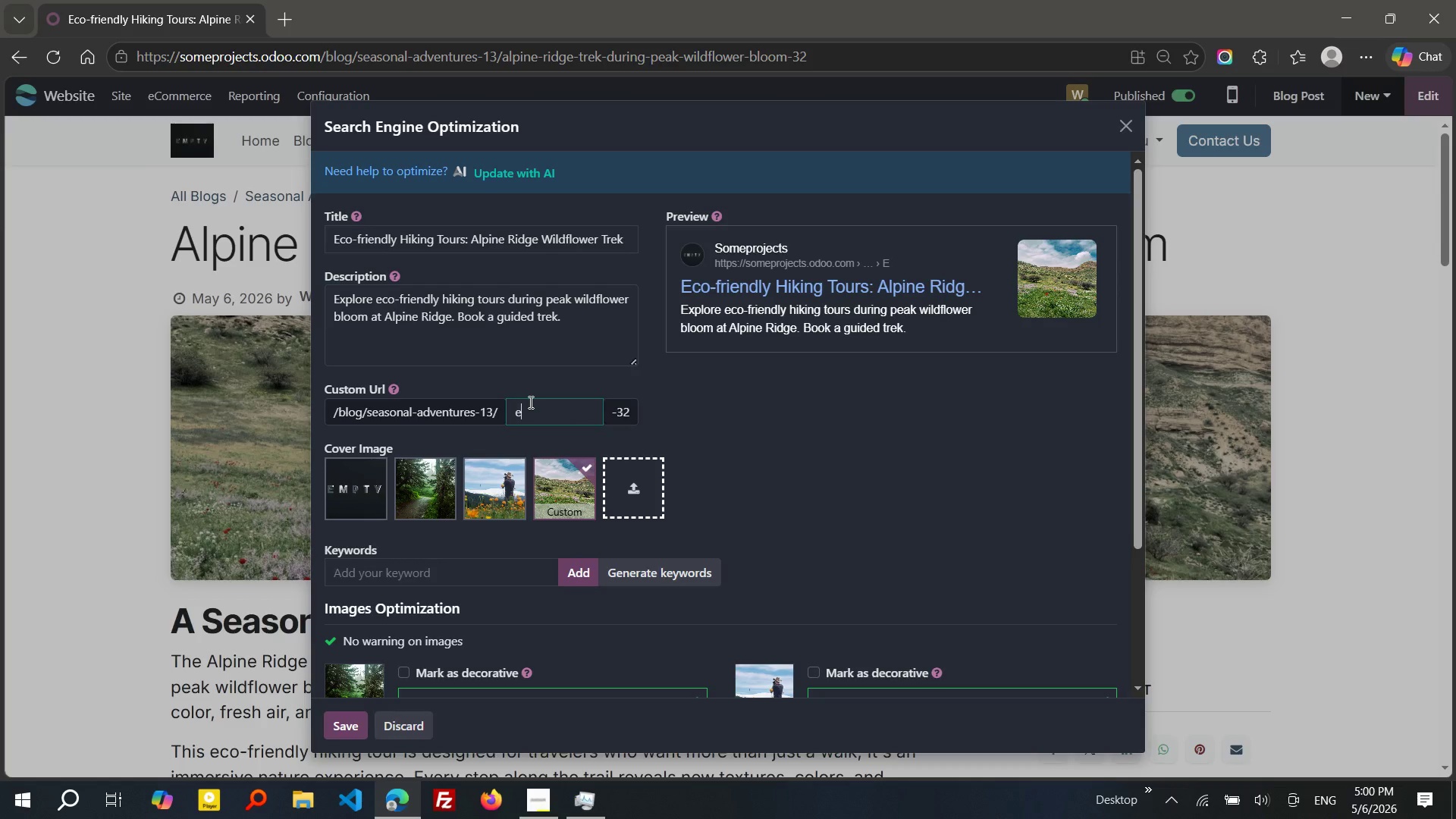 
key(Backspace)
 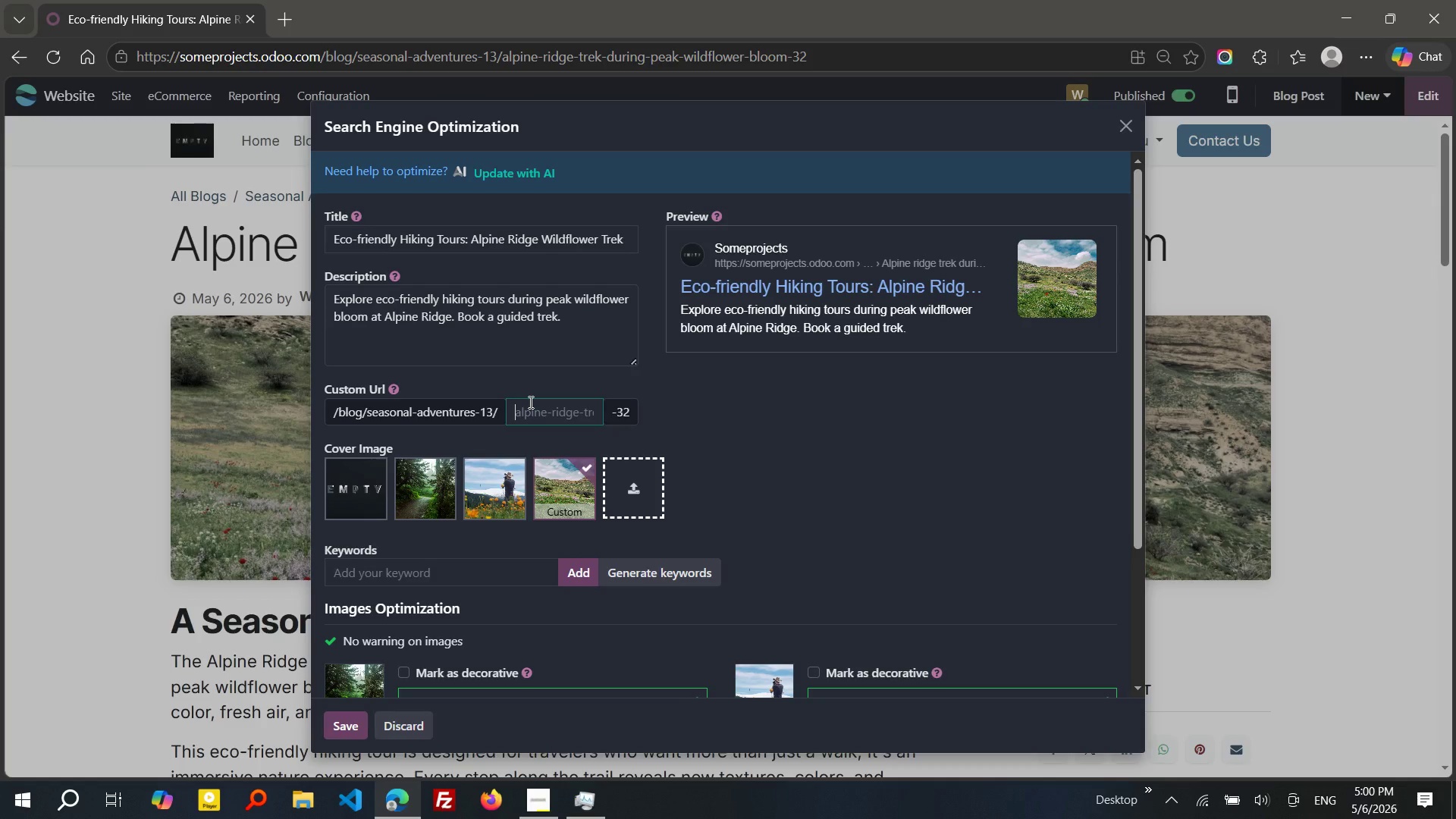 
wait(8.31)
 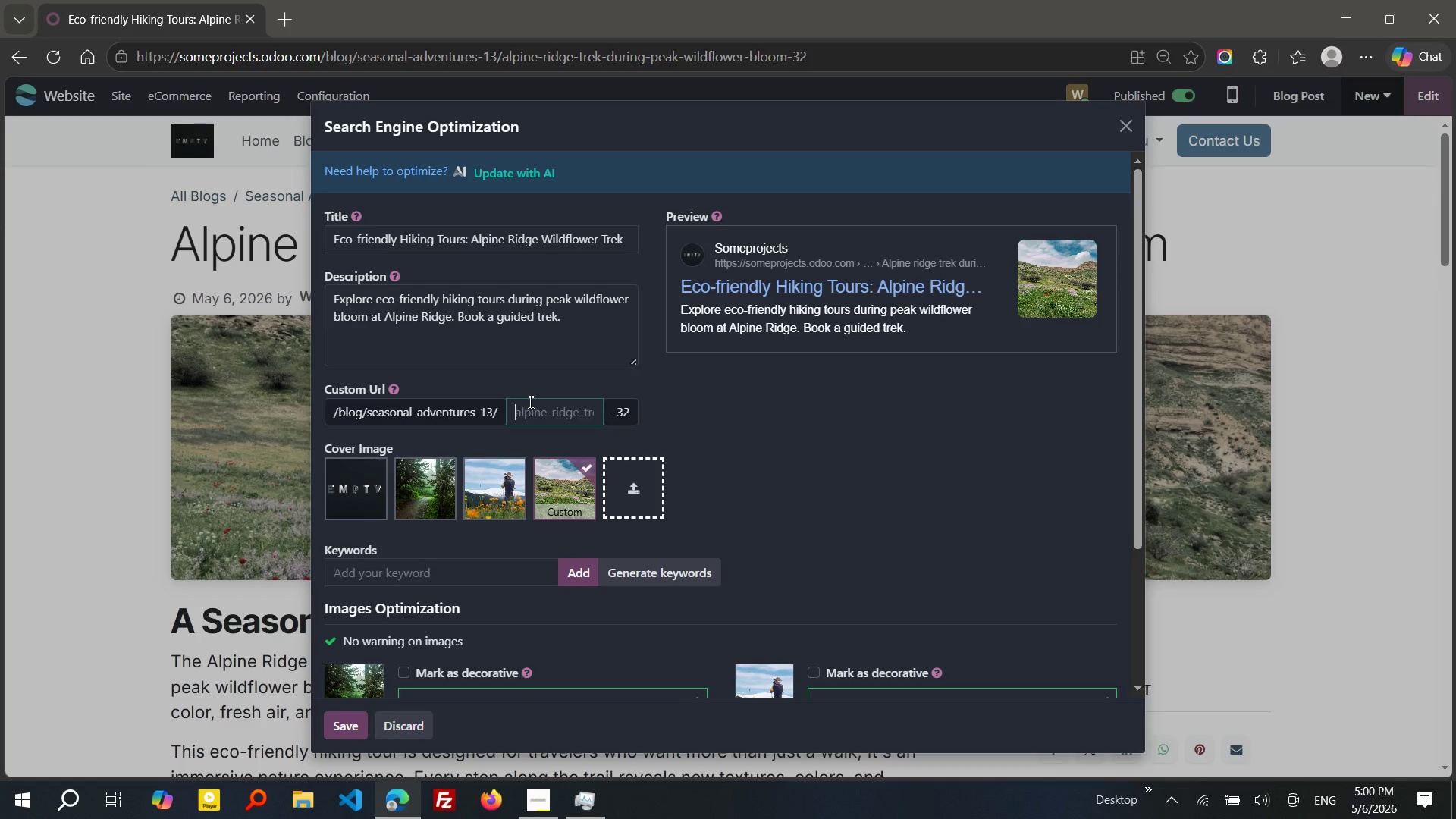 
left_click([960, 265])
 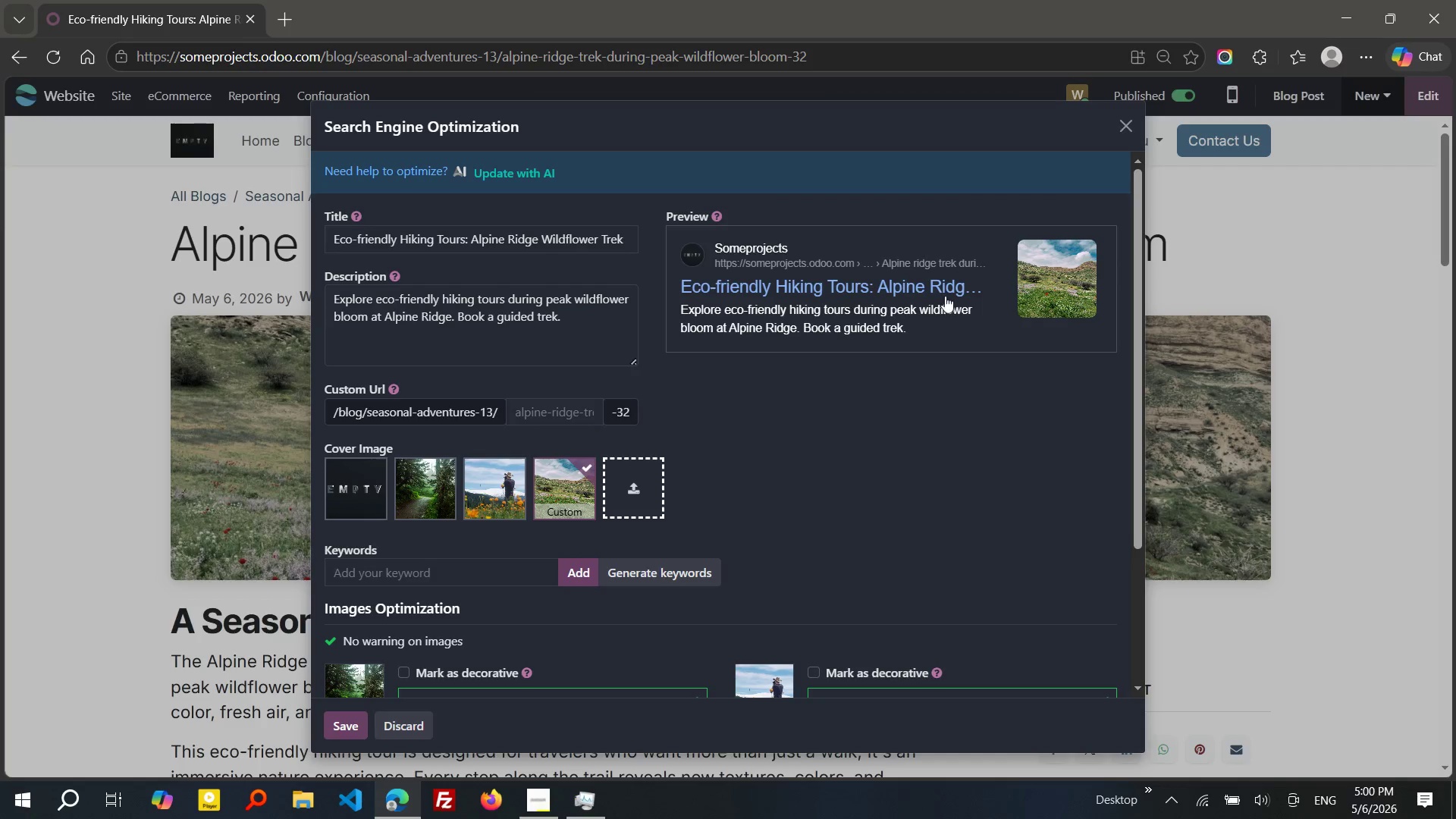 
left_click([566, 415])
 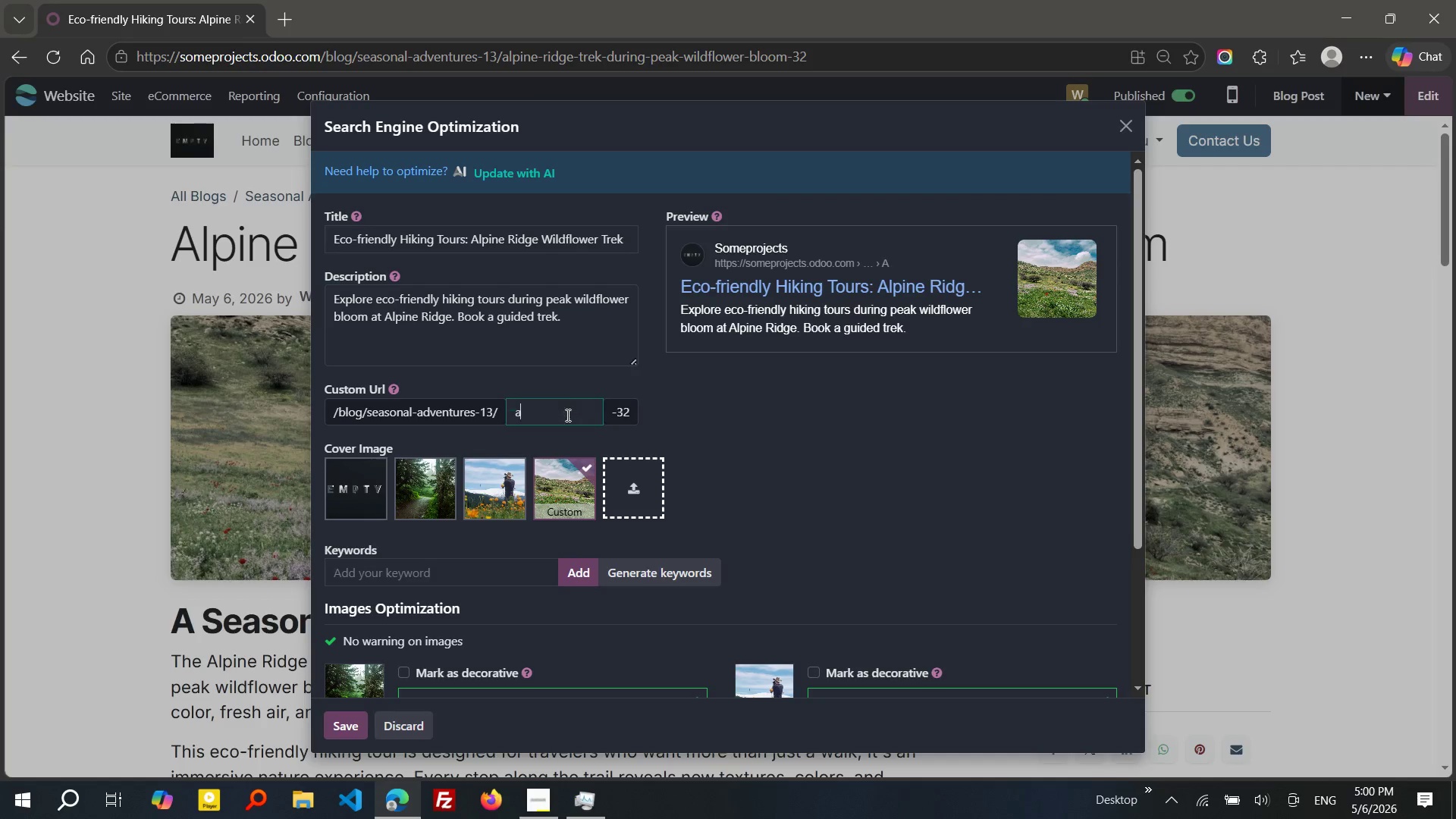 
type(alpine )
key(Backspace)
type(-t)
key(Backspace)
type(ridge-trek )
key(Backspace)
type(-dr)
key(Backspace)
type(uring )
key(Backspace)
type(-peak-wildflower-bloom)
 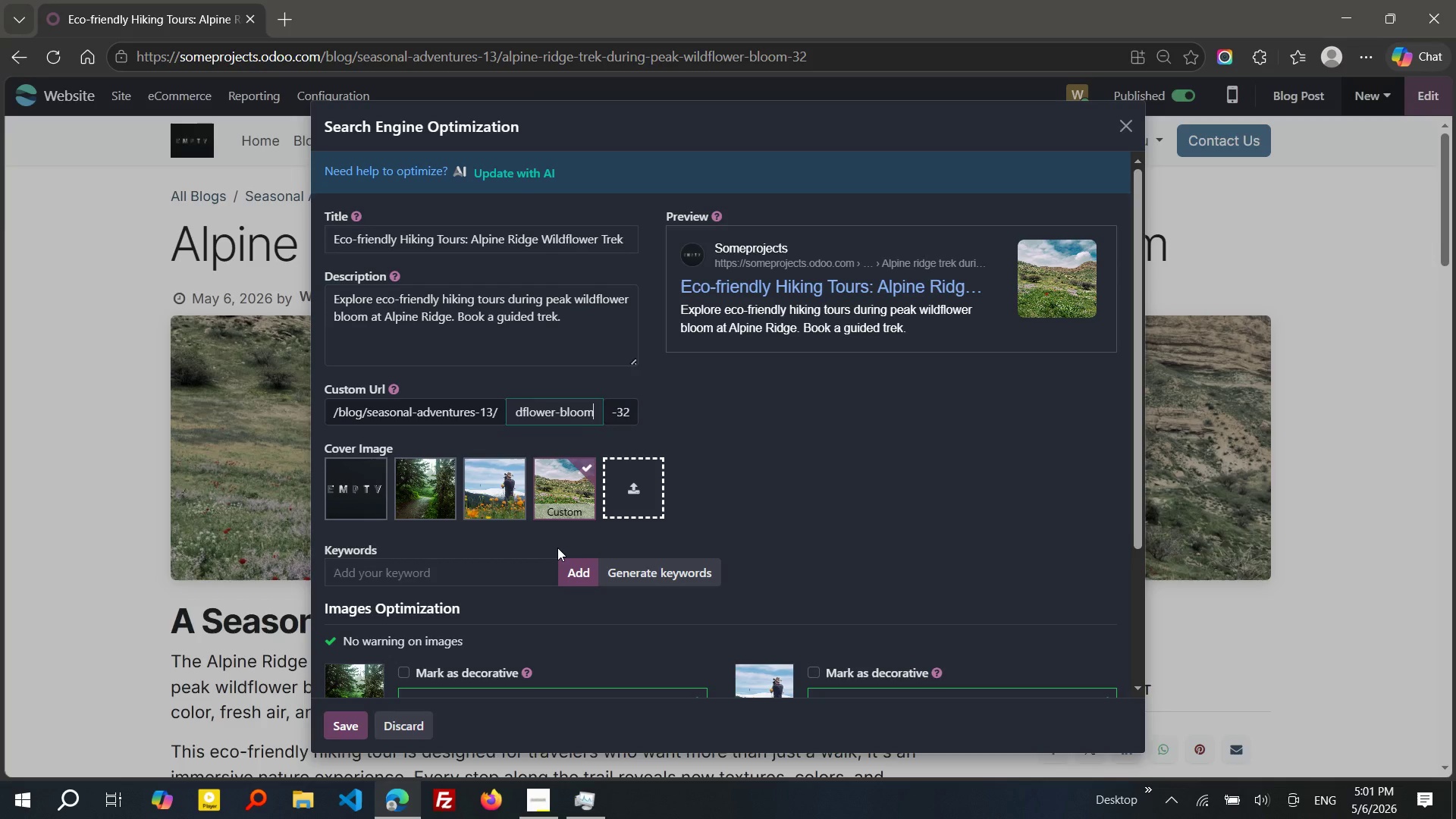 
wait(5.83)
 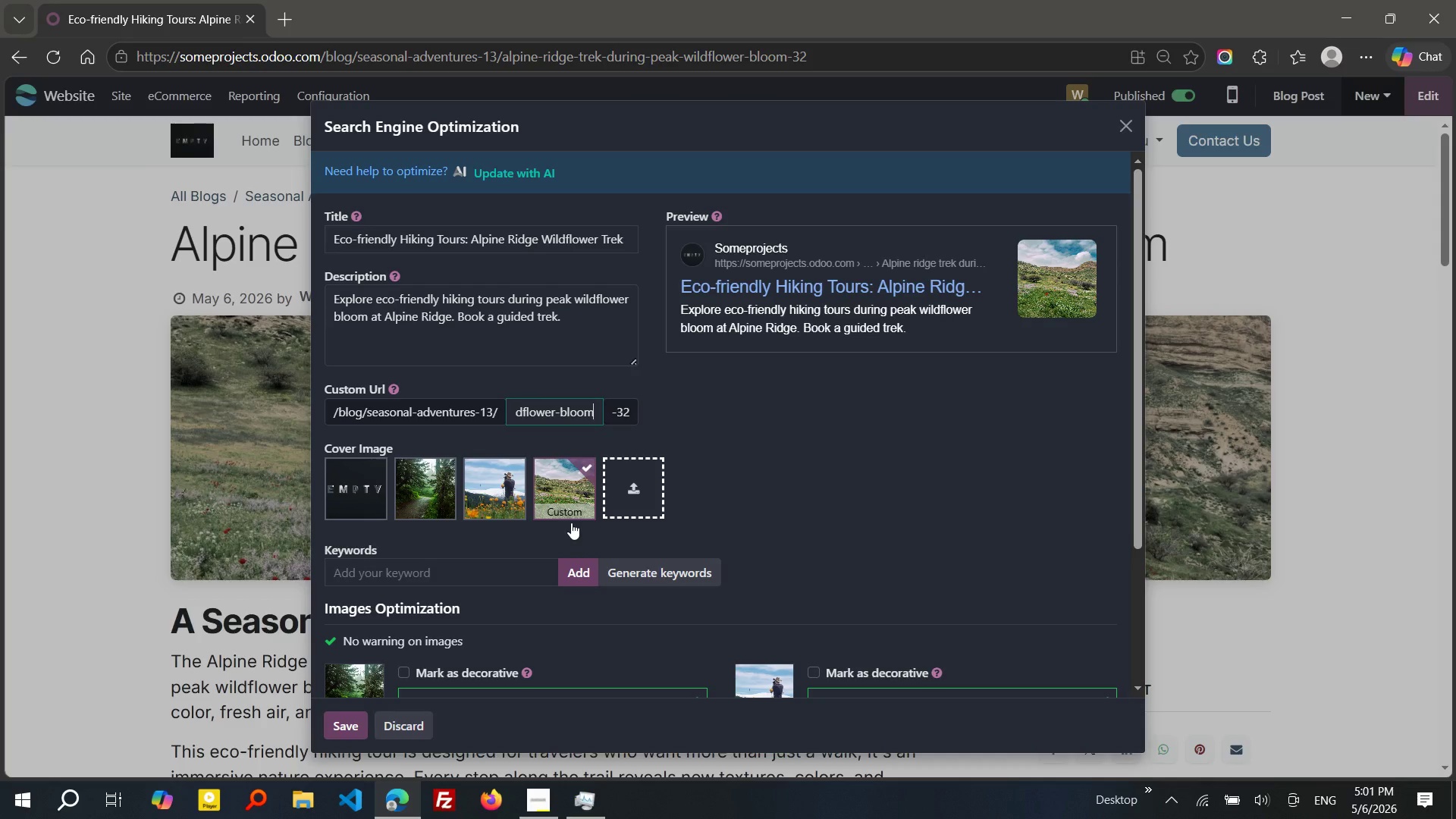 
left_click([499, 526])
 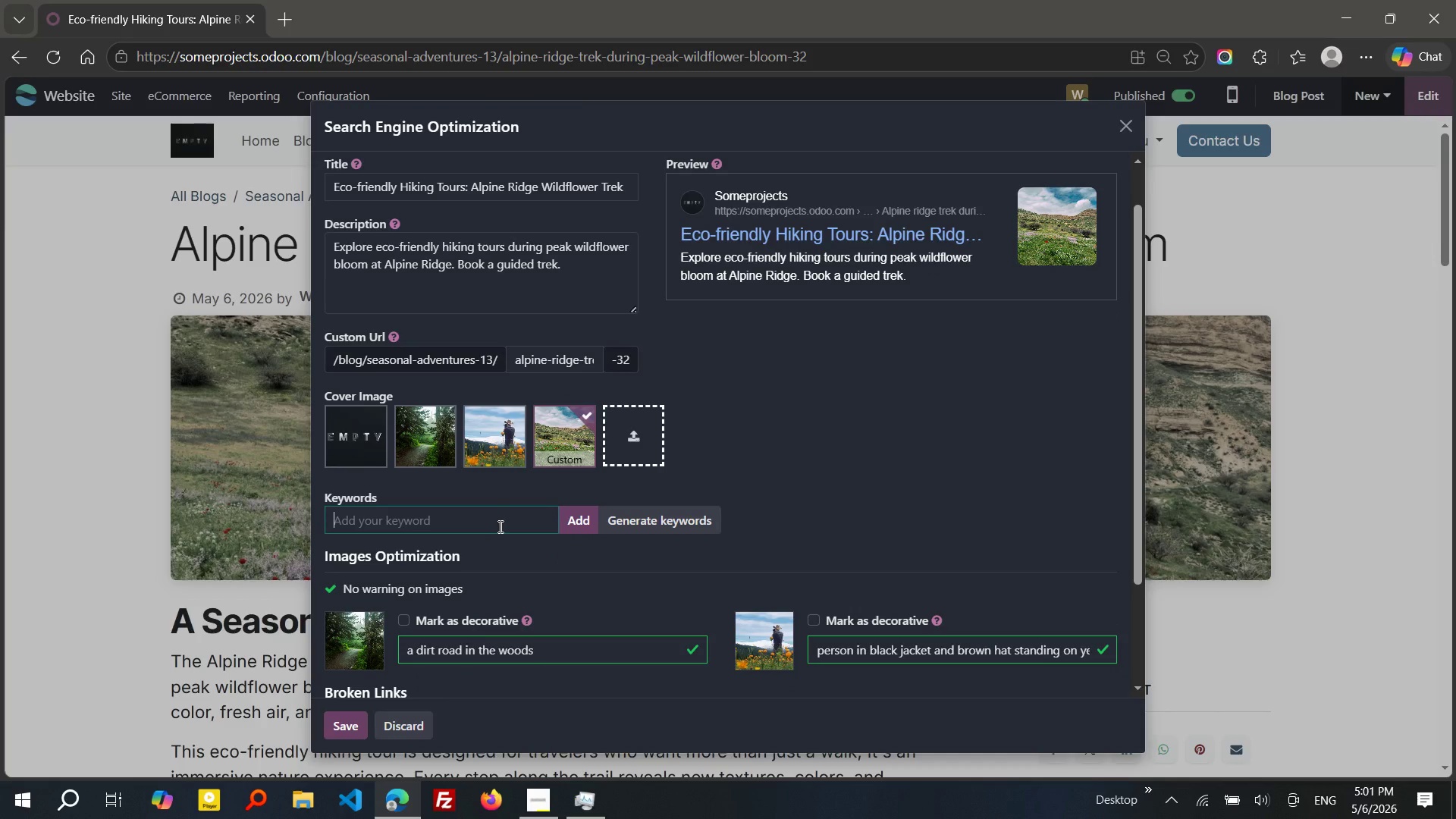 
wait(9.42)
 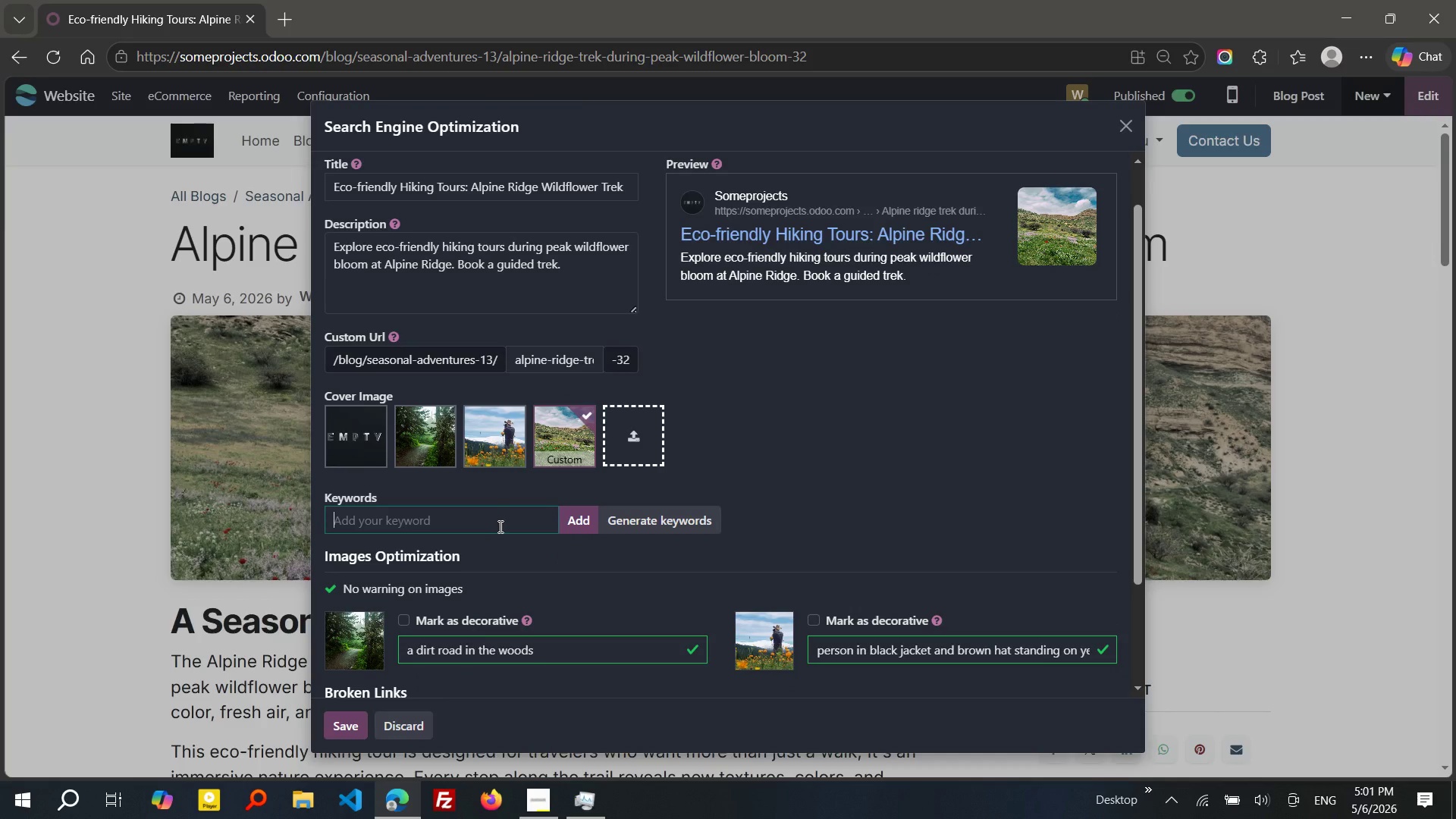 
type(exo)
key(Backspace)
key(Backspace)
type(co-friendly hiking tours)
 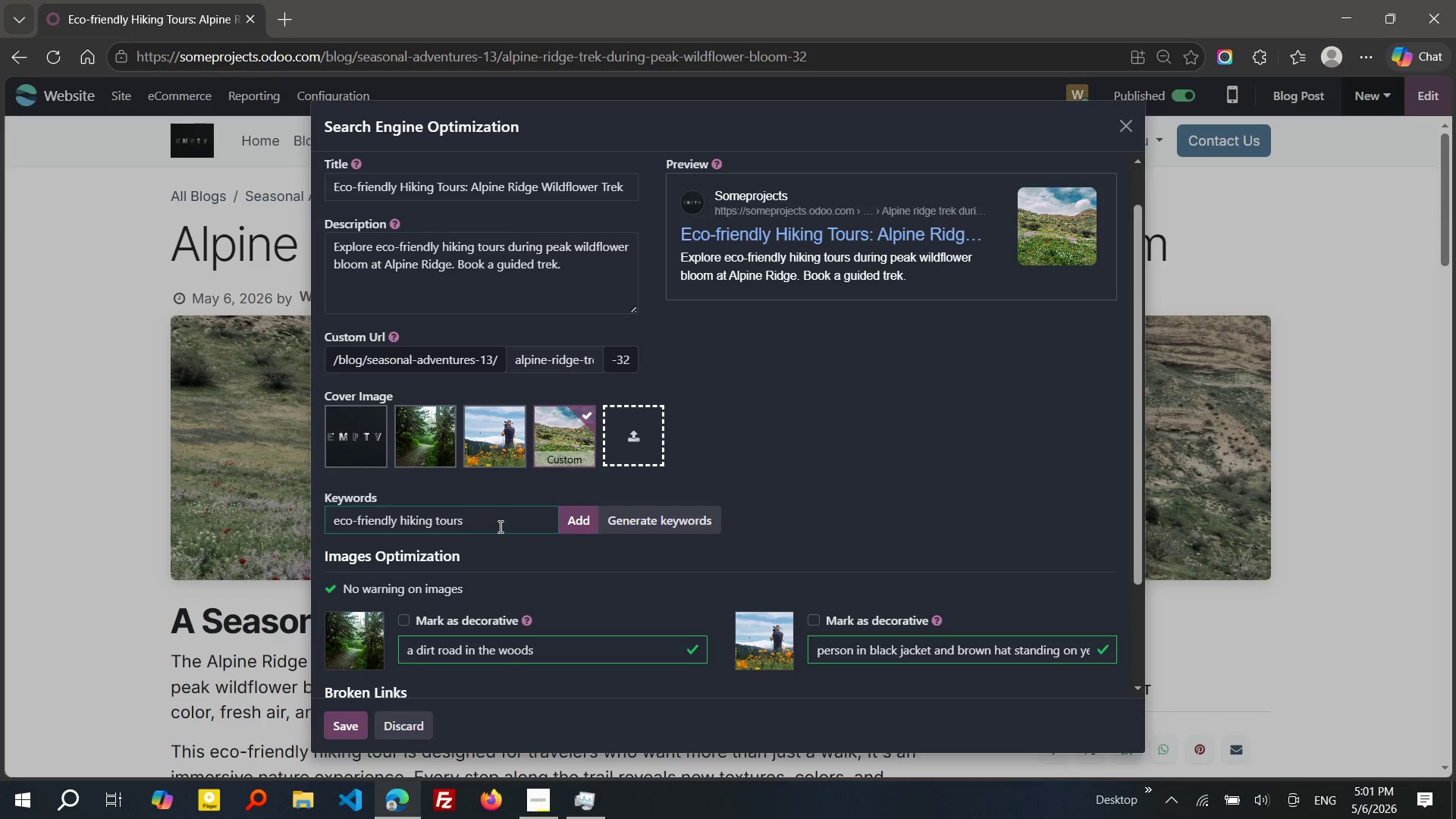 
key(Enter)
 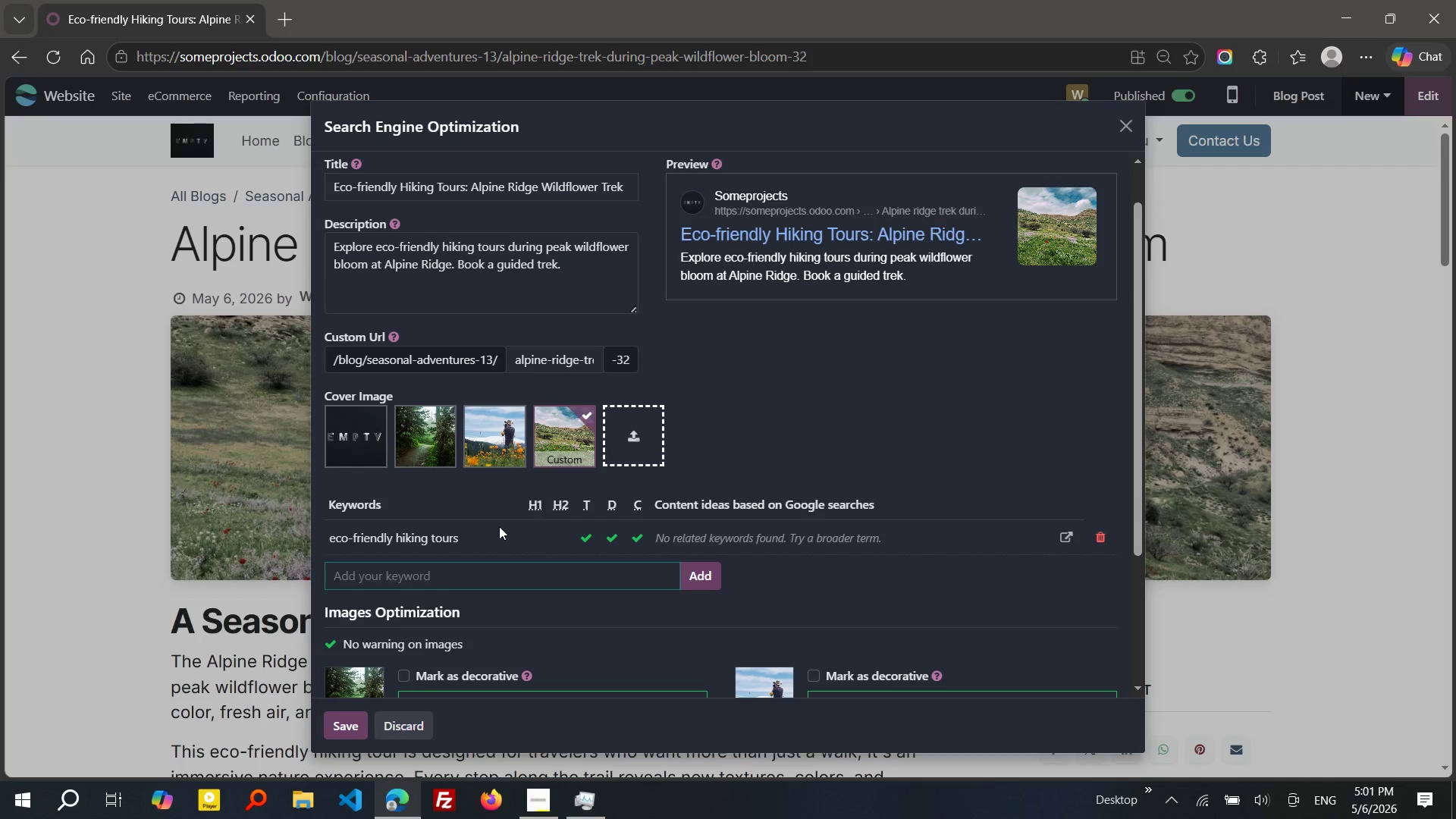 
wait(11.44)
 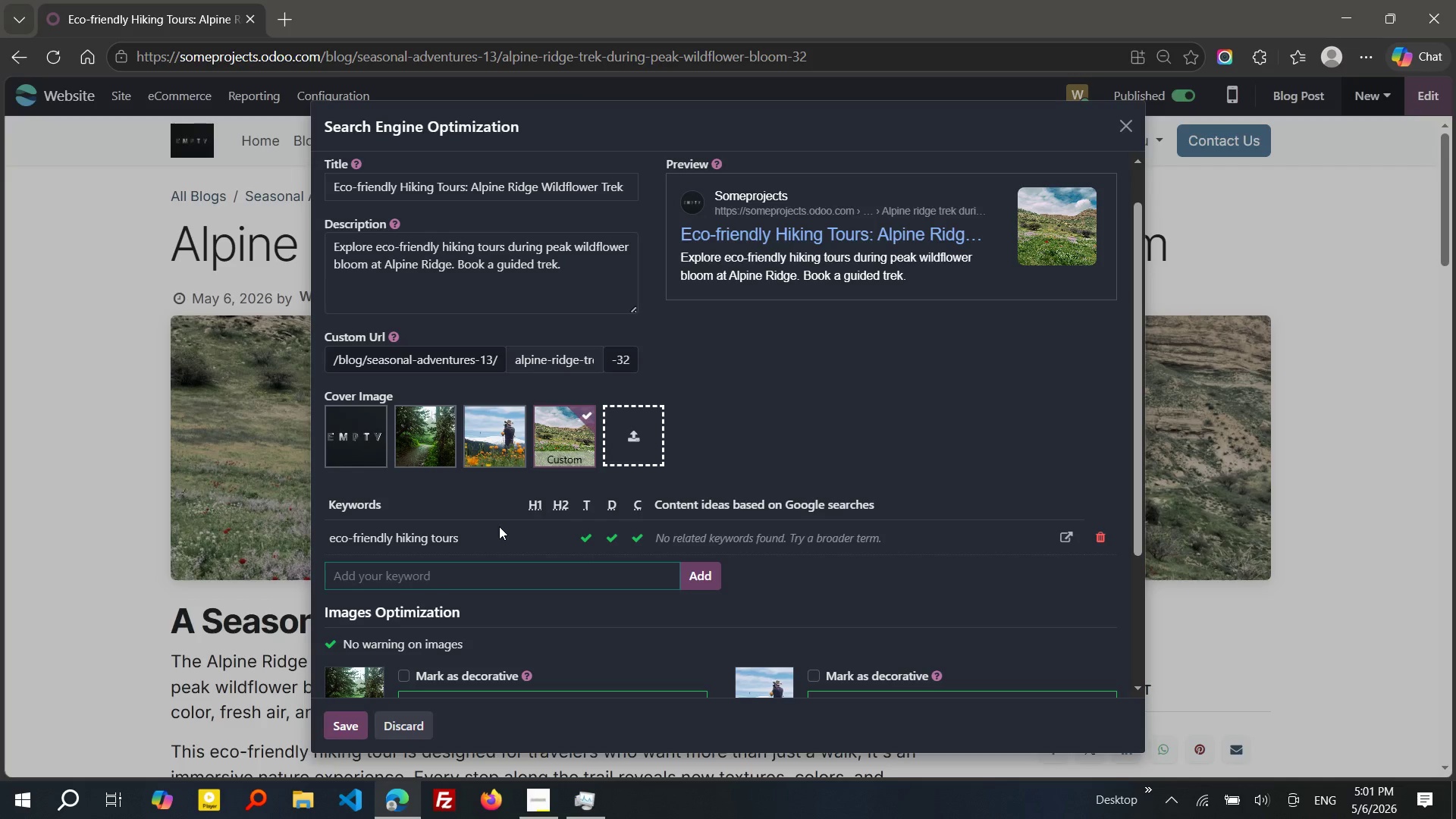 
type(a)
key(Backspace)
type(ALI)
key(Backspace)
type(pine r)
key(Backspace)
type(ridge t)
key(Backspace)
type(Trek)
 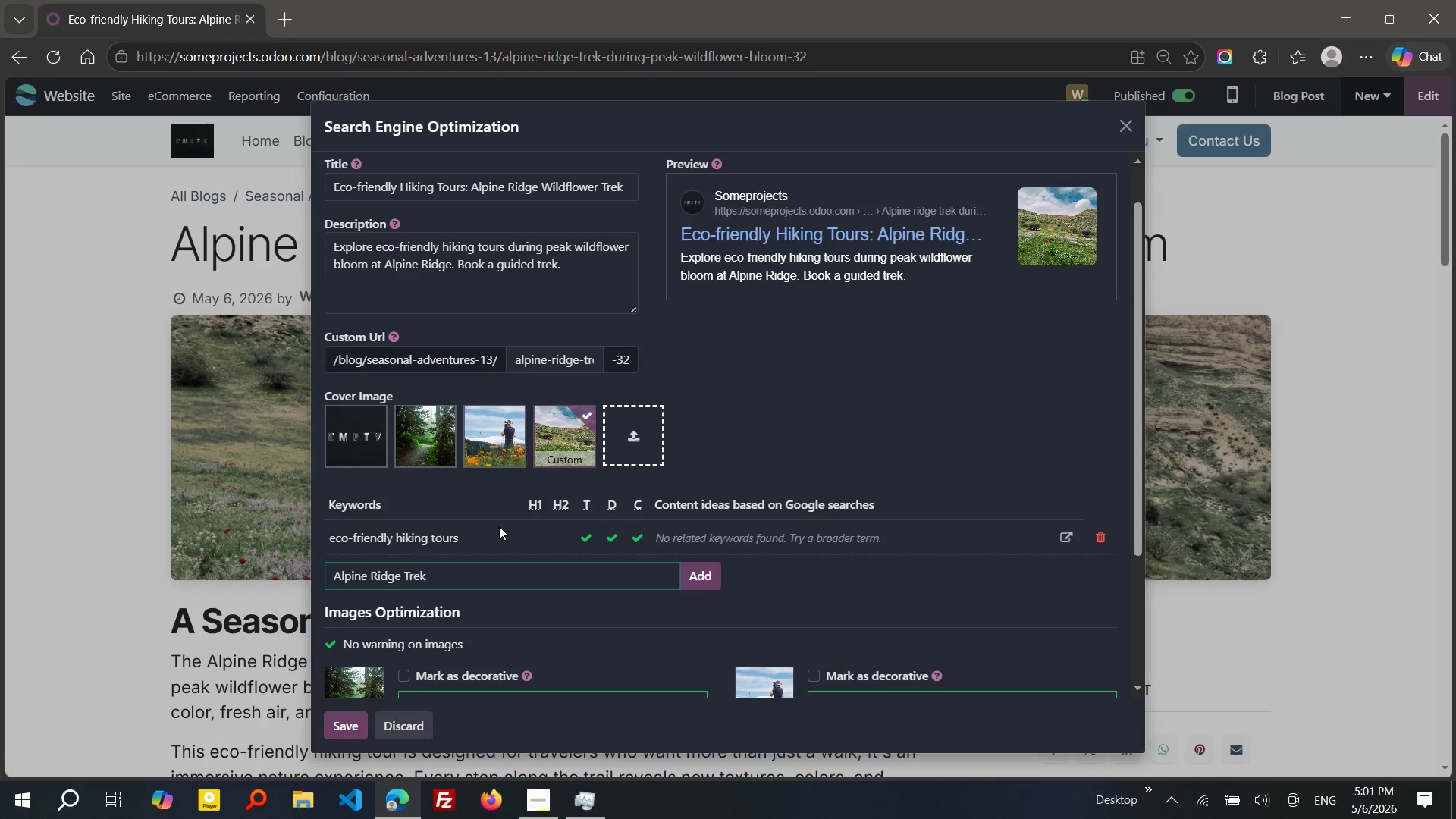 
key(Enter)
 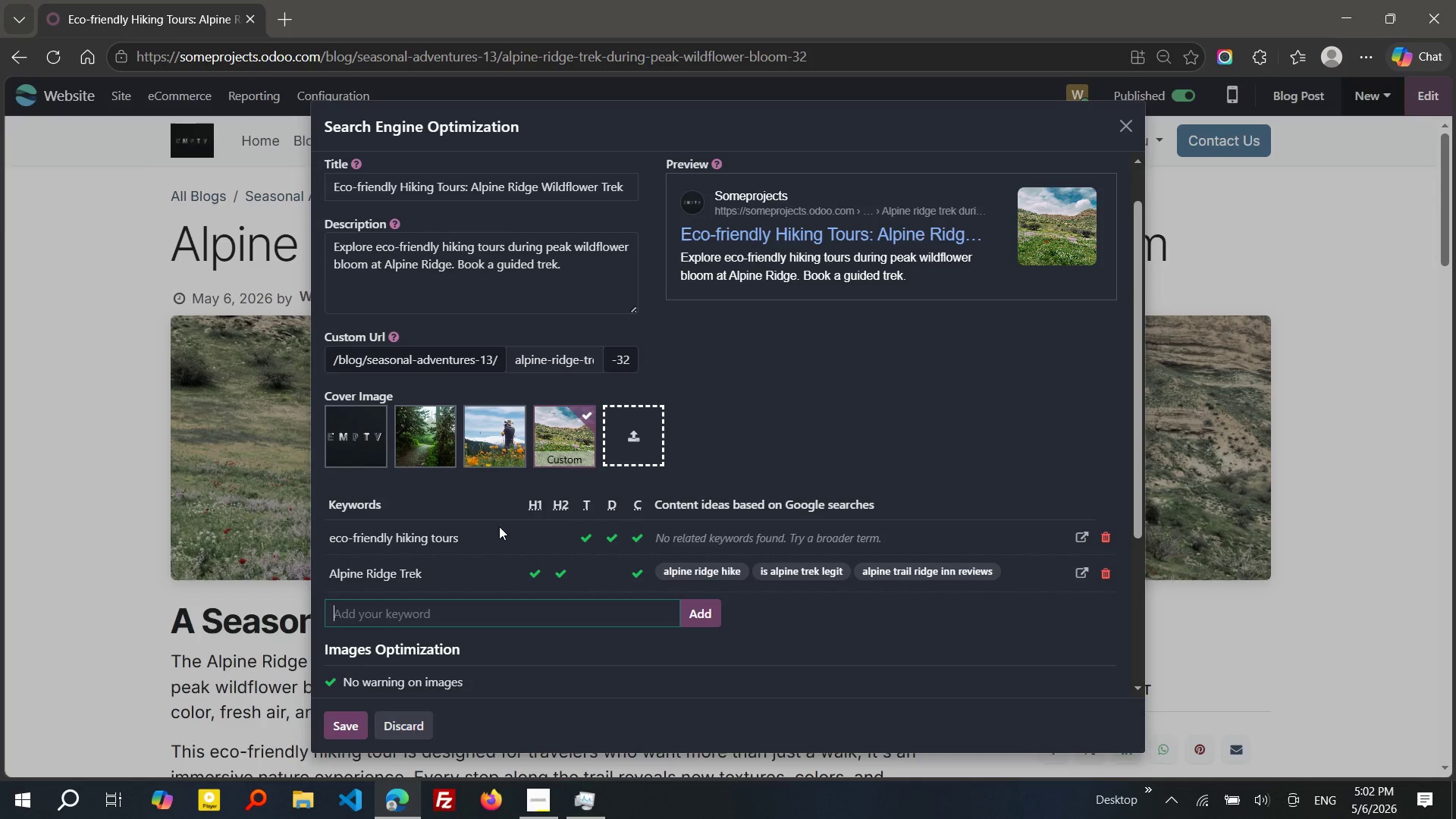 
wait(21.41)
 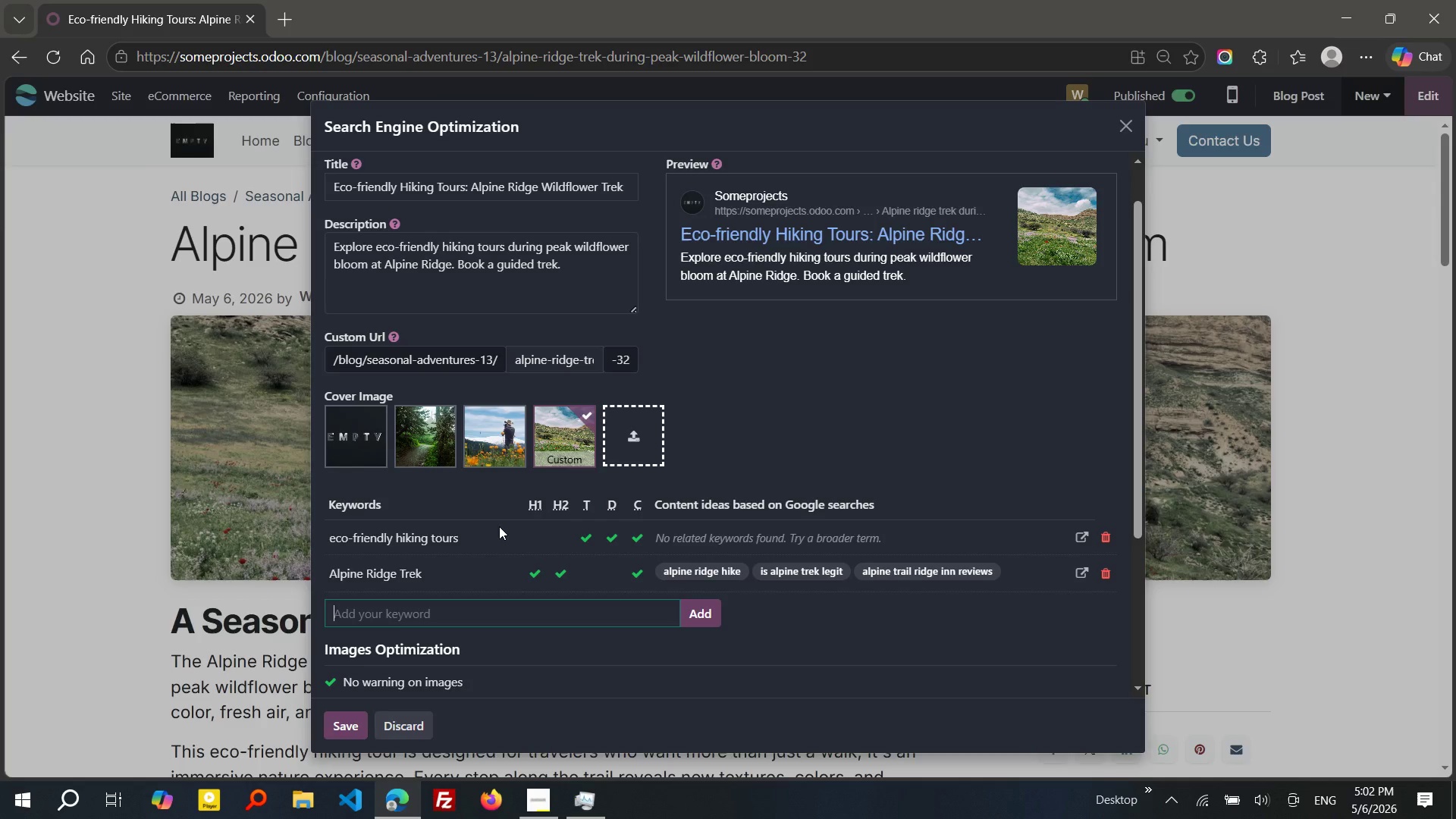 
left_click([349, 720])
 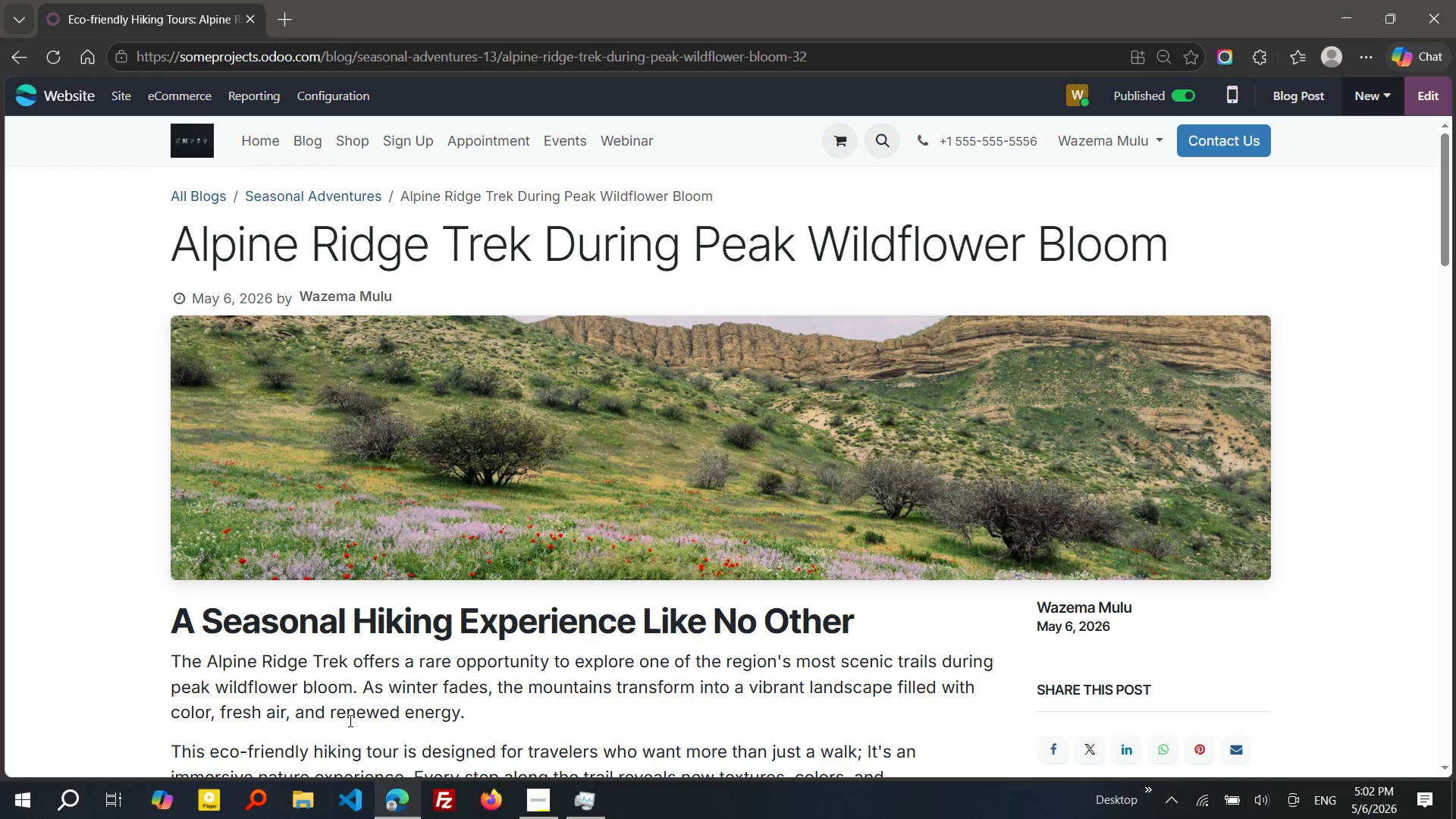 
wait(17.36)
 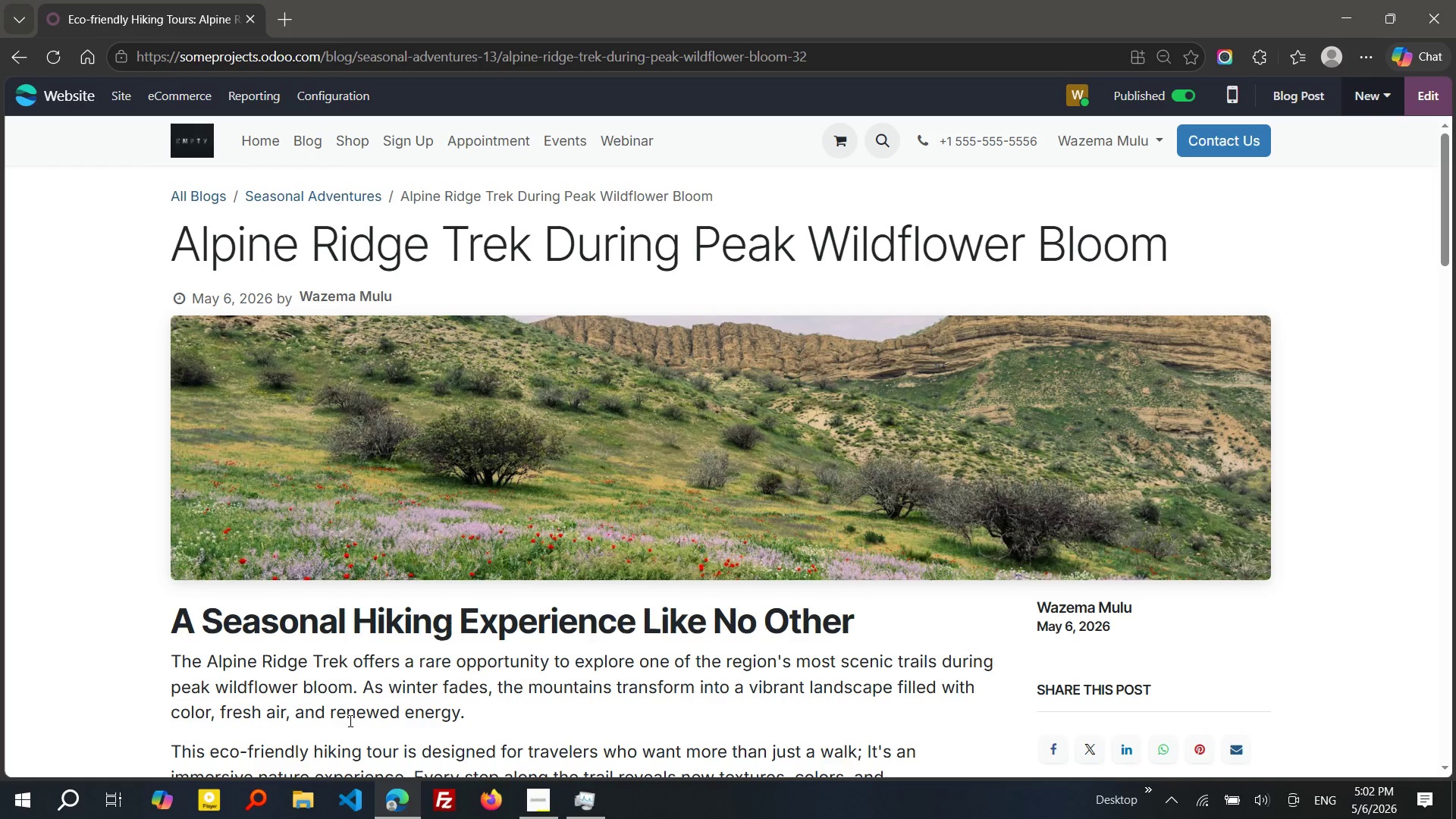 
left_click([545, 817])